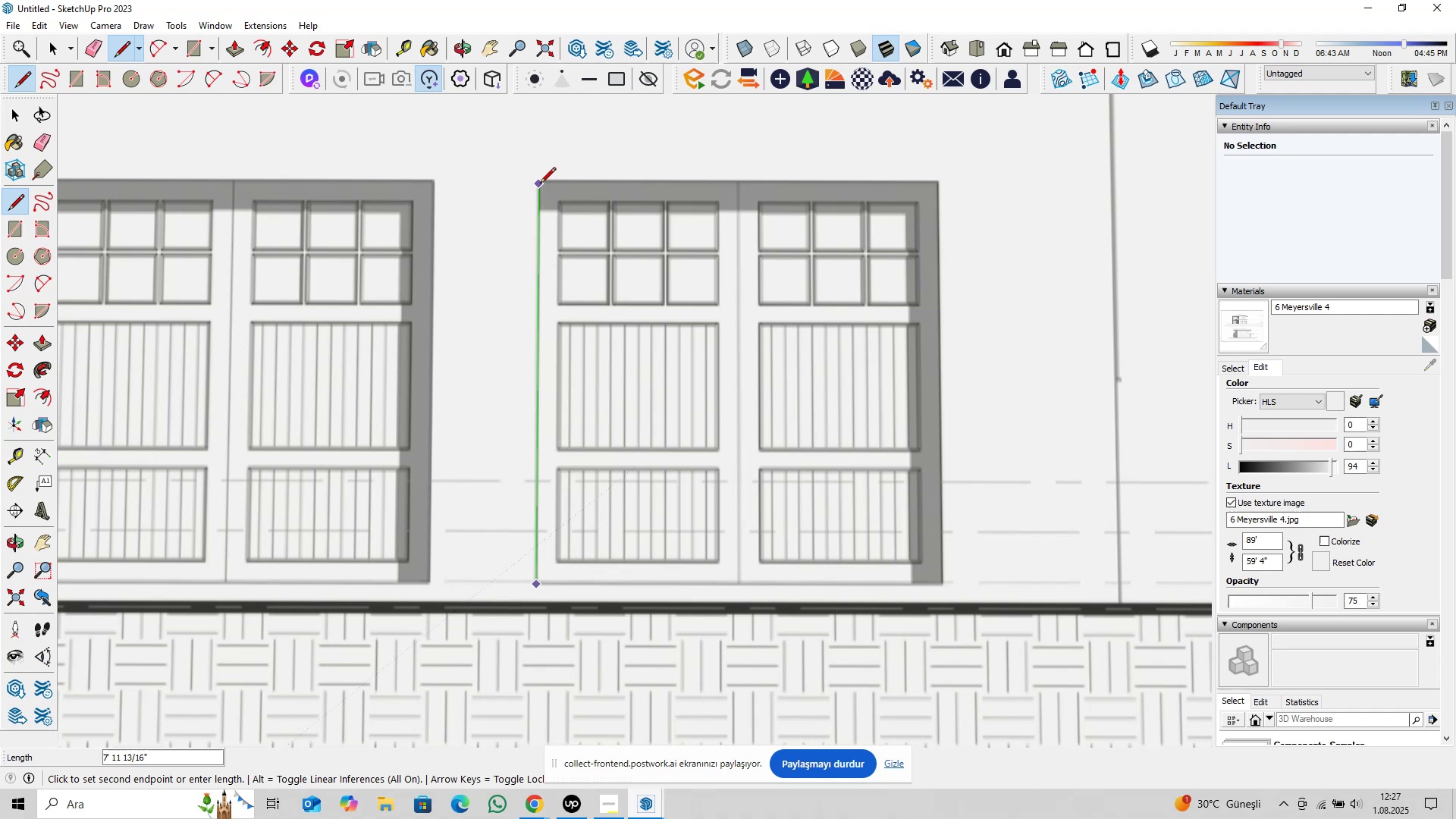 
scroll: coordinate [540, 184], scroll_direction: up, amount: 4.0
 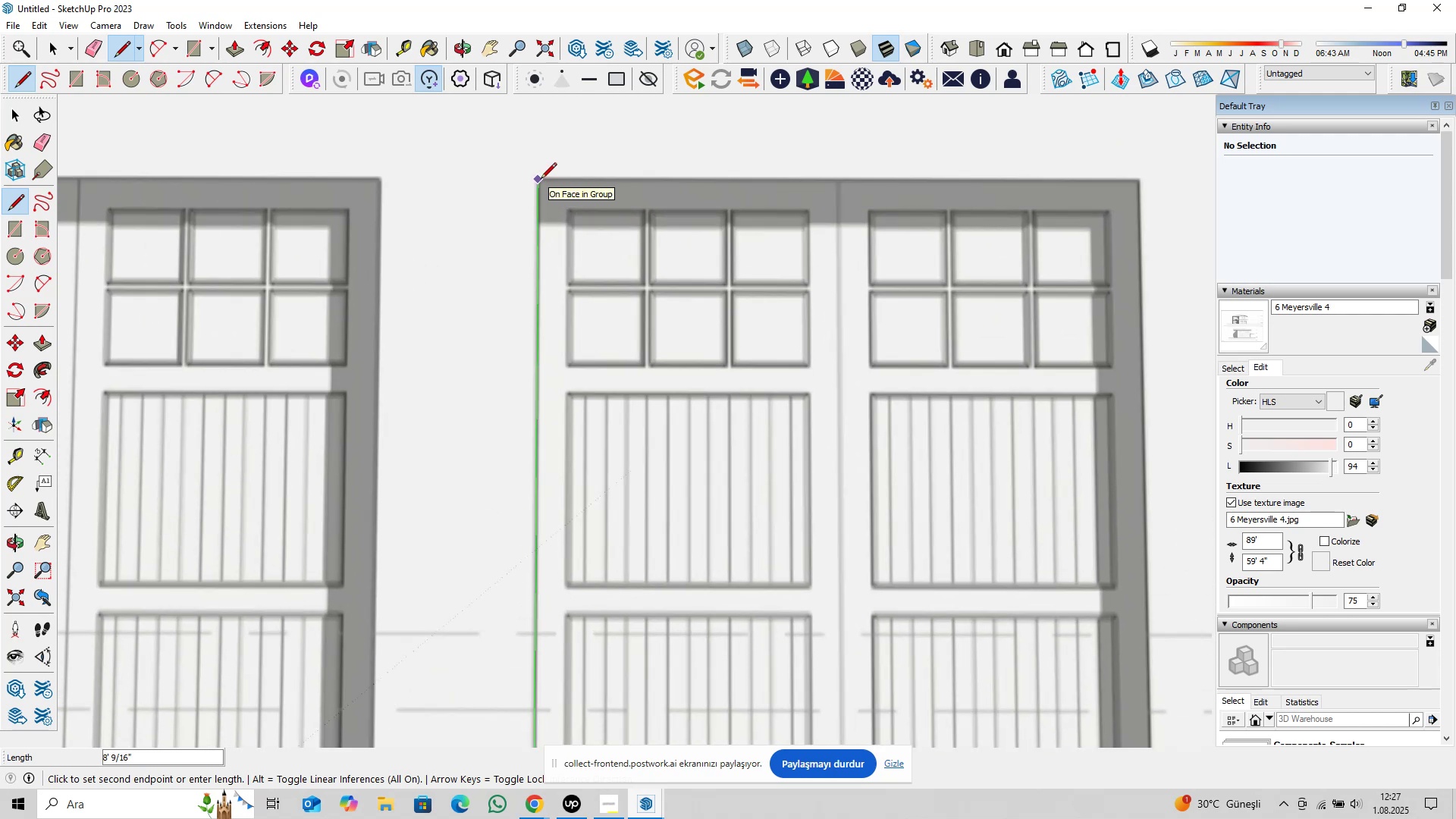 
scroll: coordinate [551, 390], scroll_direction: down, amount: 30.0
 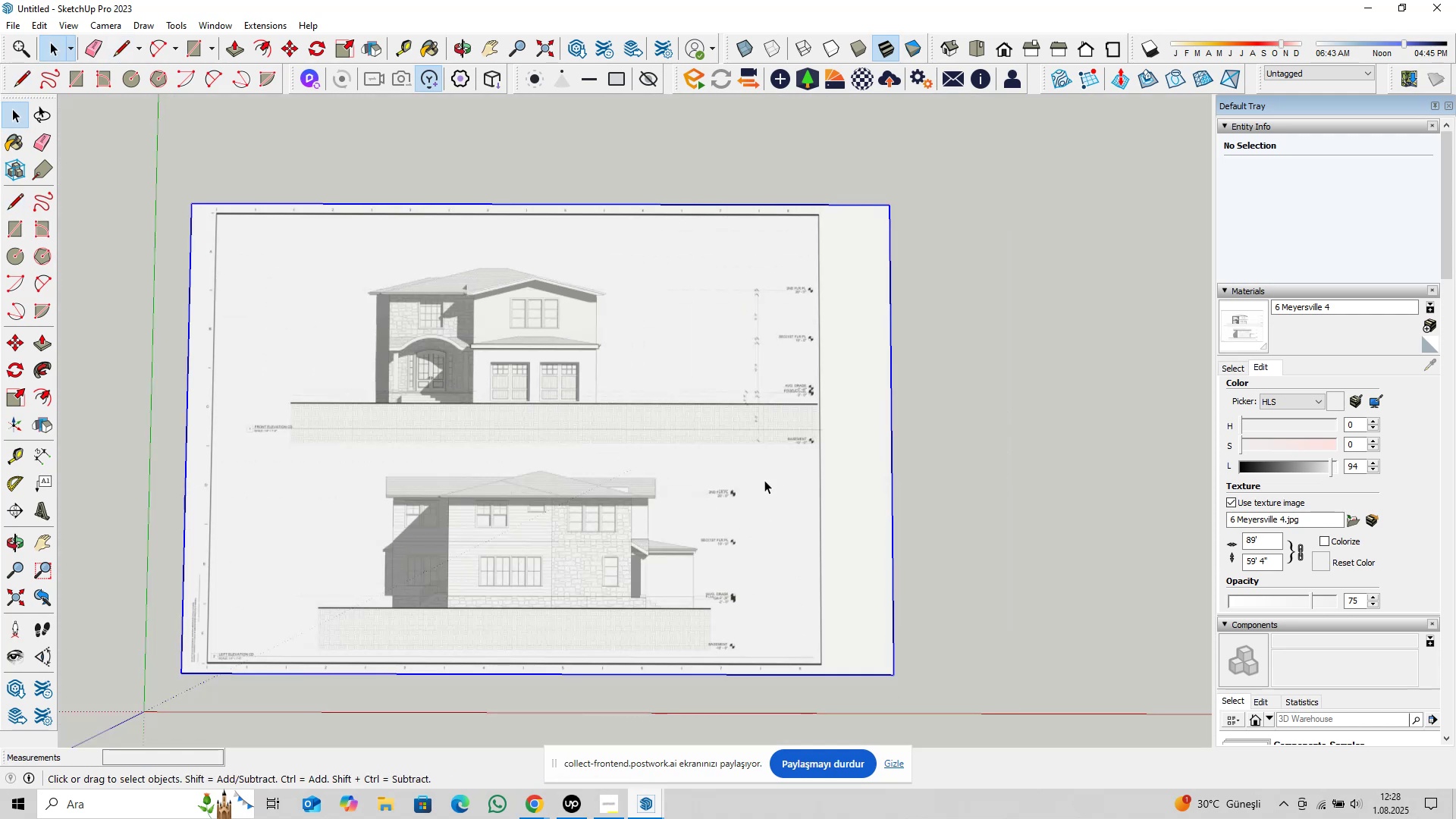 
key(Space)
 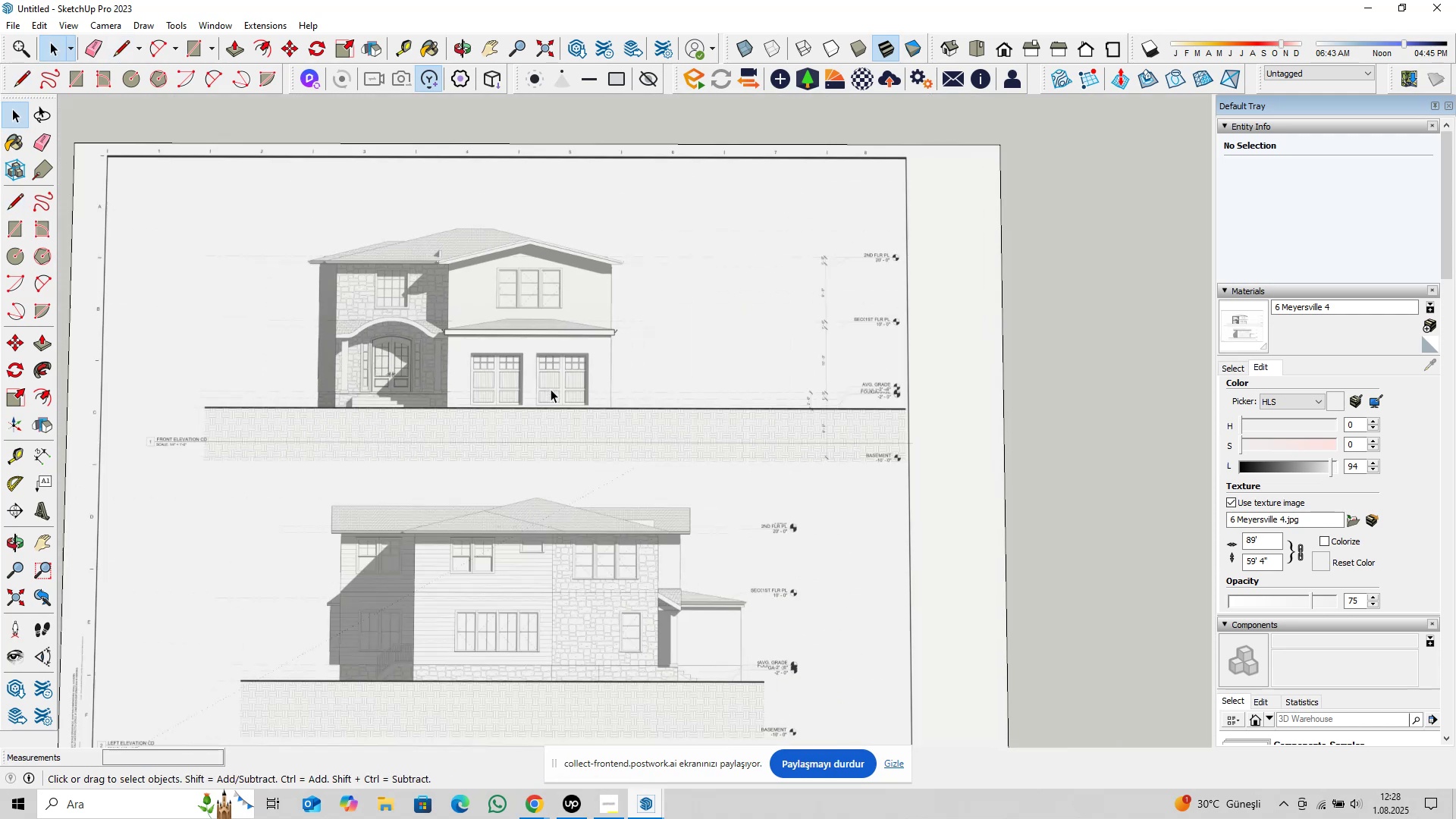 
left_click_drag(start_coordinate=[995, 324], to_coordinate=[779, 471])
 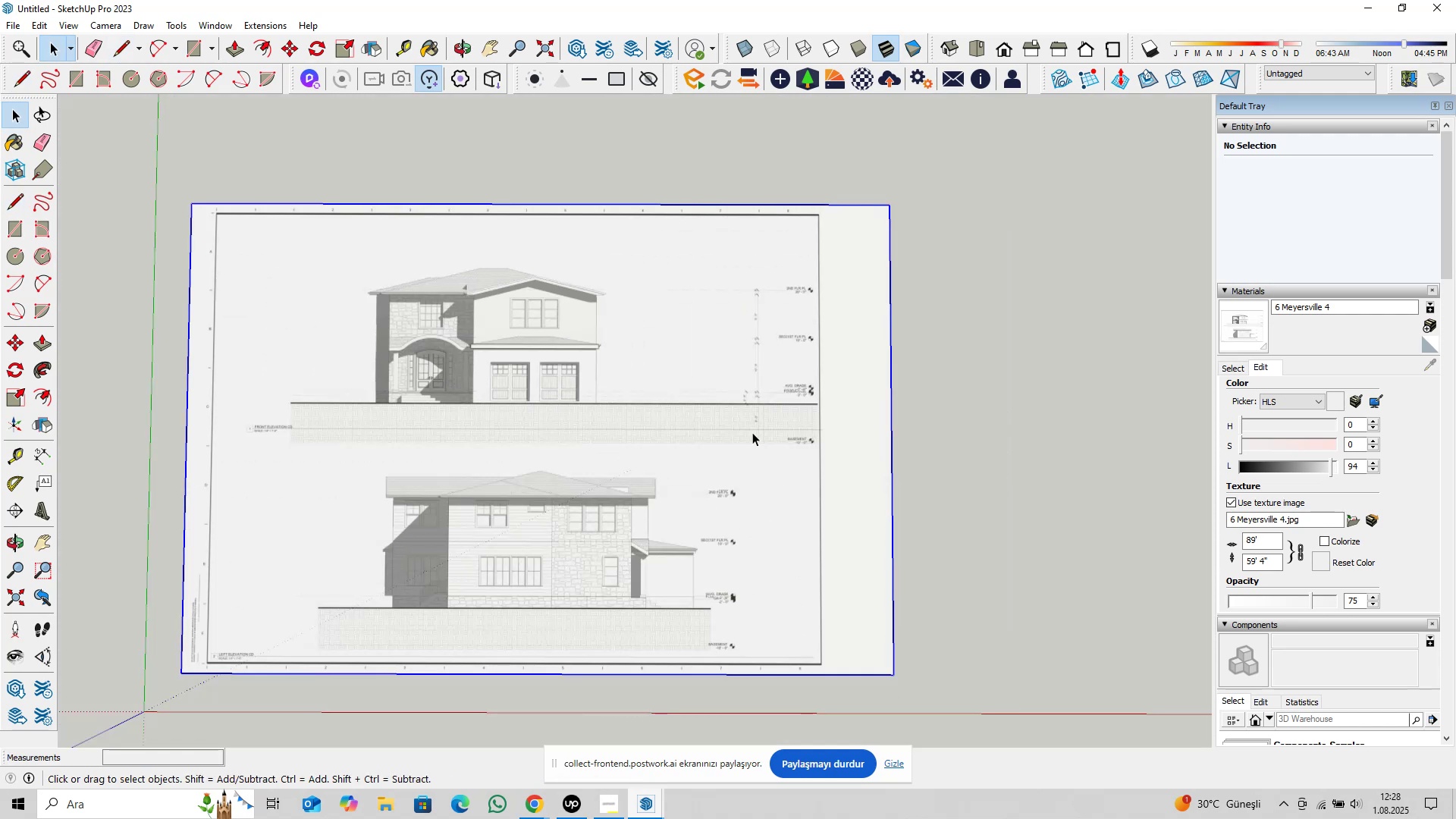 
scroll: coordinate [645, 294], scroll_direction: up, amount: 36.0
 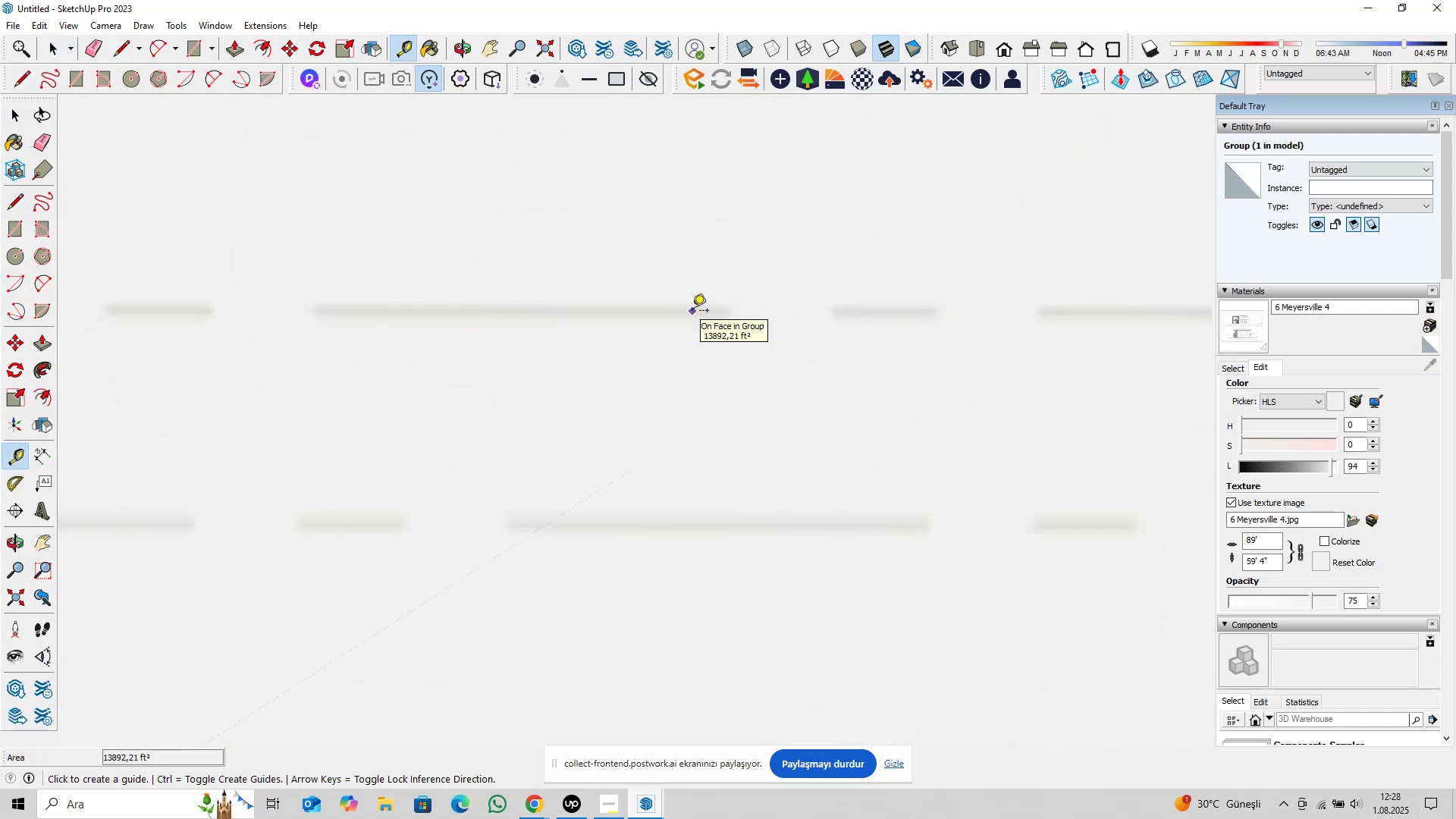 
left_click([692, 312])
 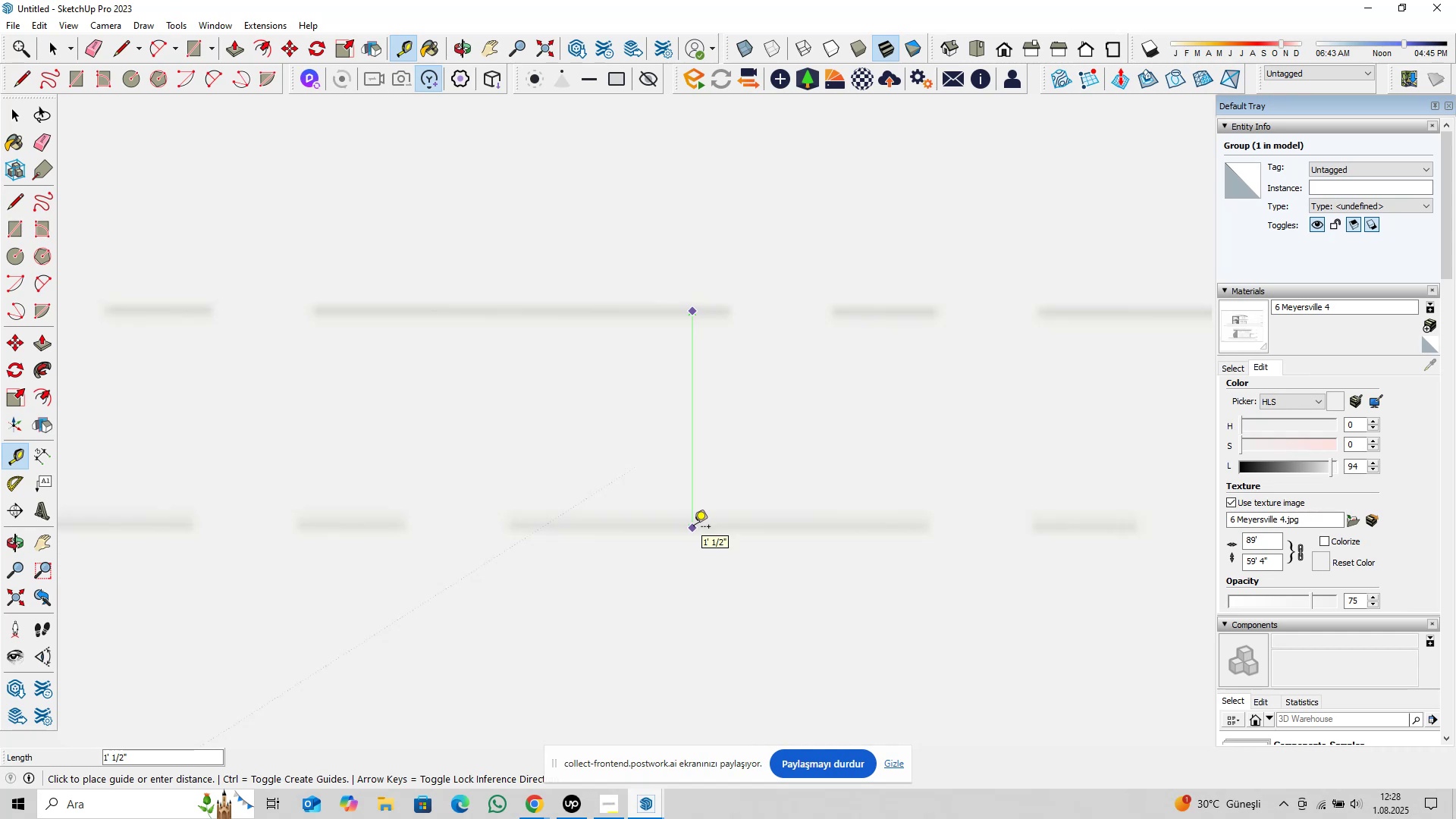 
left_click([694, 528])
 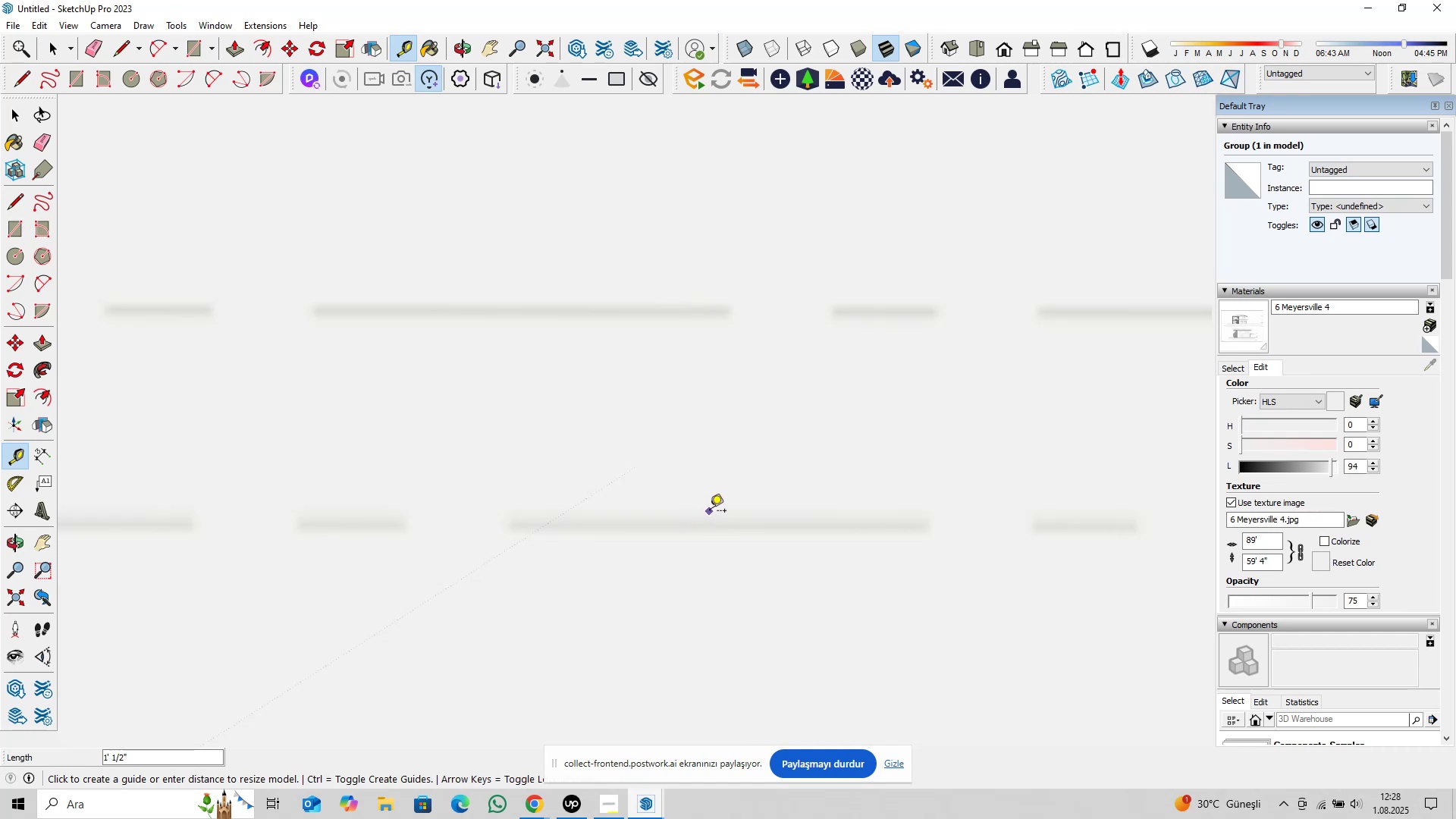 
type(1@)
 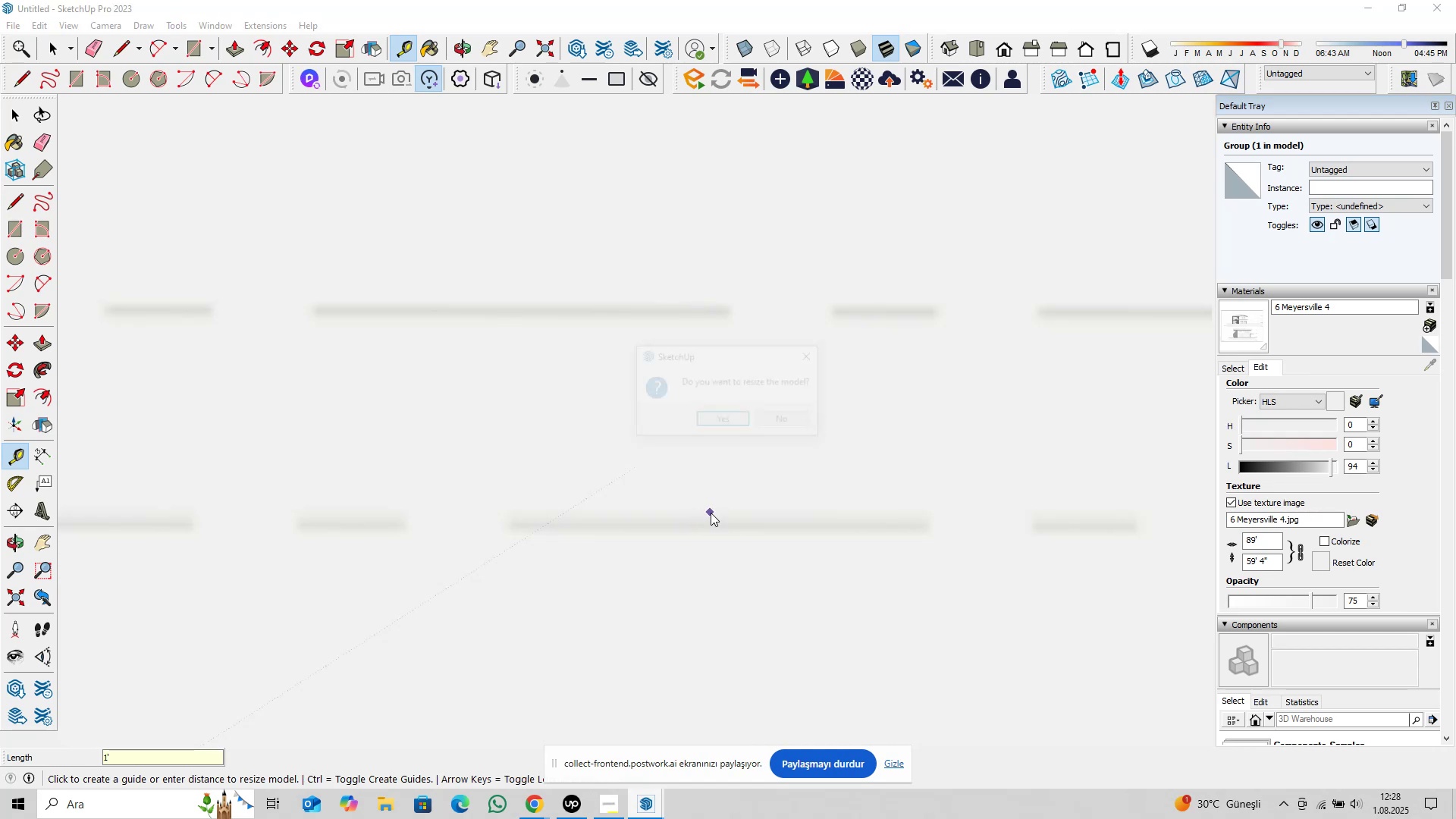 
 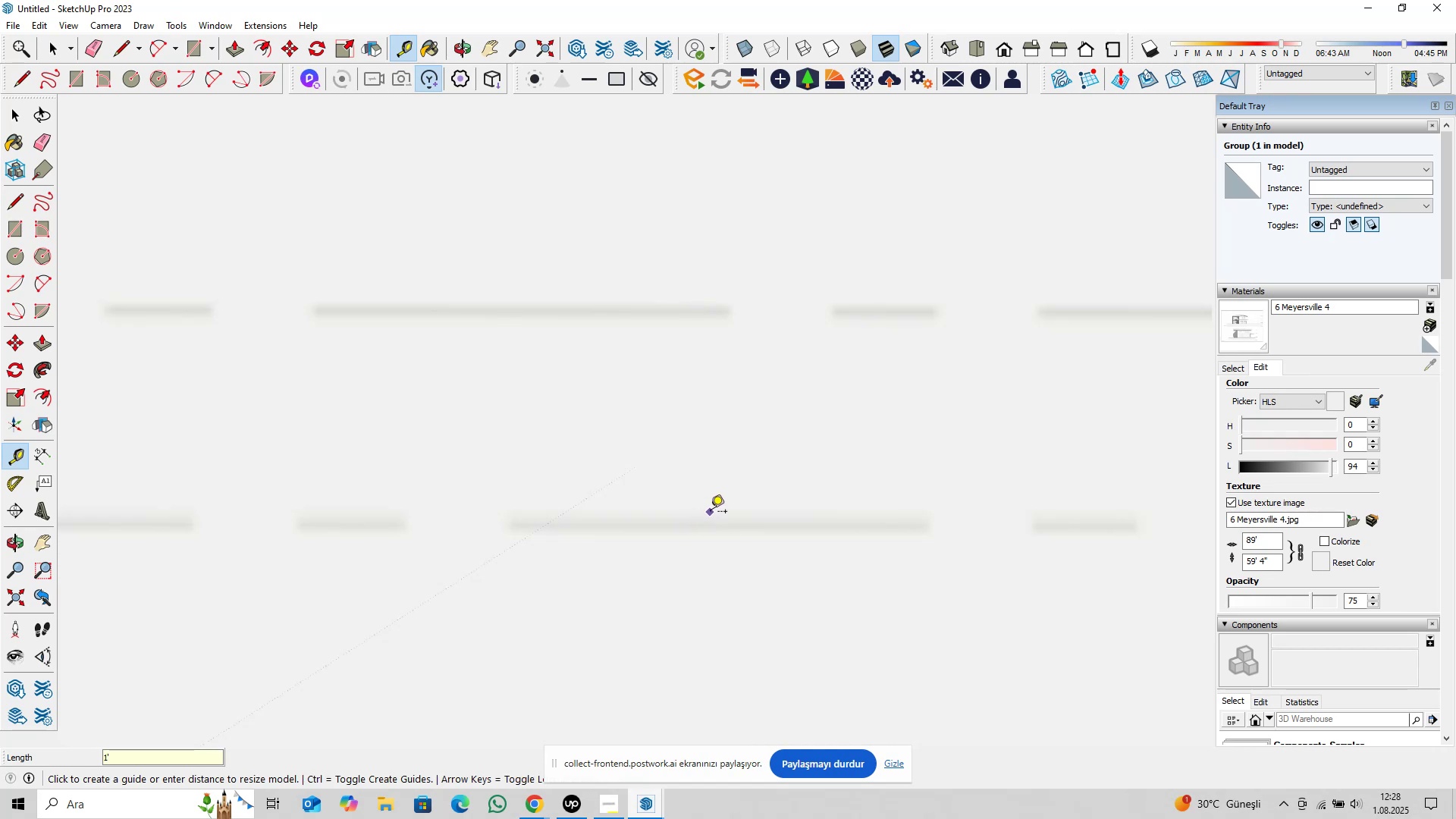 
key(Enter)
 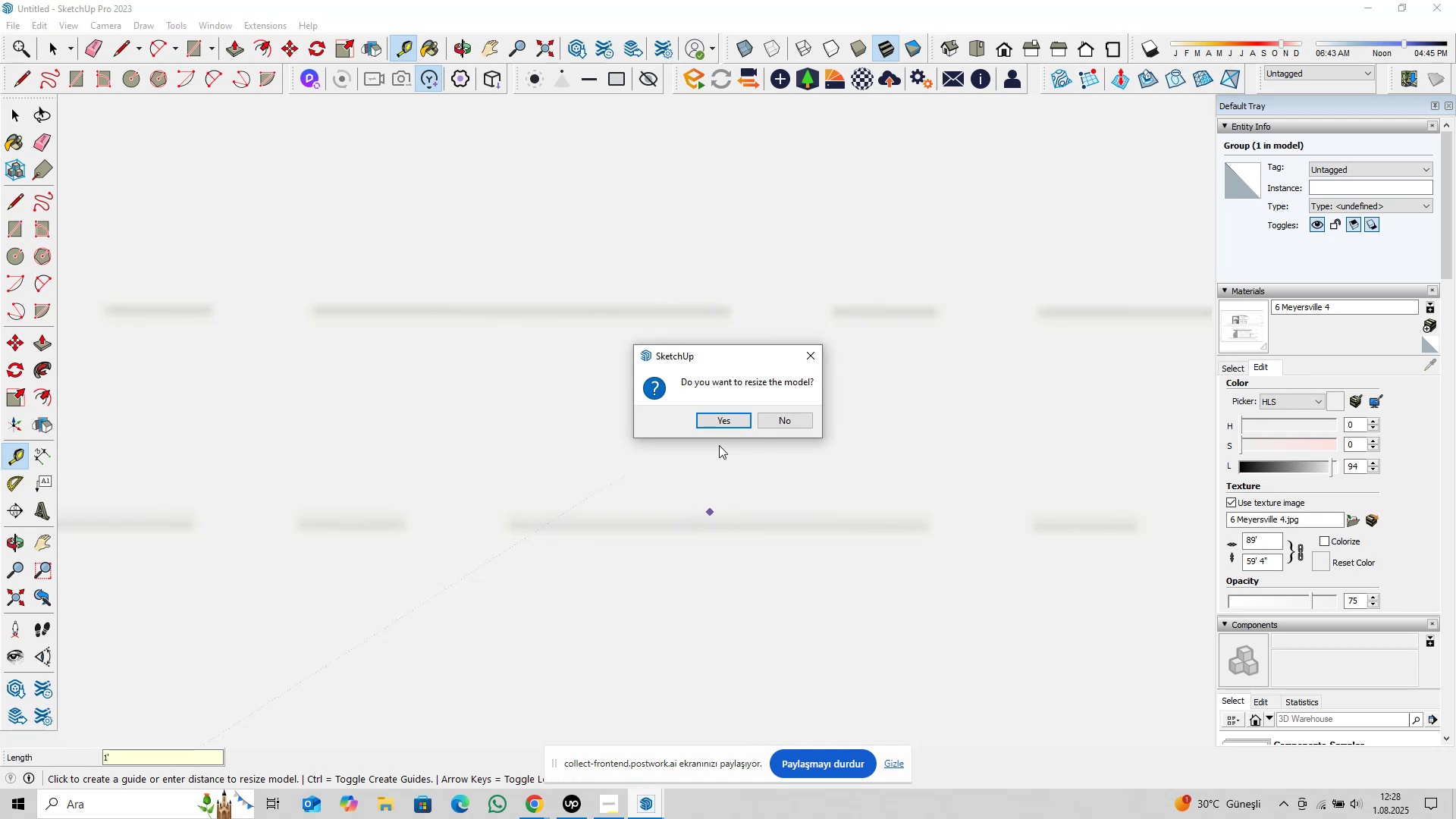 
left_click([721, 422])
 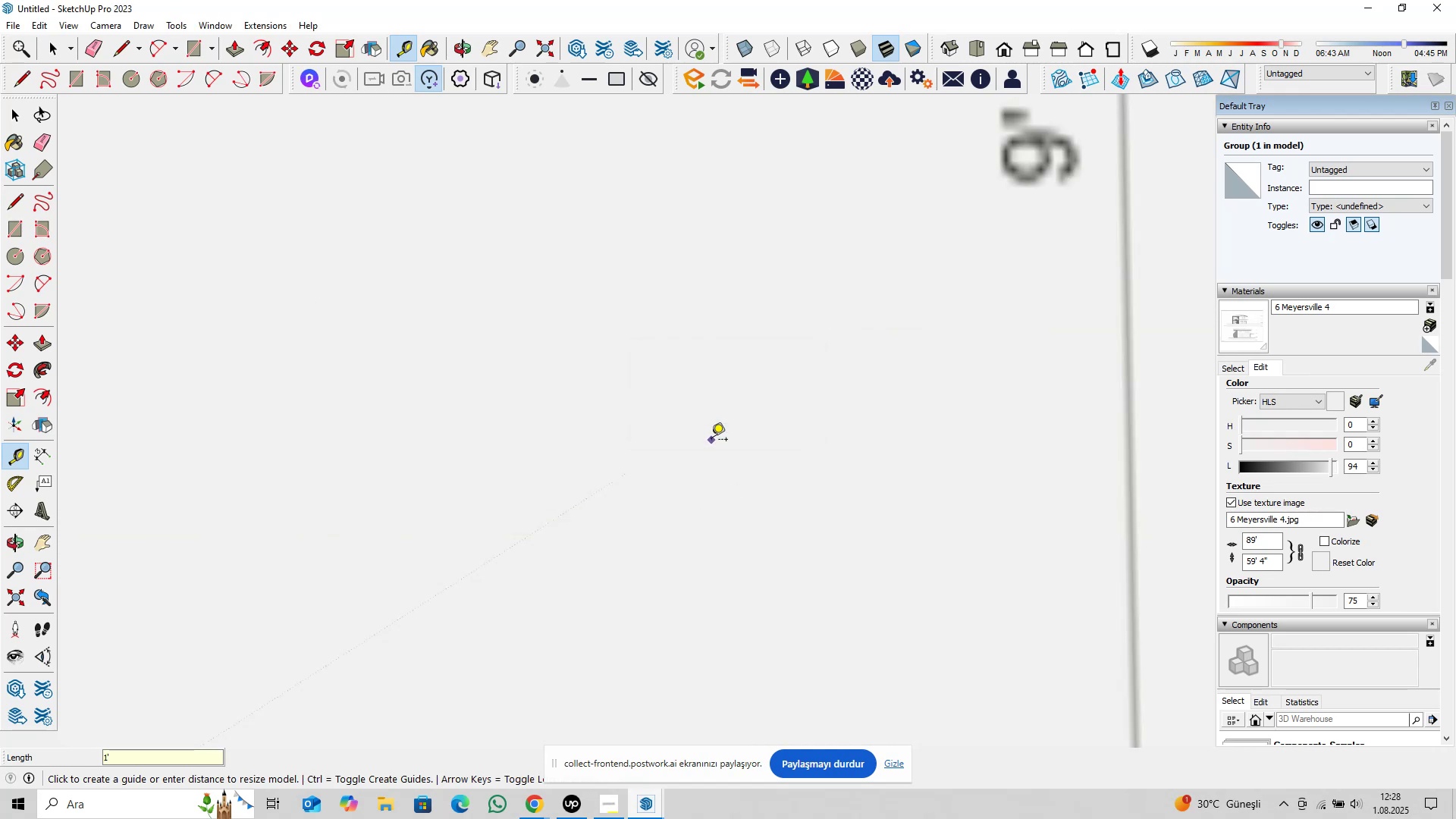 
scroll: coordinate [574, 466], scroll_direction: down, amount: 9.0
 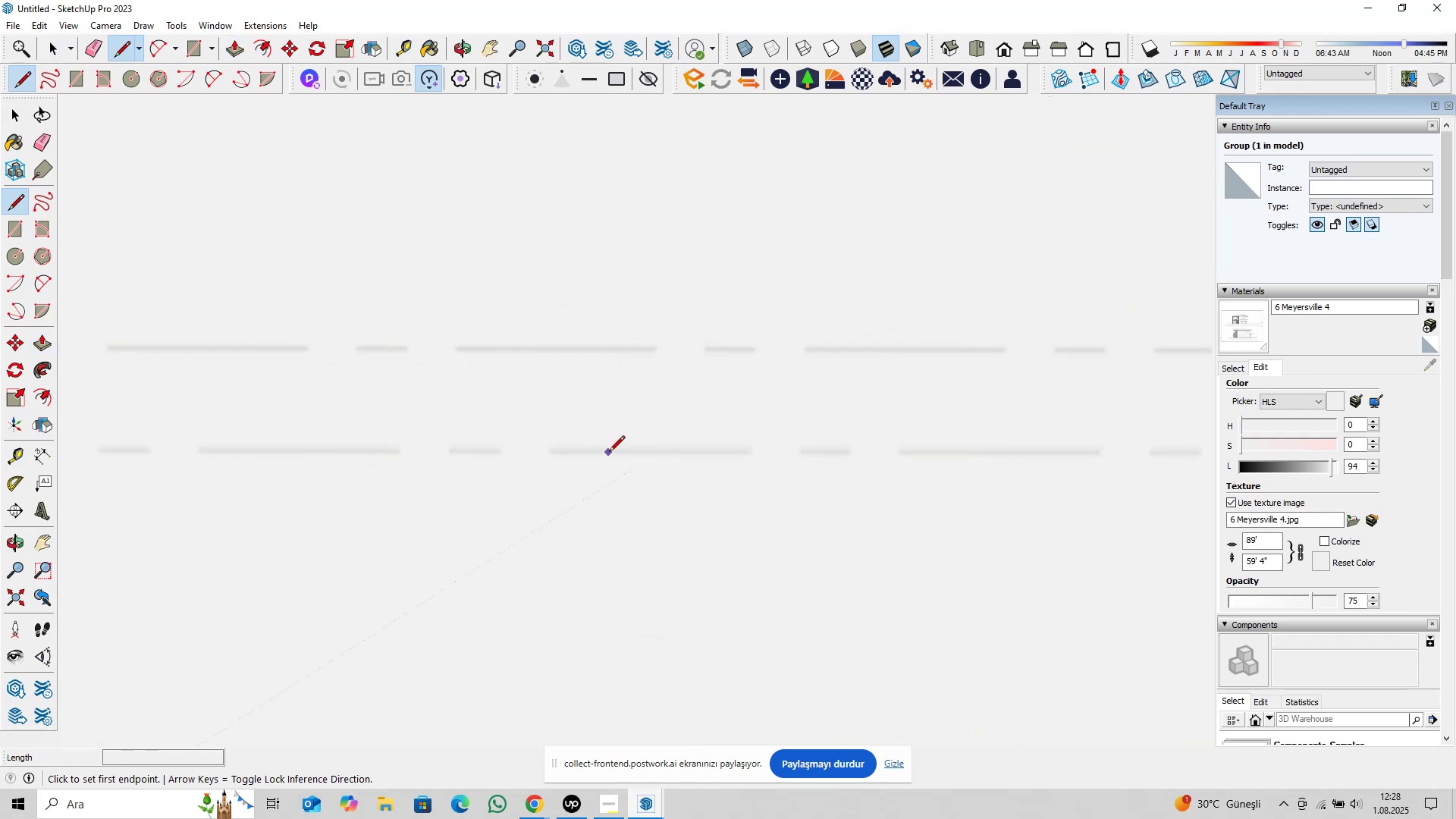 
type( pl)
 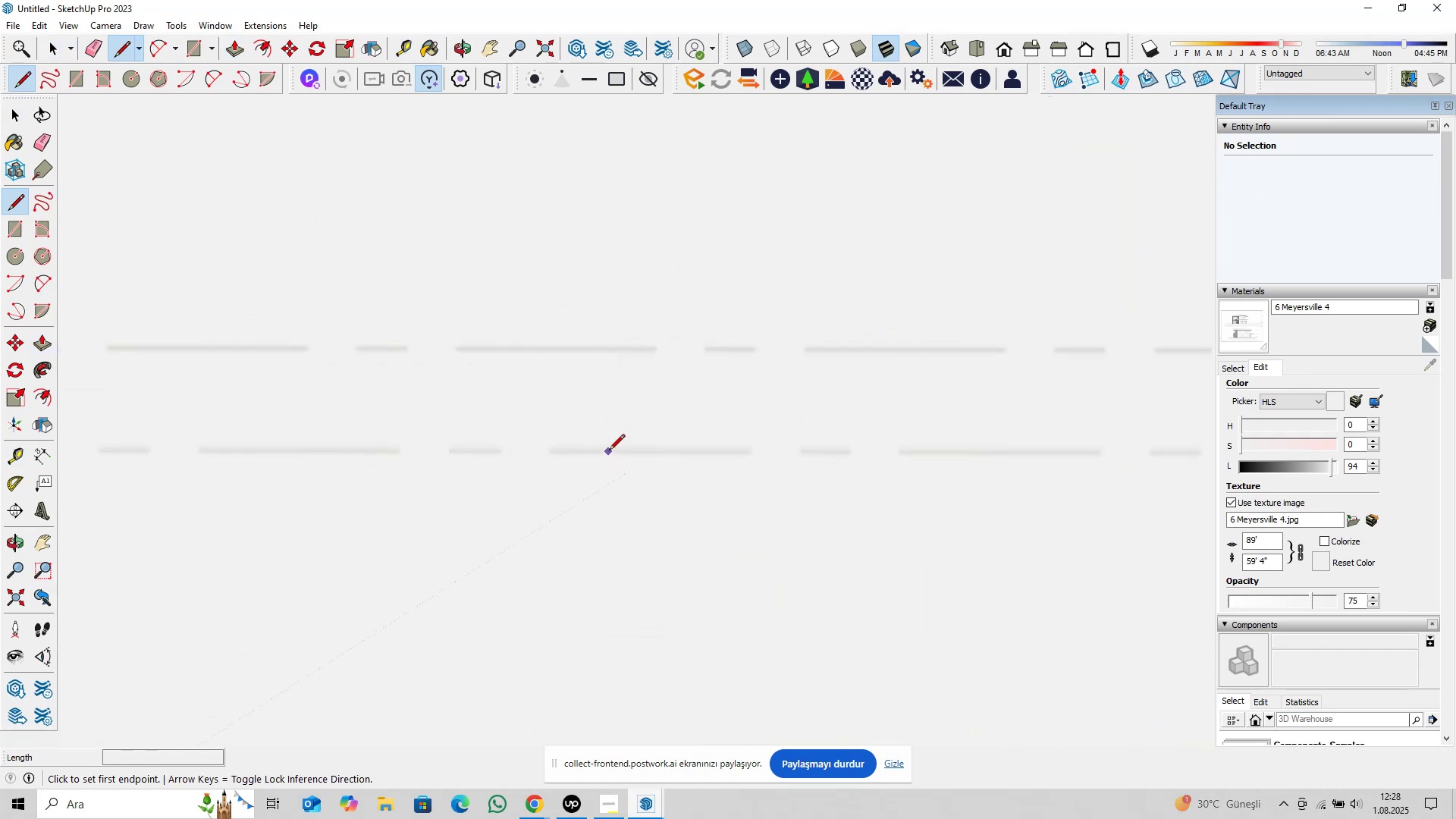 
left_click([609, 451])
 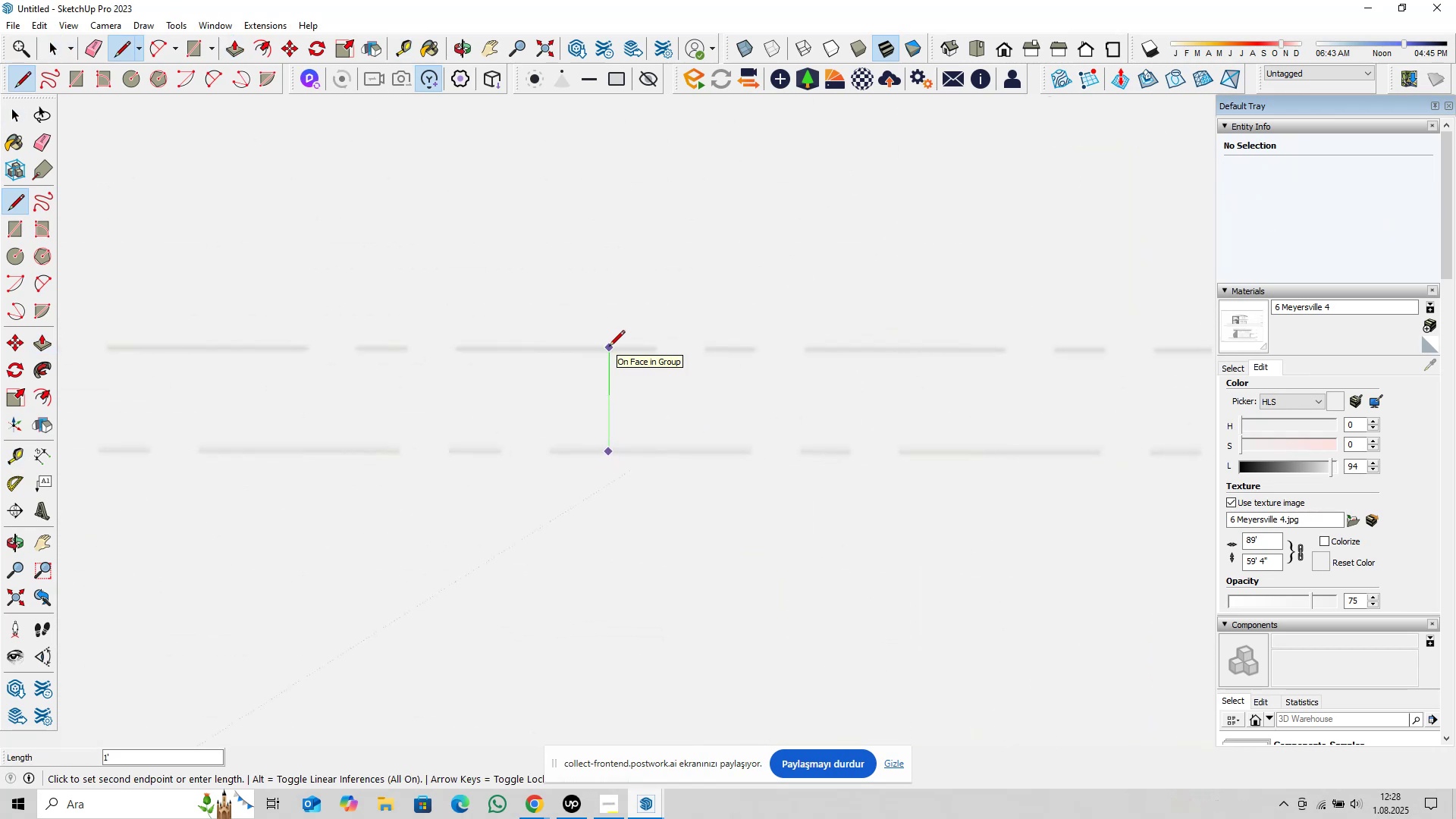 
key(Space)
 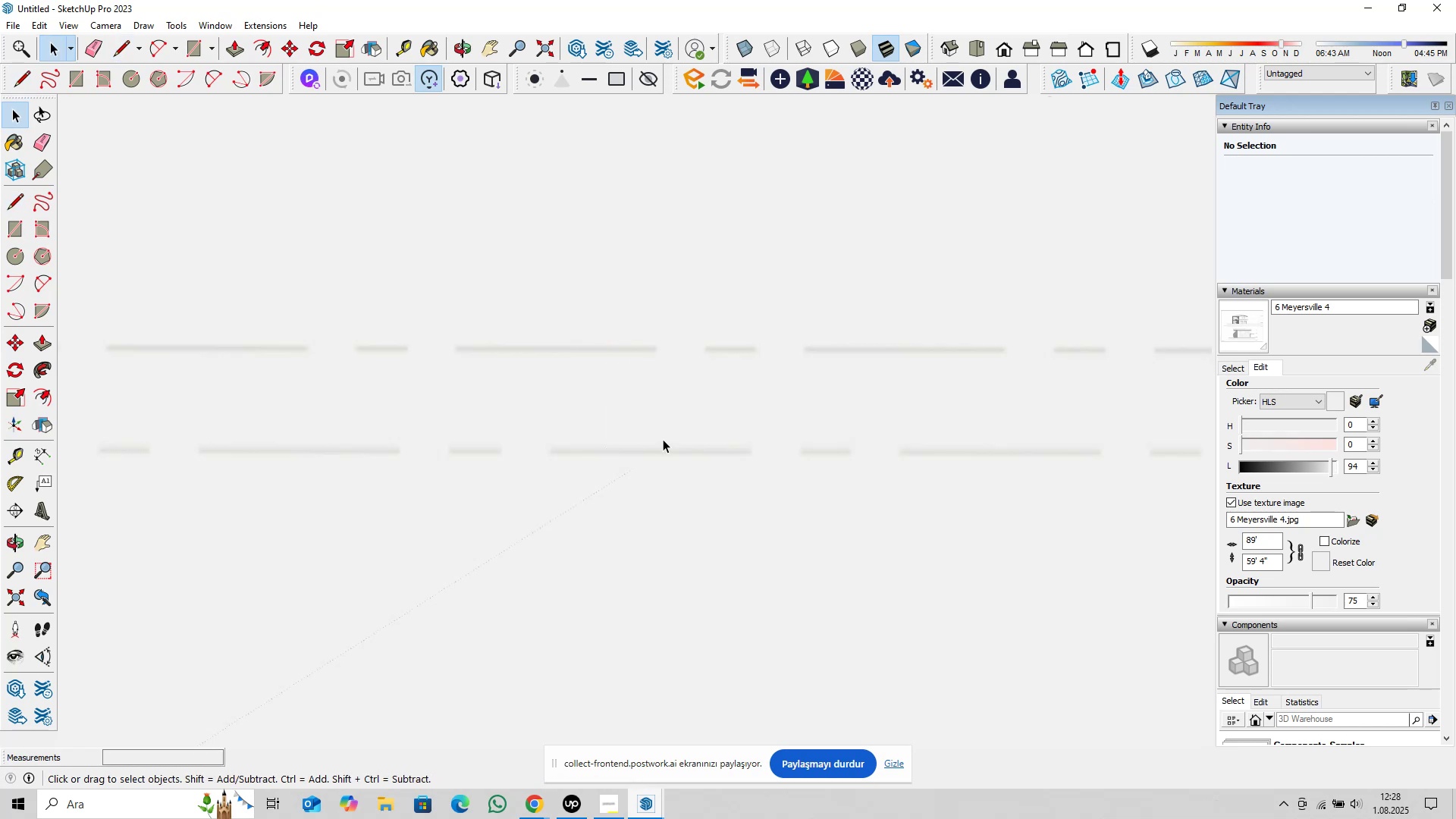 
scroll: coordinate [722, 425], scroll_direction: down, amount: 39.0
 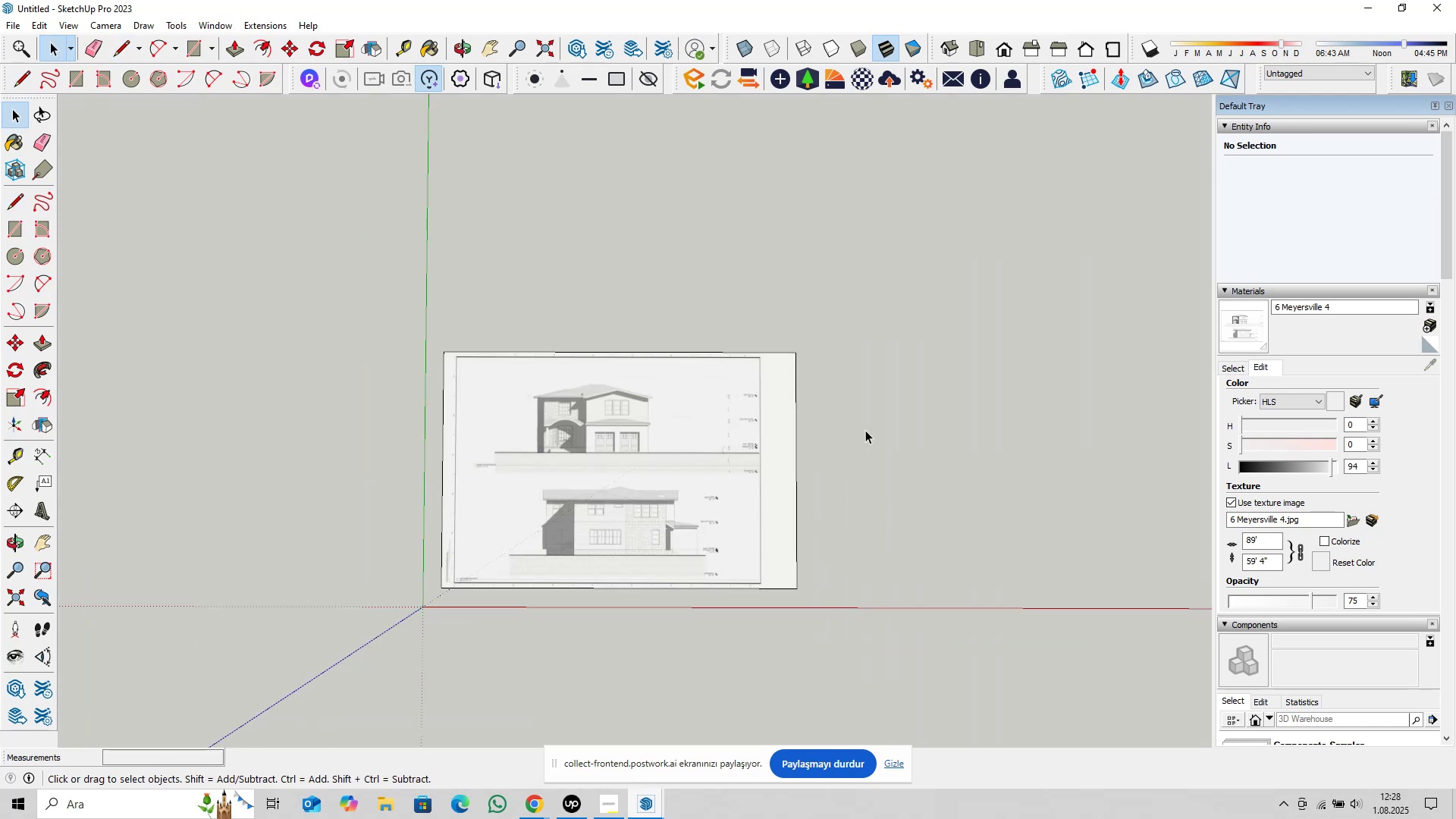 
left_click_drag(start_coordinate=[886, 422], to_coordinate=[718, 513])
 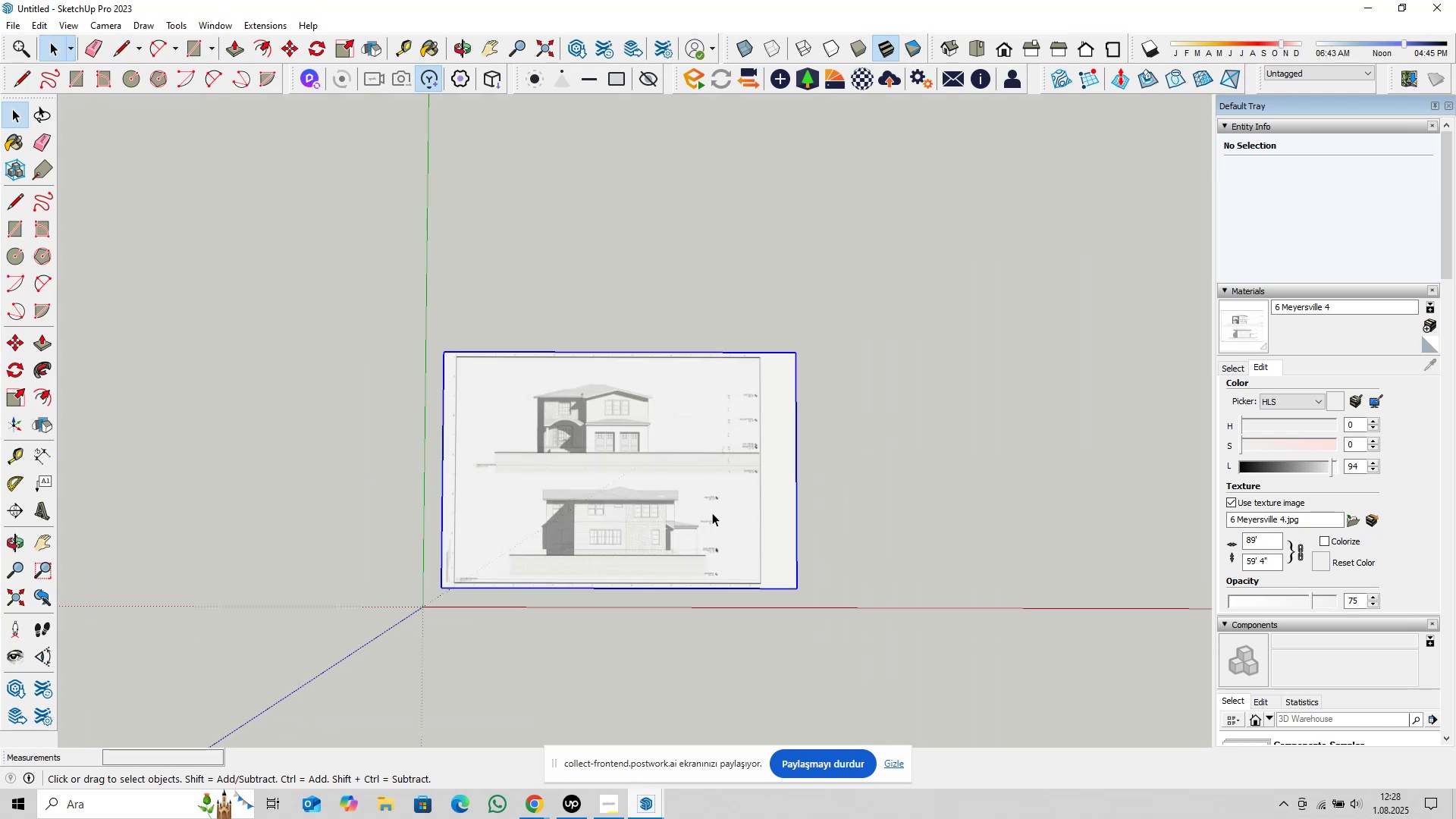 
key(Control+C)
 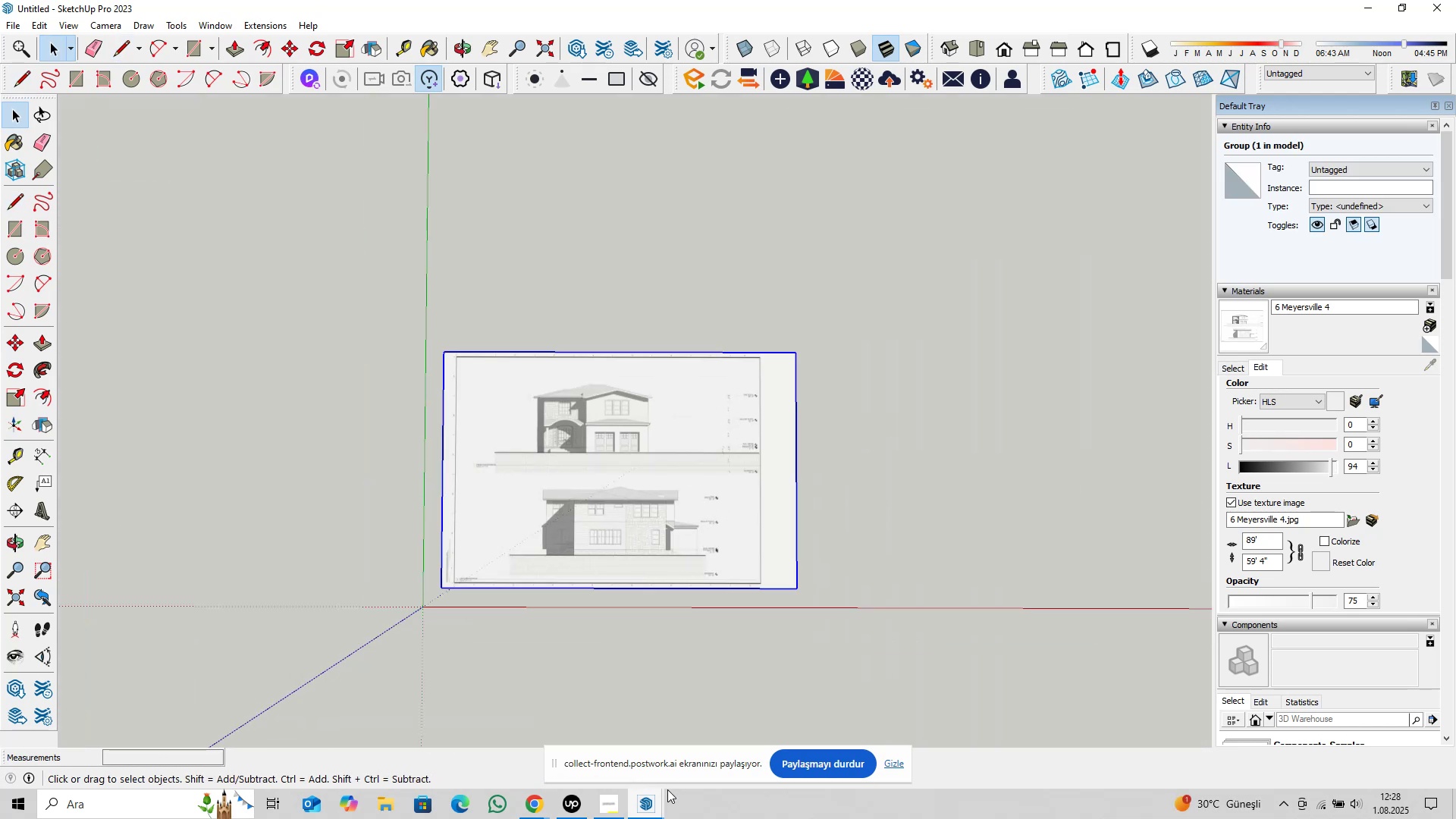 
left_click([649, 799])
 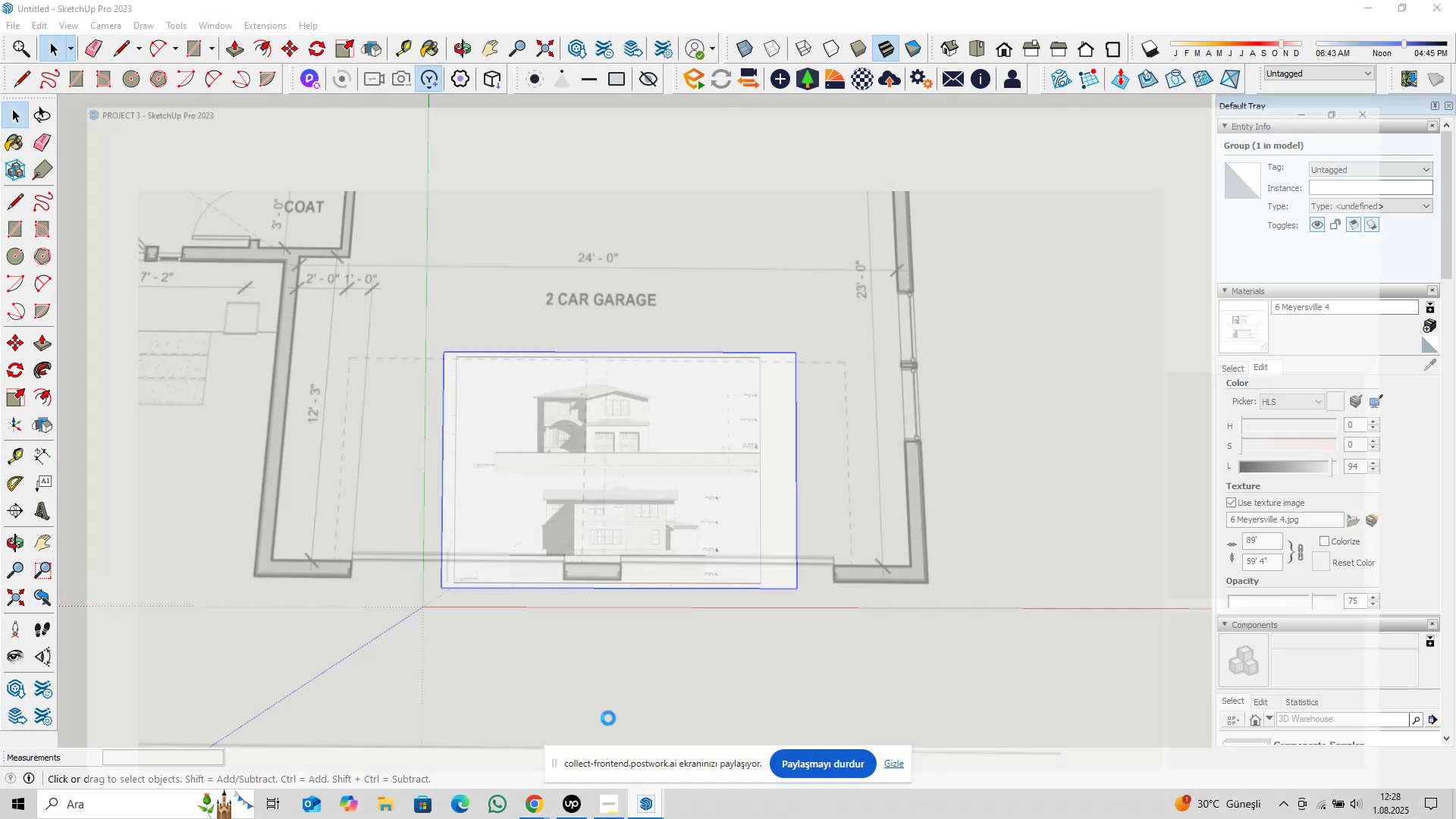 
scroll: coordinate [775, 521], scroll_direction: down, amount: 28.0
 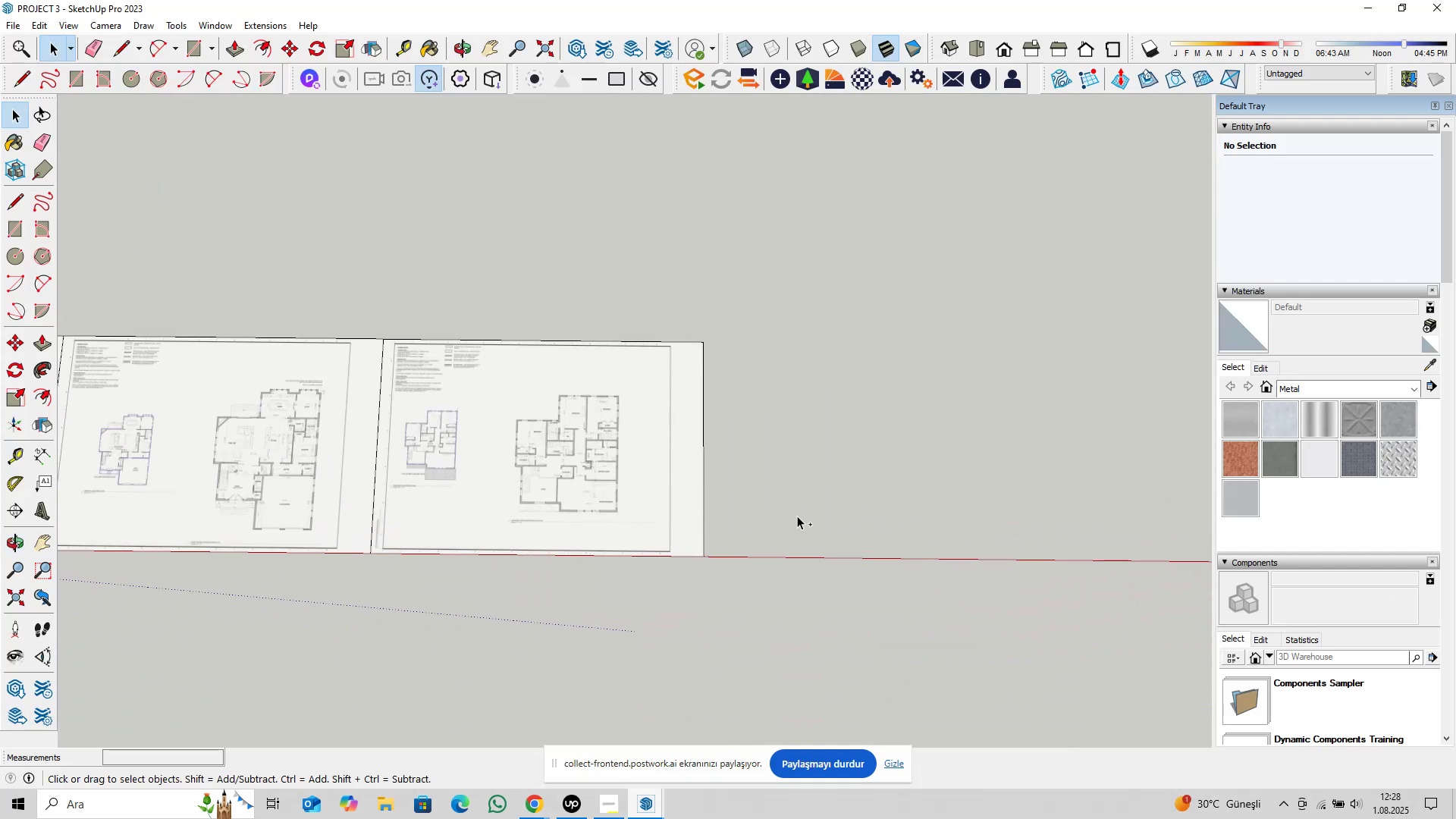 
key(Shift+ShiftLeft)
 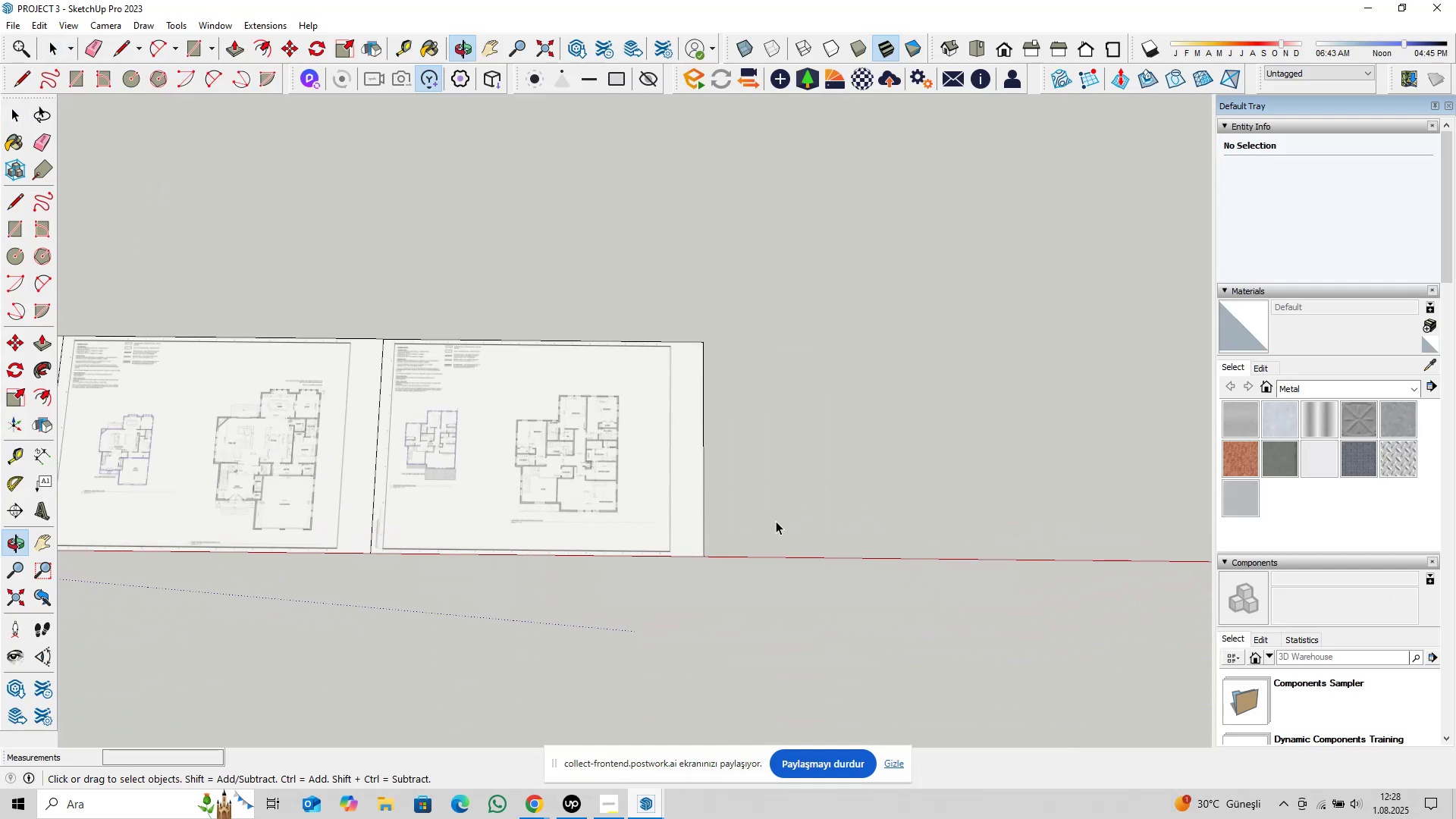 
key(Control+V)
 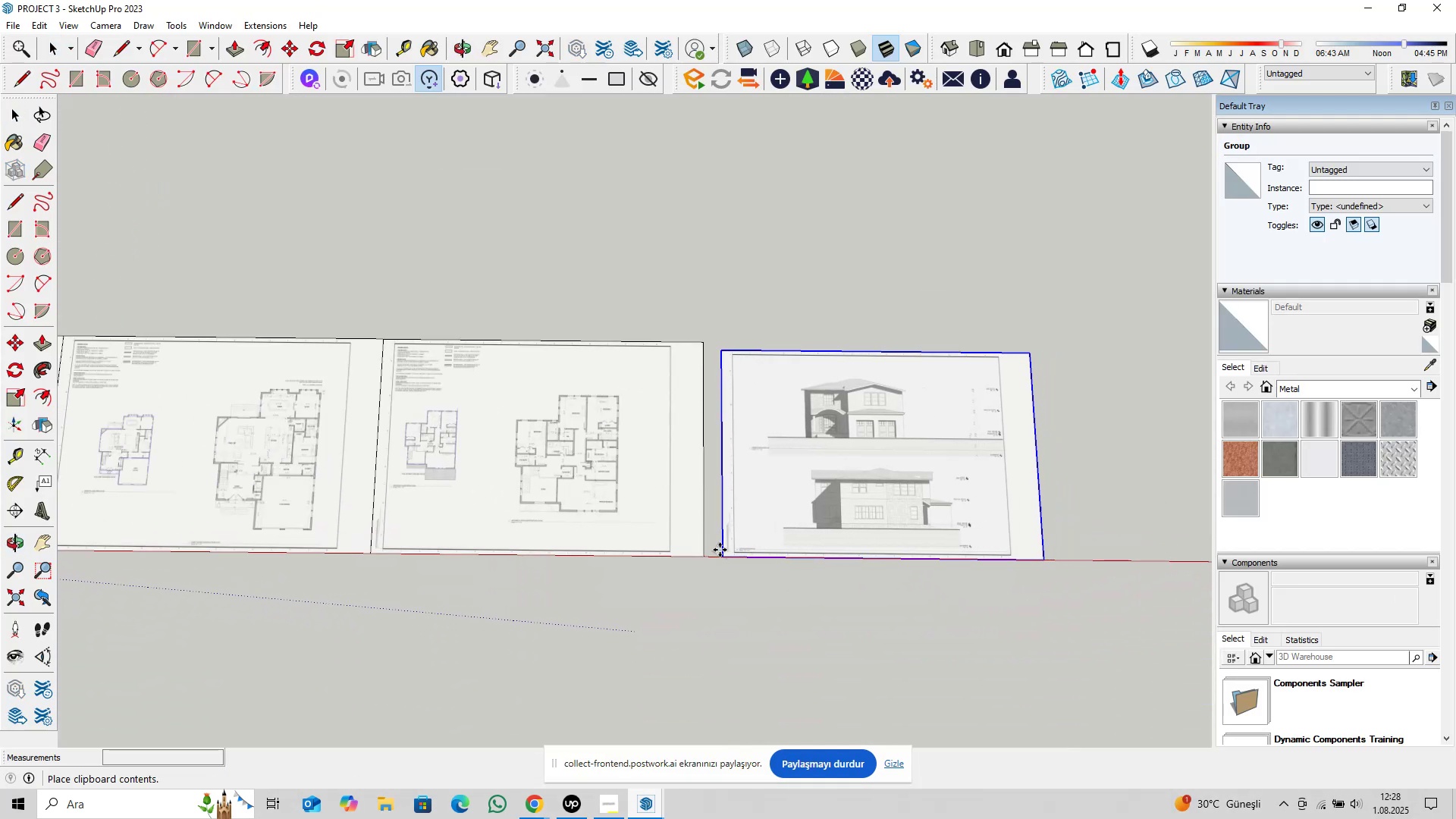 
scroll: coordinate [708, 554], scroll_direction: up, amount: 4.0
 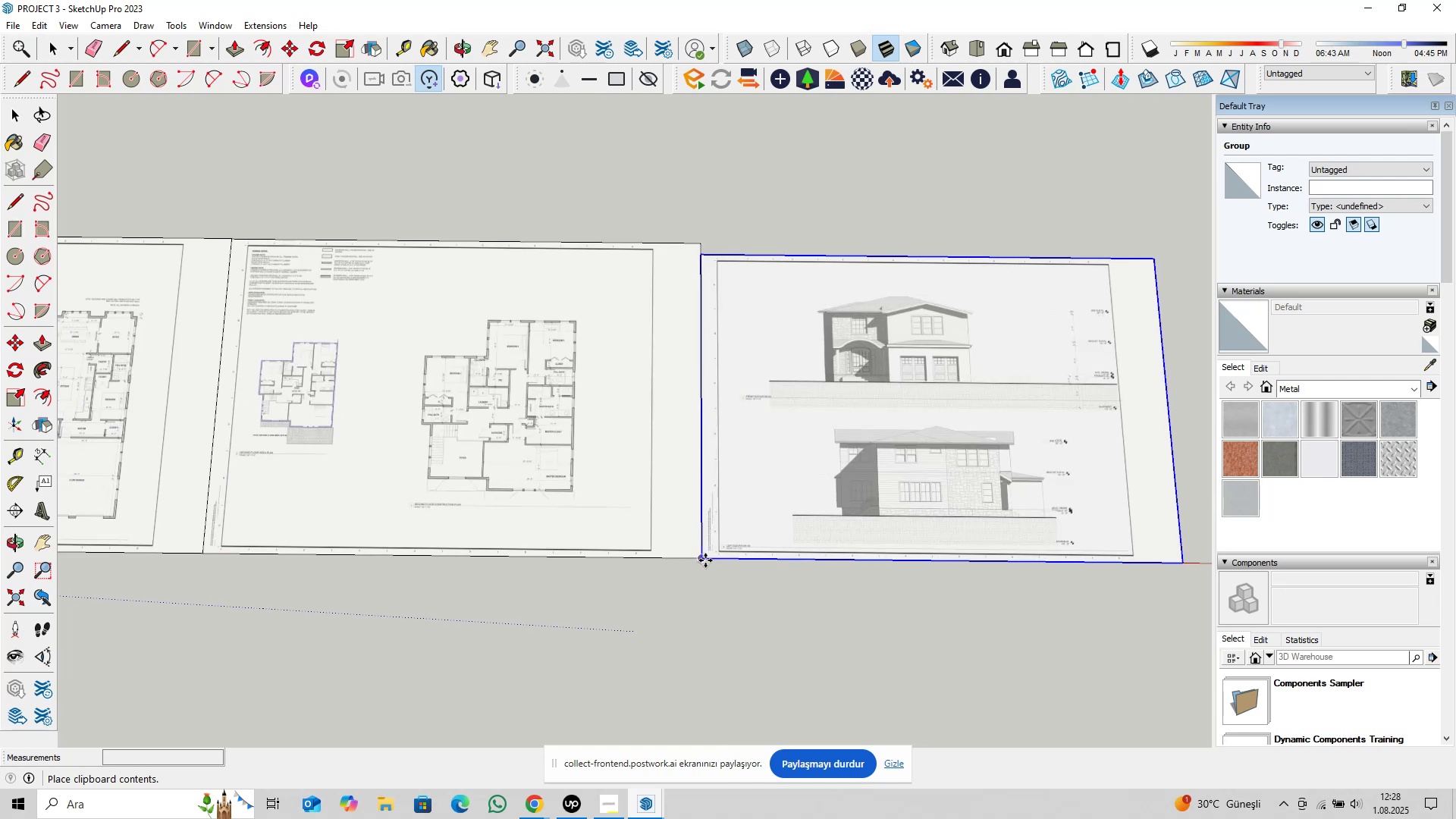 
left_click([705, 560])
 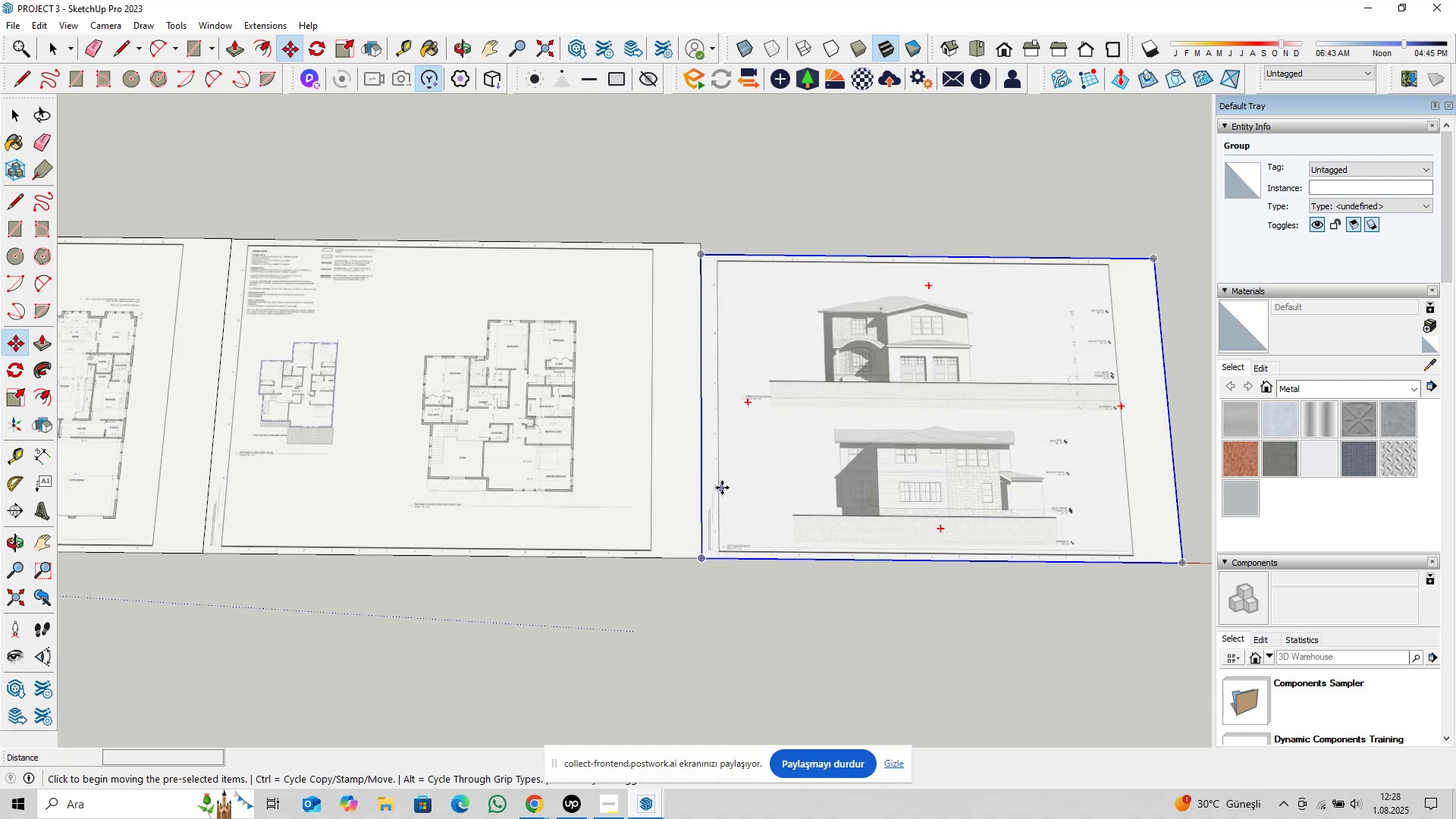 
key(Space)
 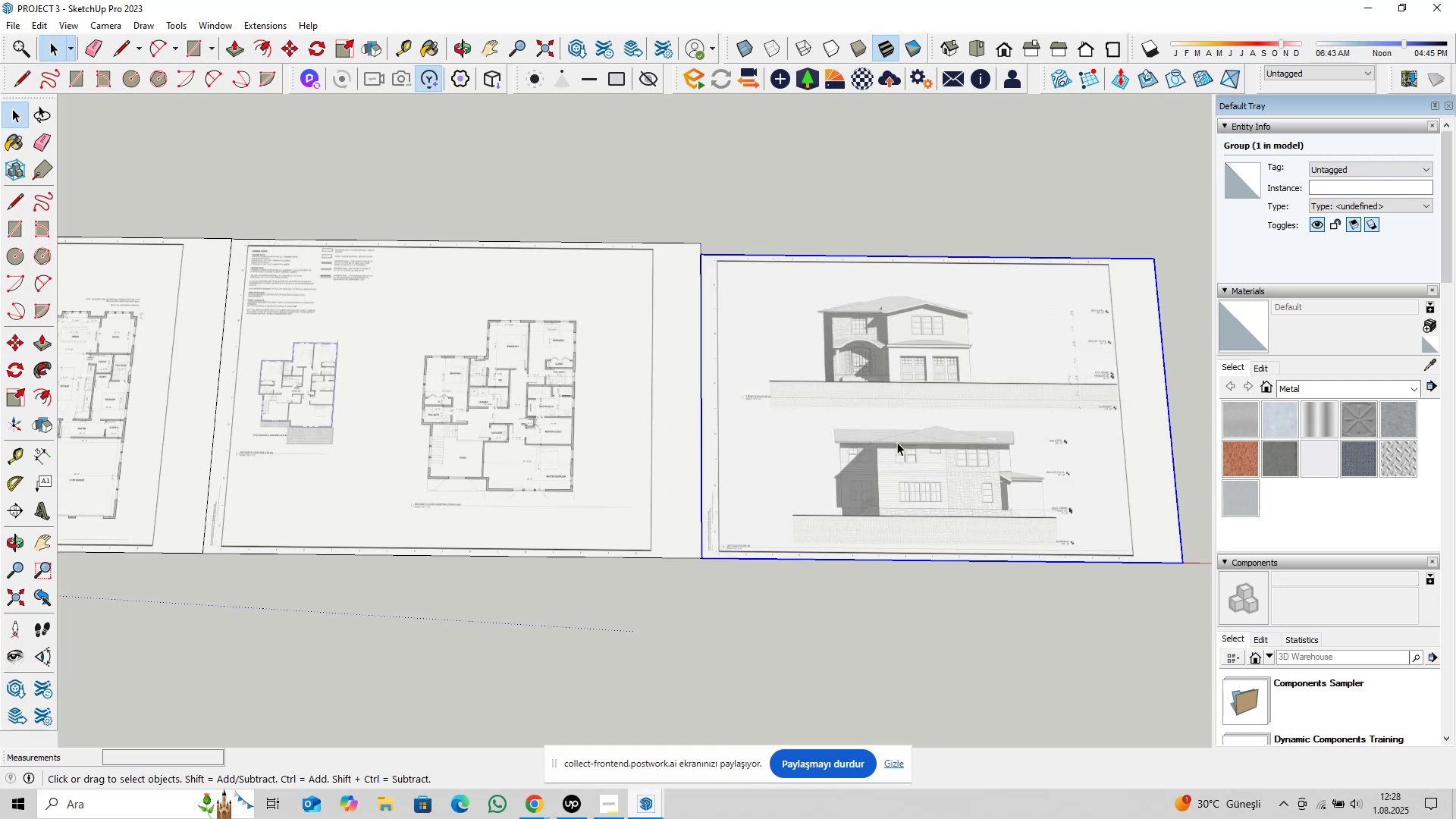 
hold_key(key=ShiftLeft, duration=0.33)
 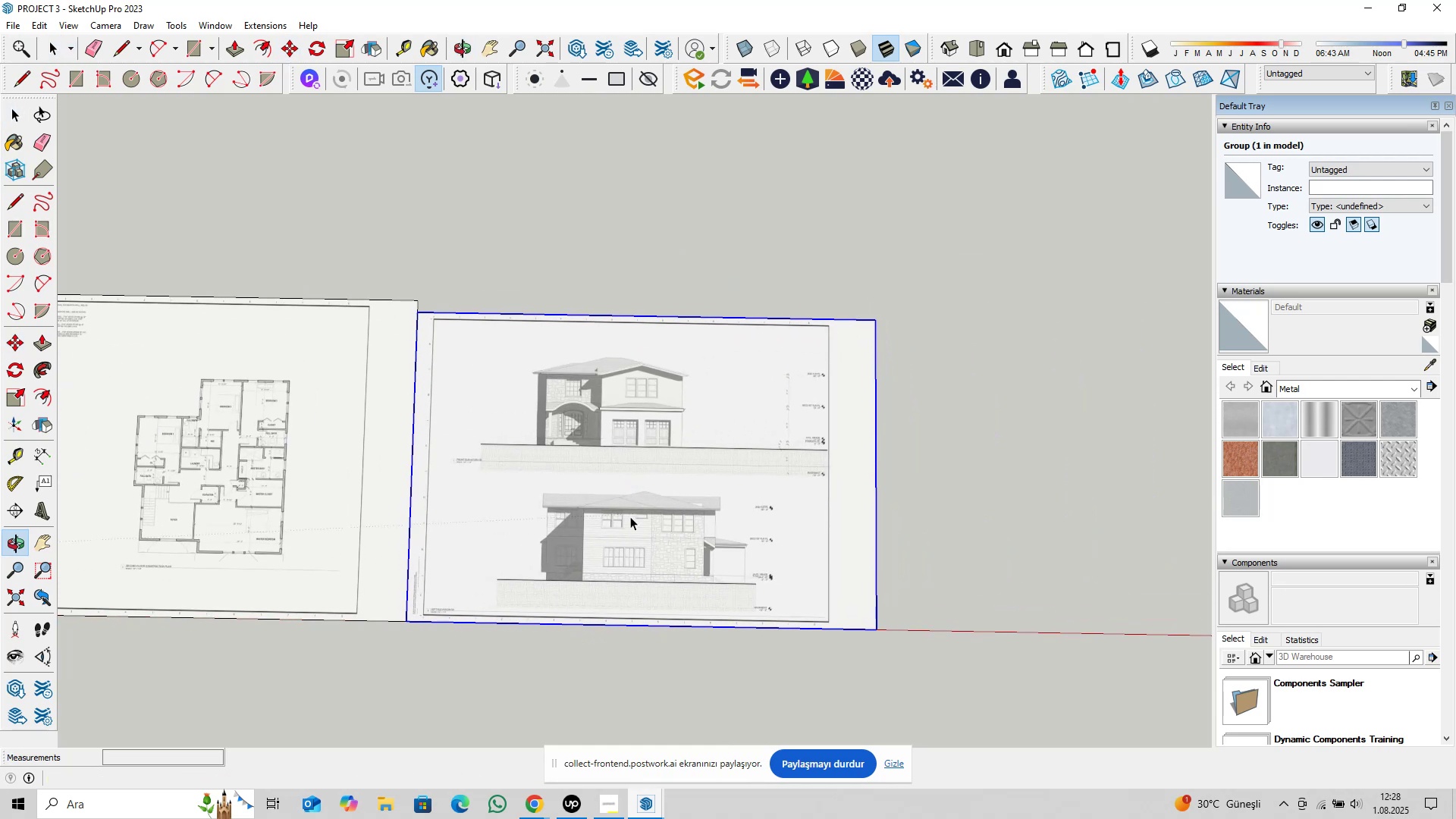 
scroll: coordinate [839, 525], scroll_direction: up, amount: 23.0
 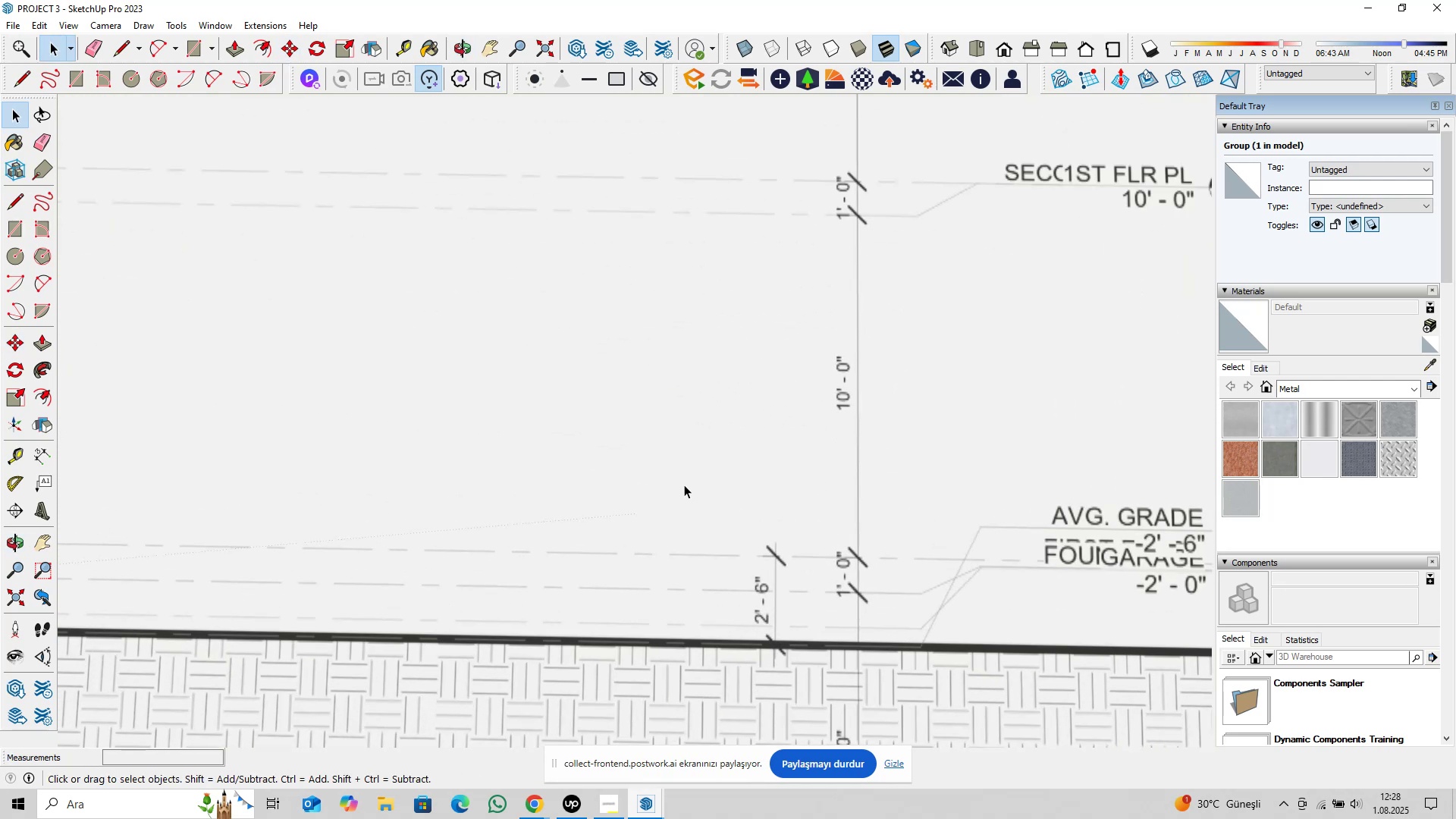 
type(pl)
 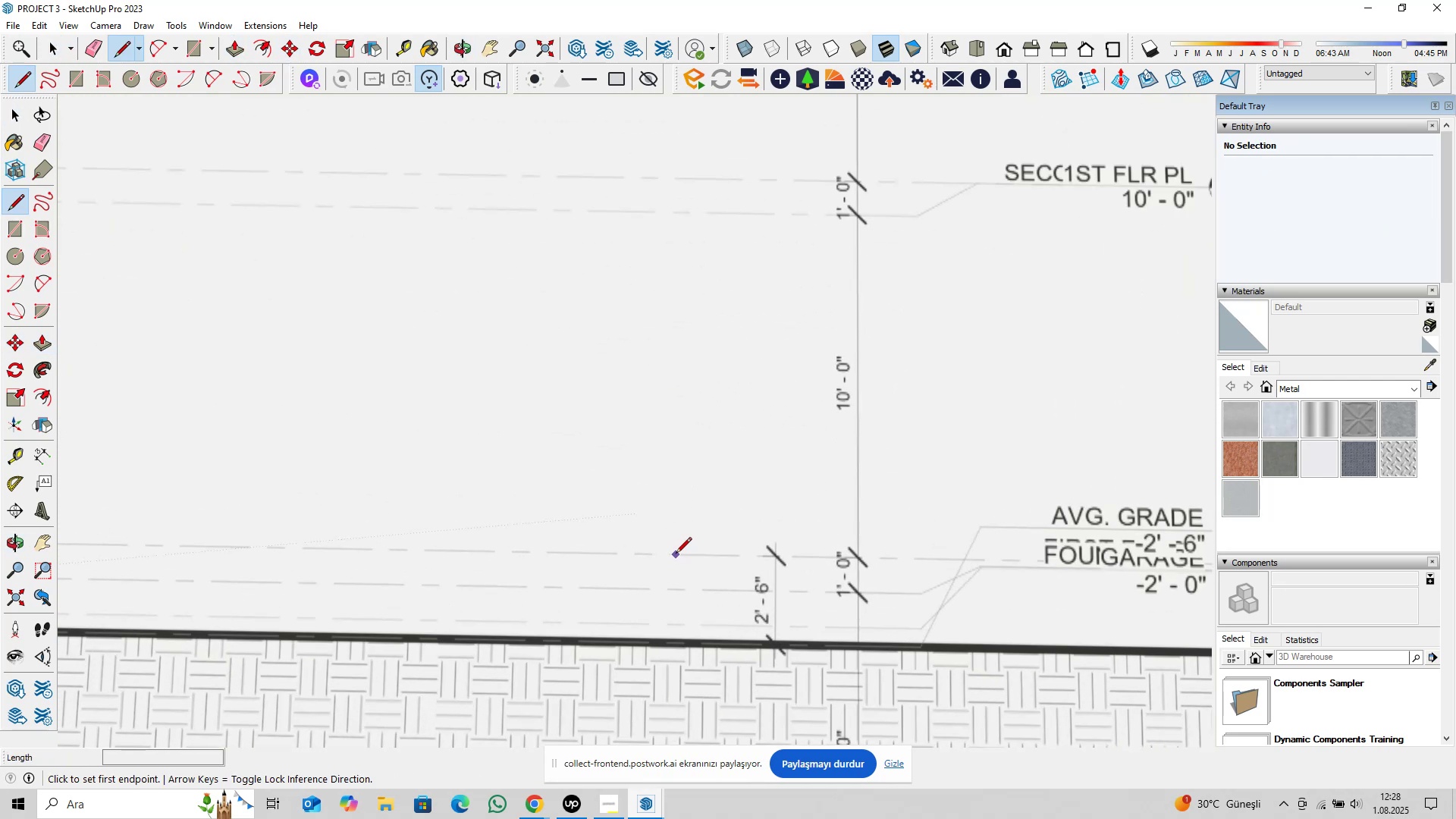 
scroll: coordinate [676, 554], scroll_direction: up, amount: 8.0
 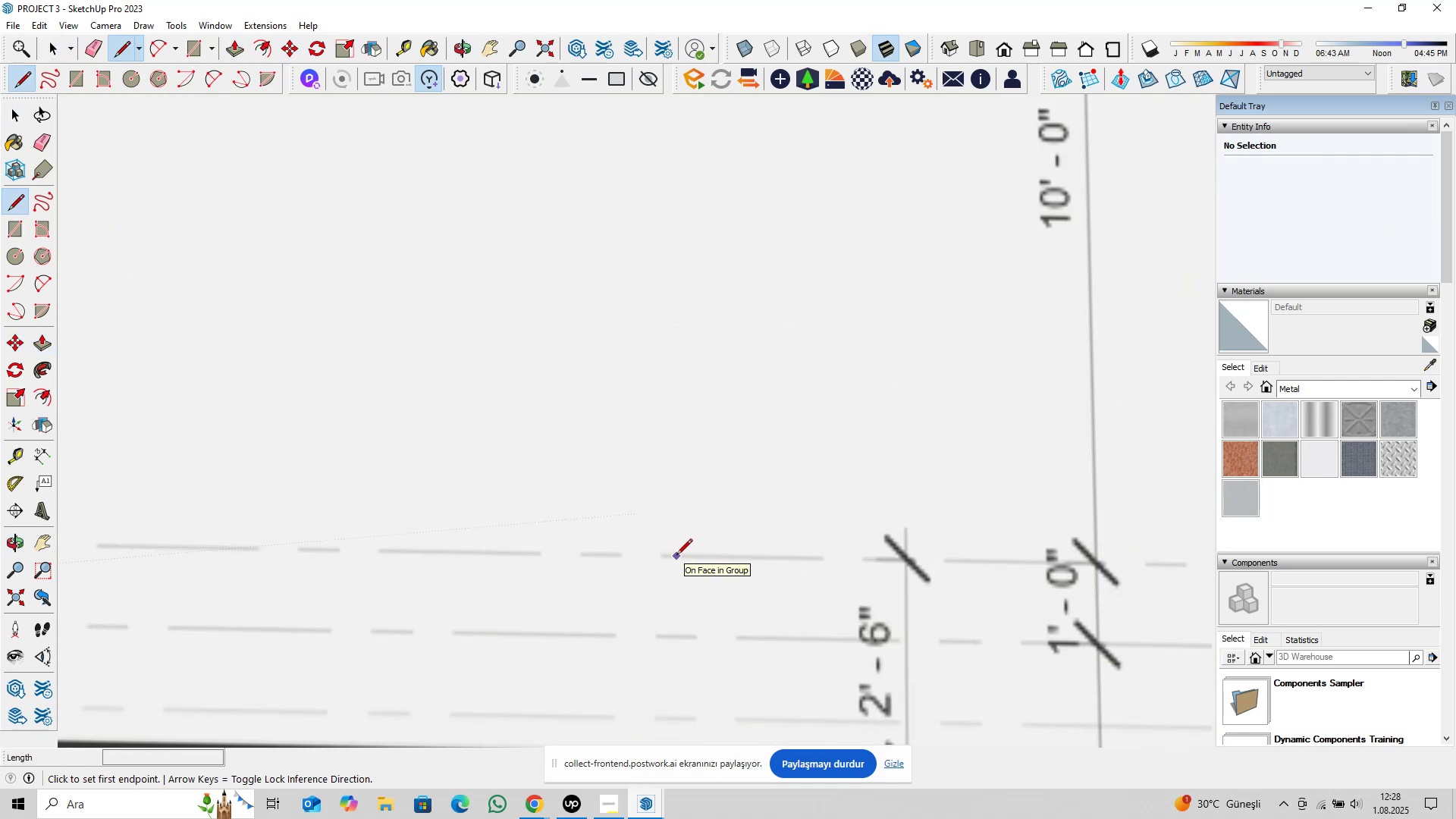 
left_click([676, 556])
 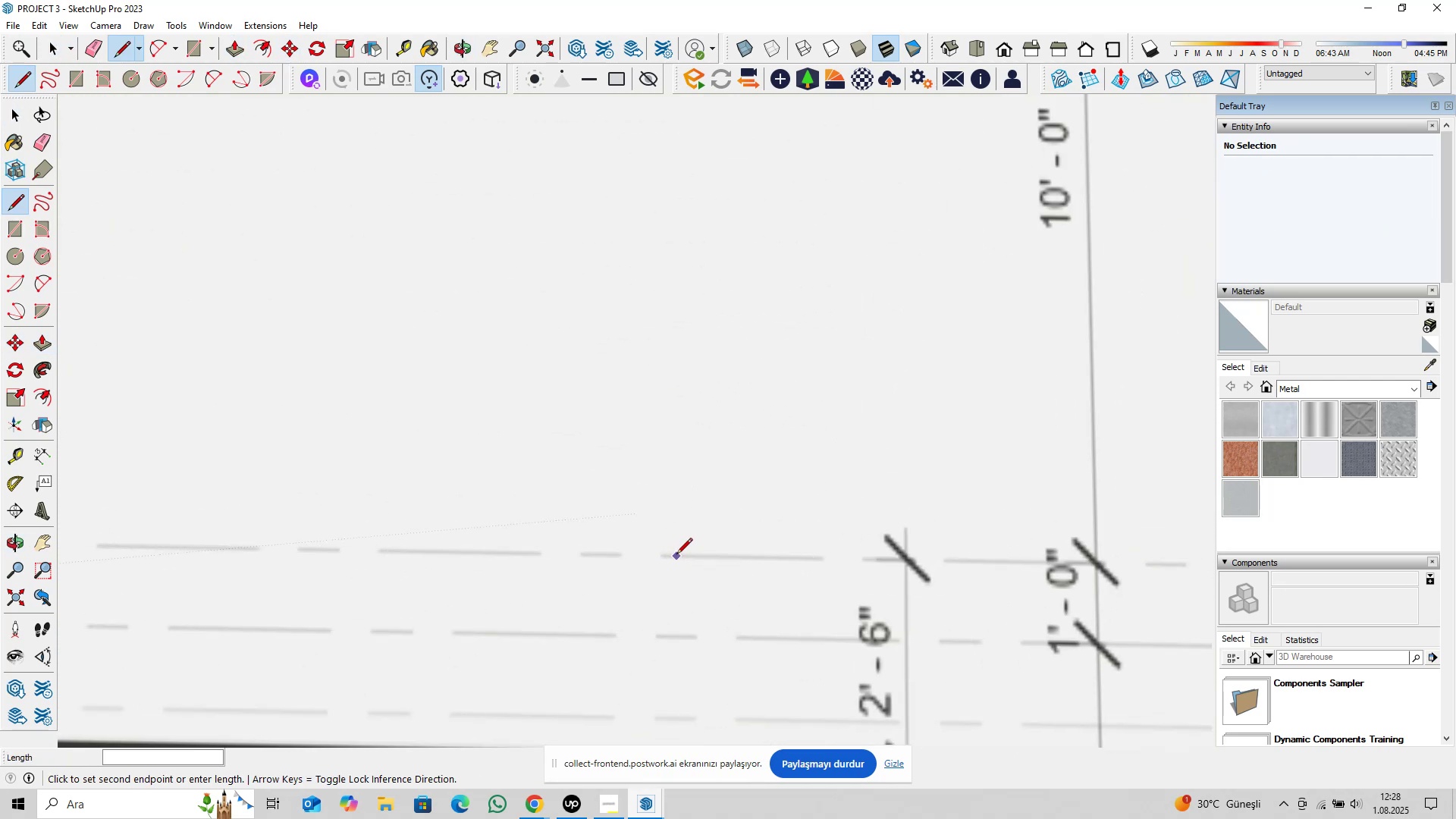 
scroll: coordinate [678, 526], scroll_direction: down, amount: 5.0
 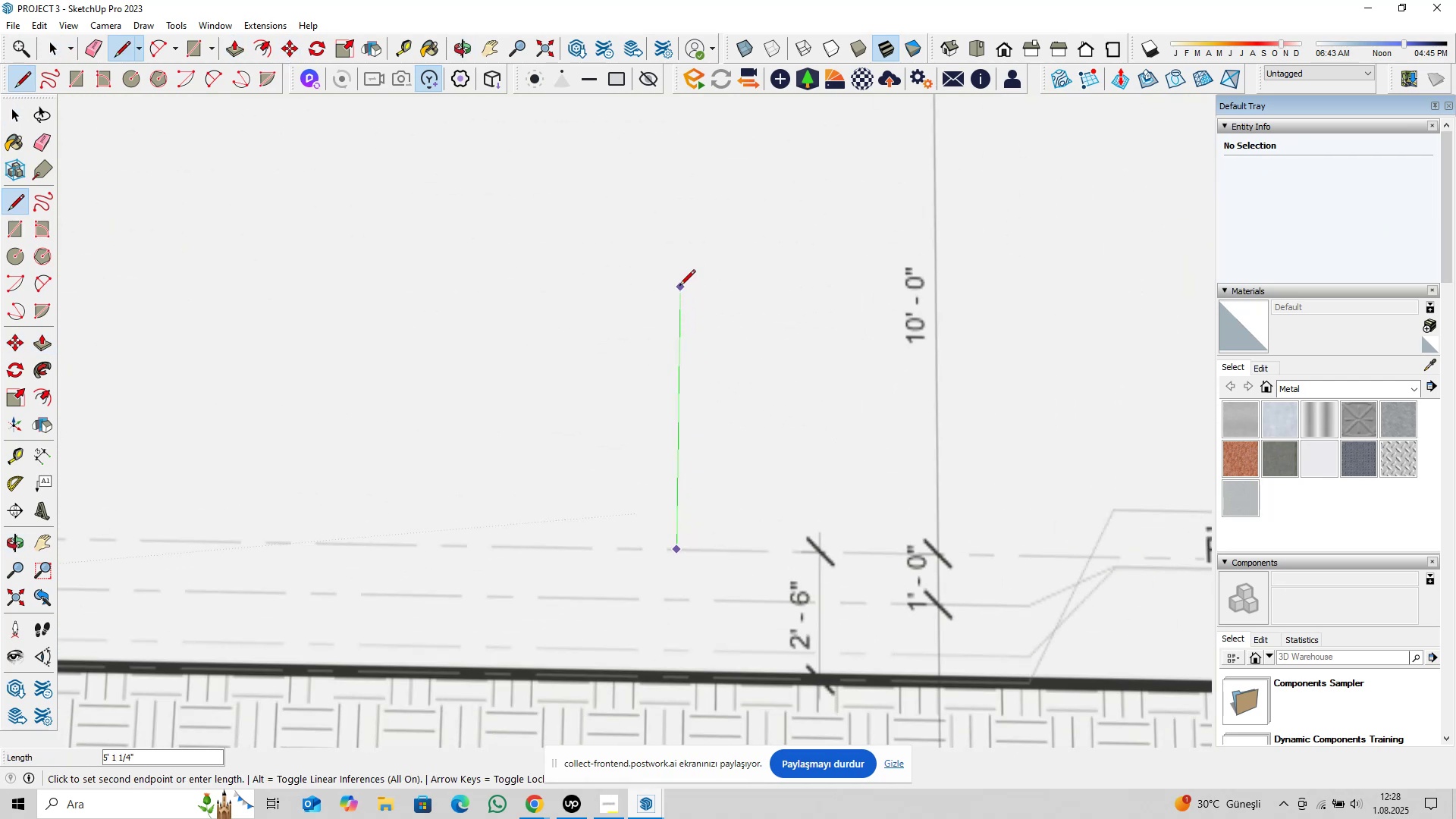 
hold_key(key=ShiftLeft, duration=0.41)
 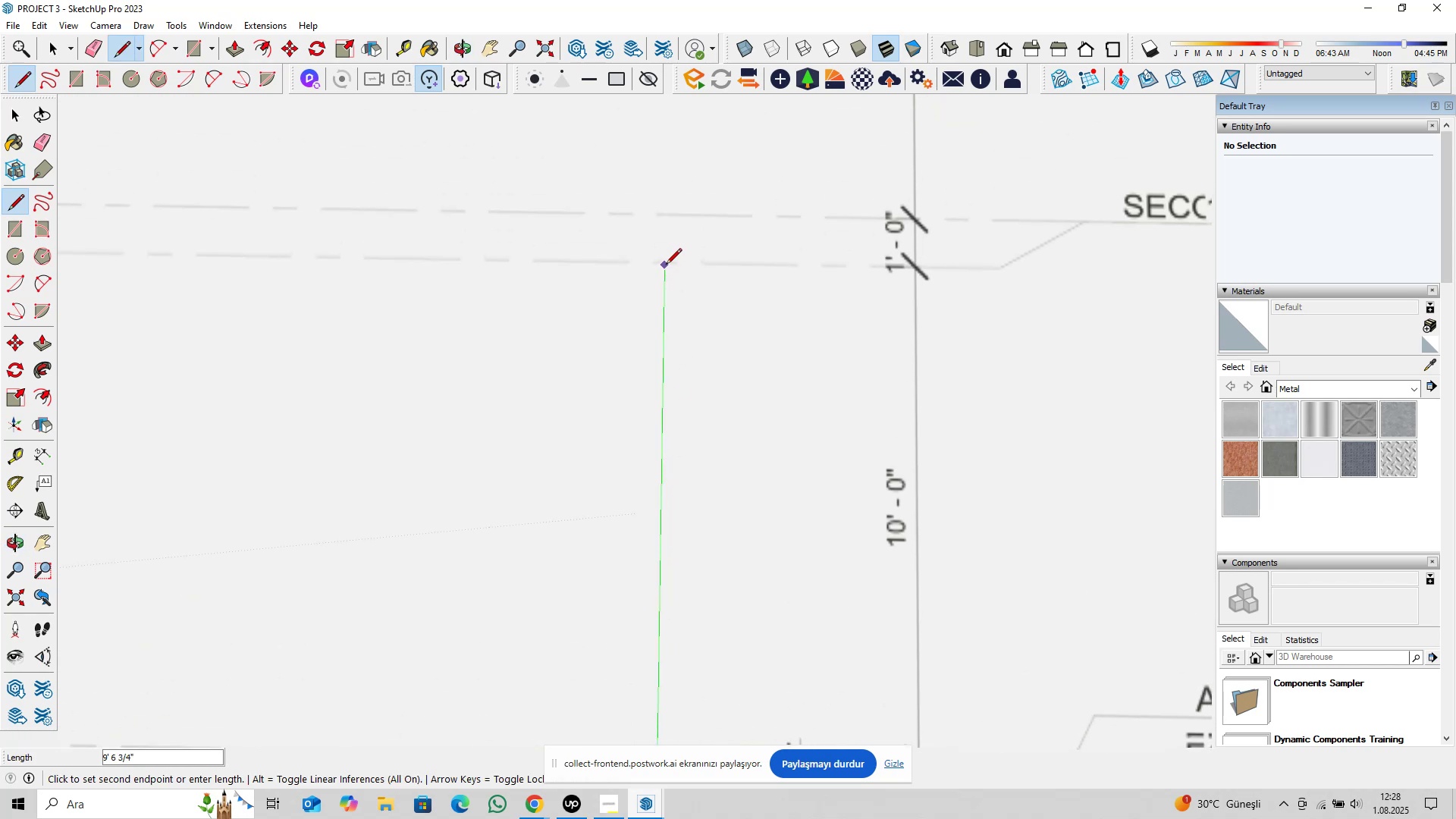 
scroll: coordinate [666, 264], scroll_direction: up, amount: 9.0
 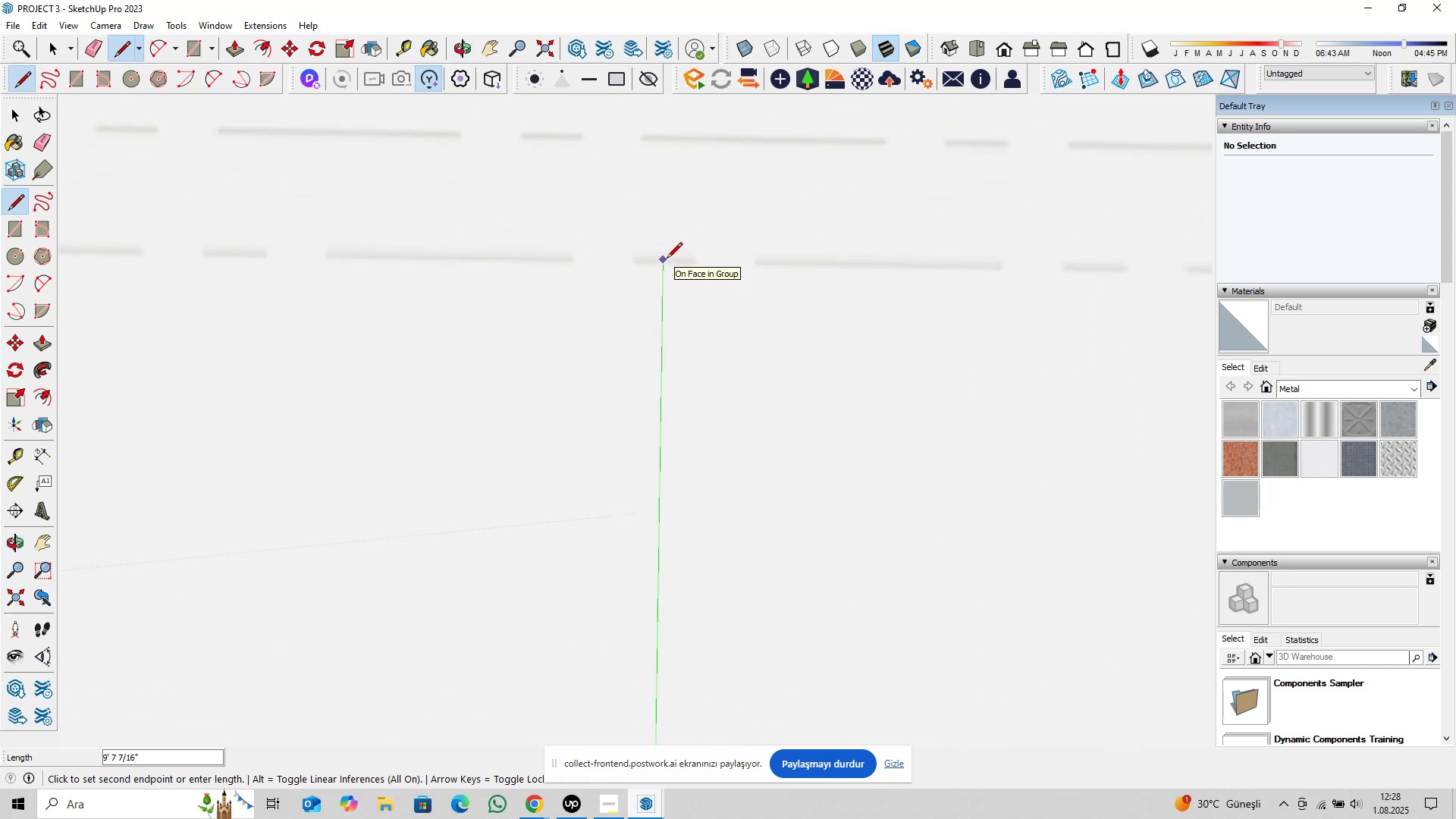 
scroll: coordinate [667, 259], scroll_direction: down, amount: 19.0
 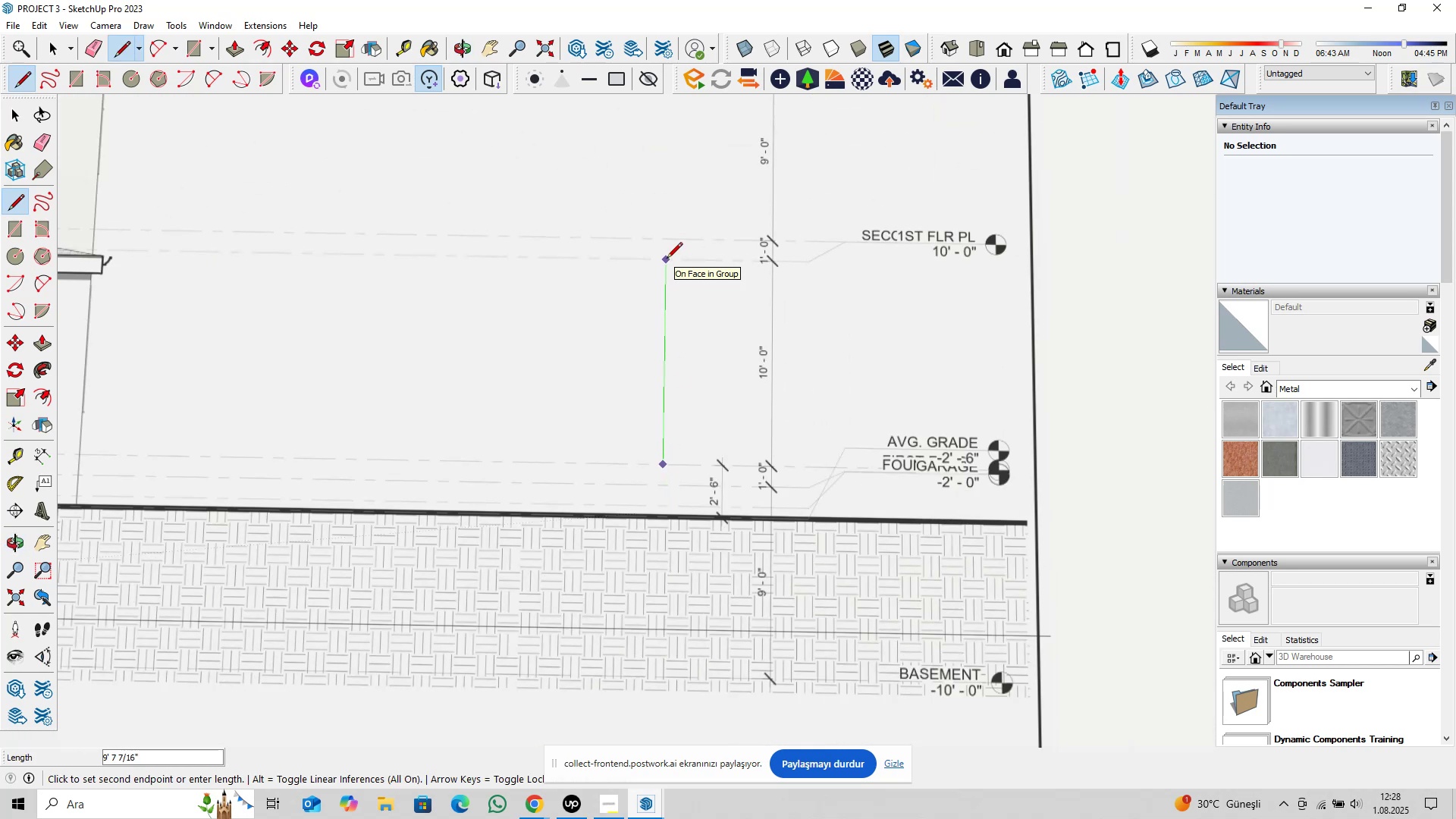 
key(Space)
 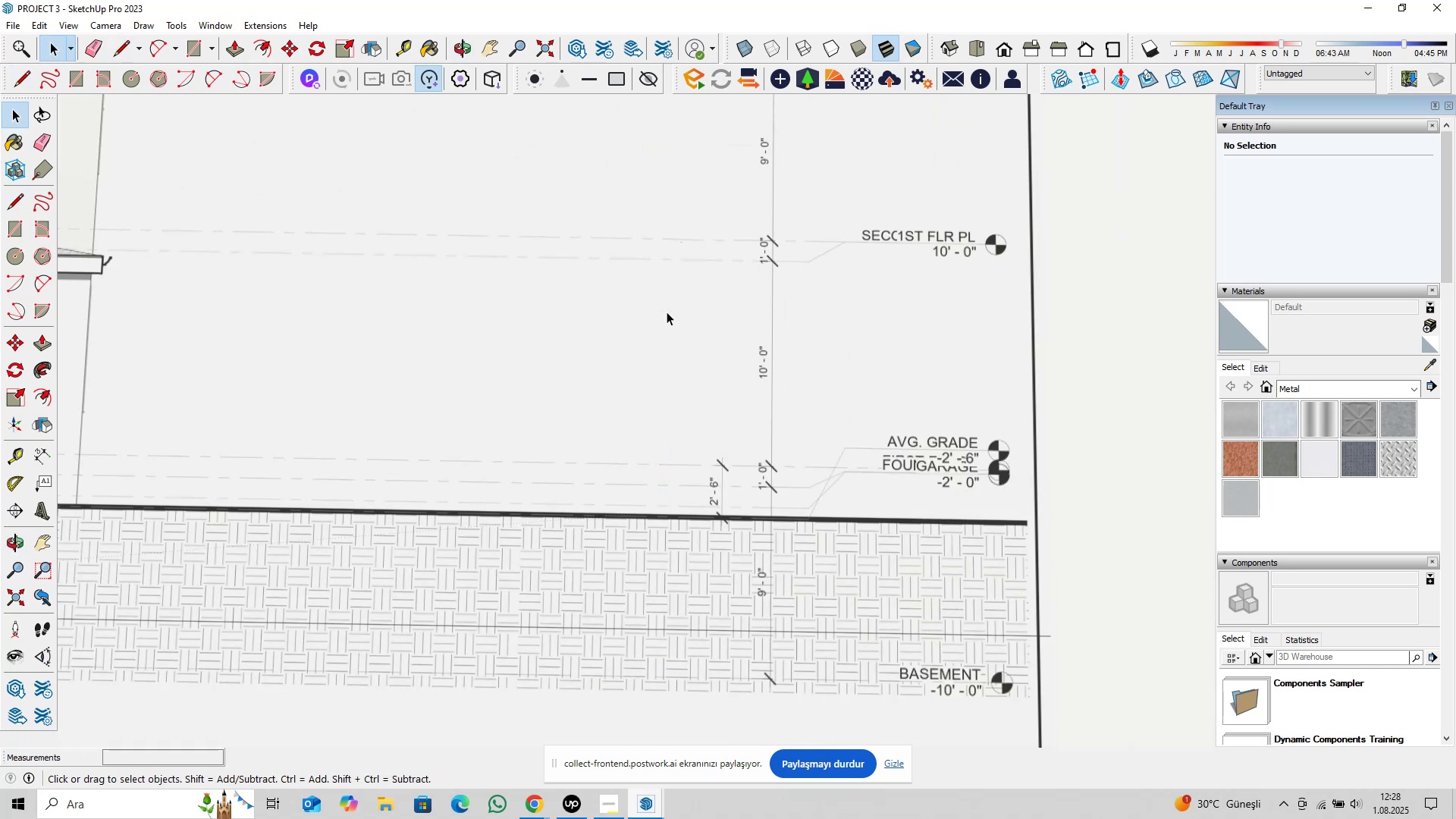 
scroll: coordinate [728, 379], scroll_direction: down, amount: 17.0
 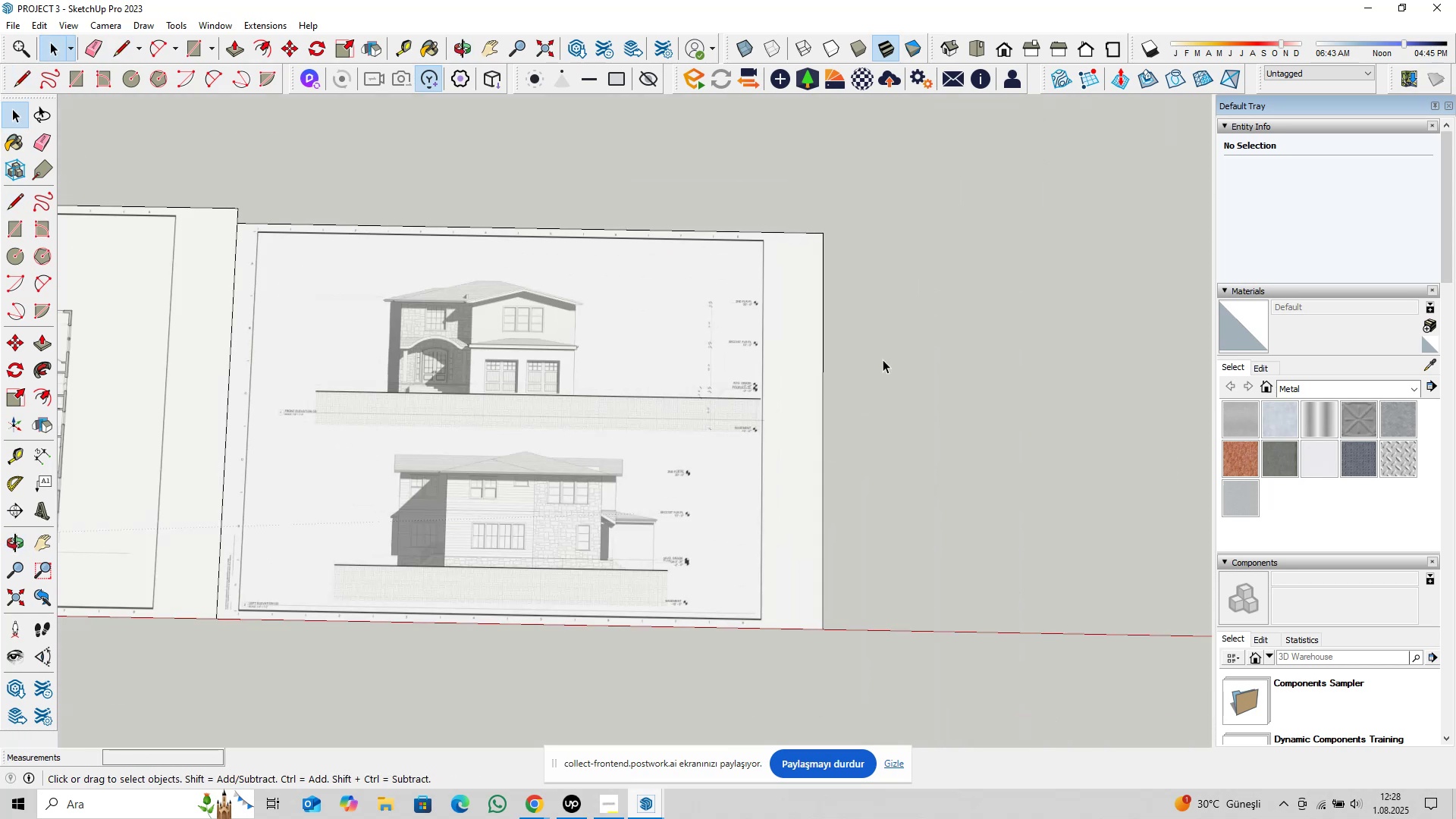 
left_click_drag(start_coordinate=[912, 347], to_coordinate=[776, 400])
 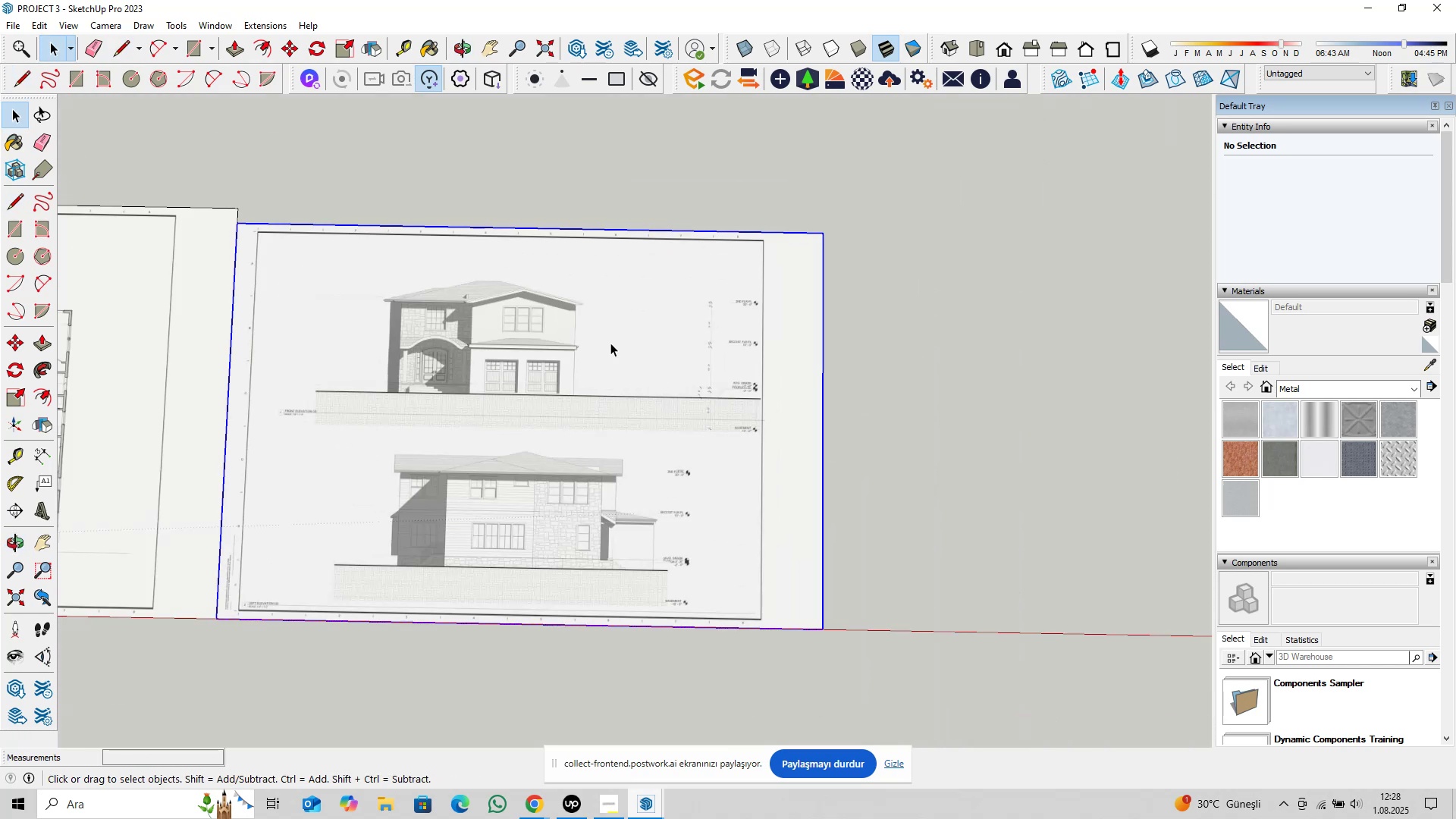 
hold_key(key=ShiftLeft, duration=0.68)
 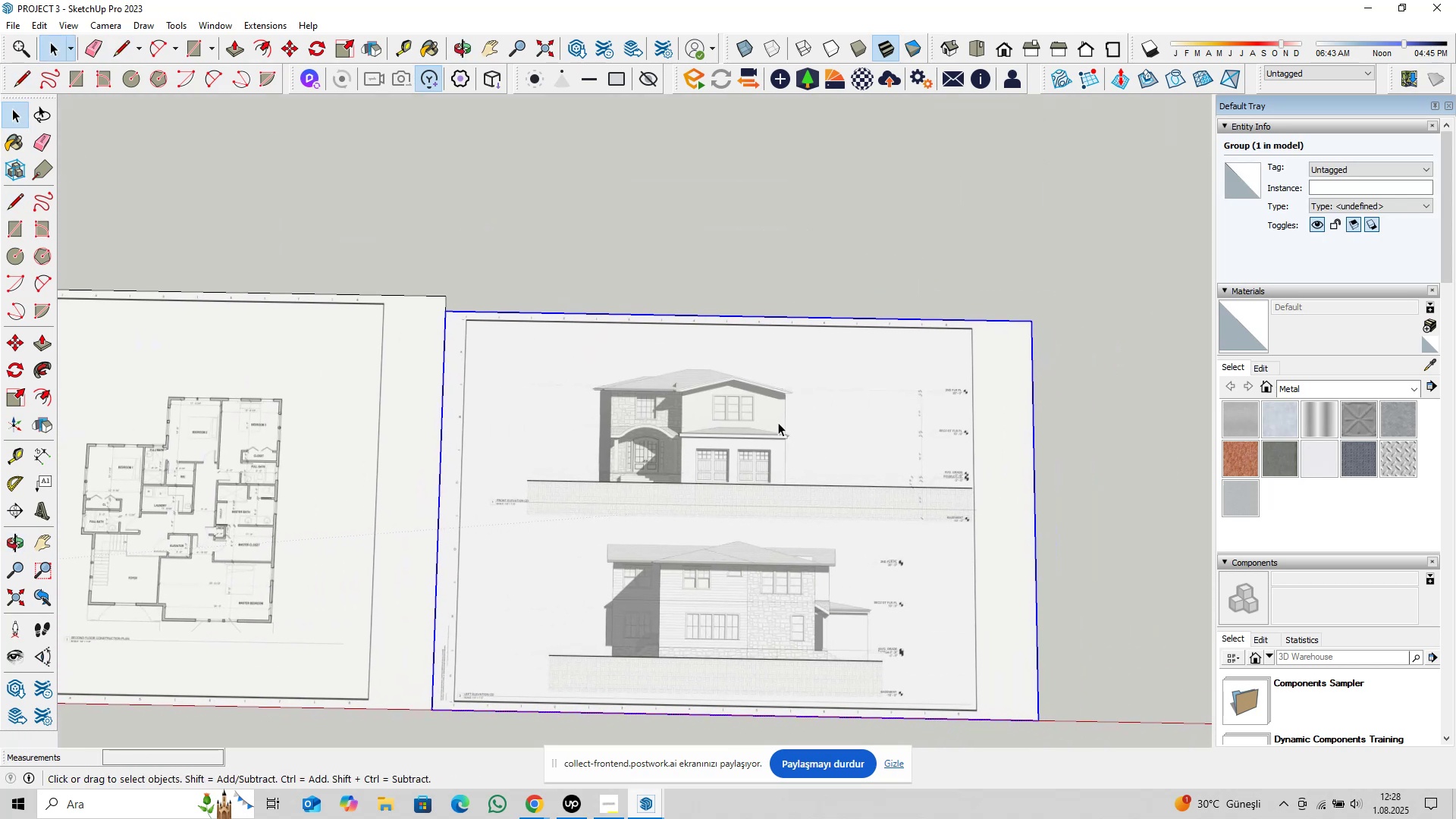 
key(S)
 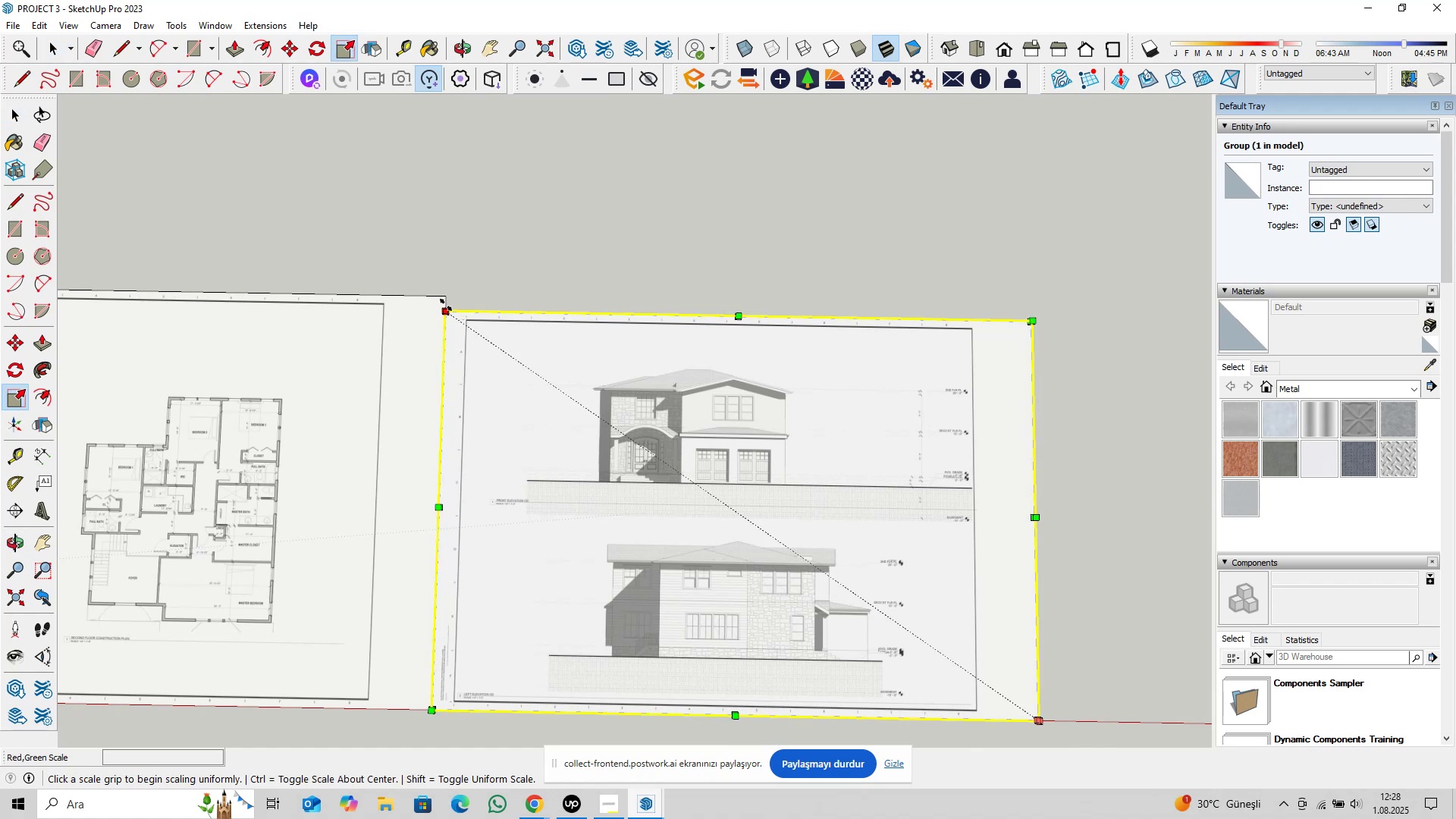 
left_click([446, 305])
 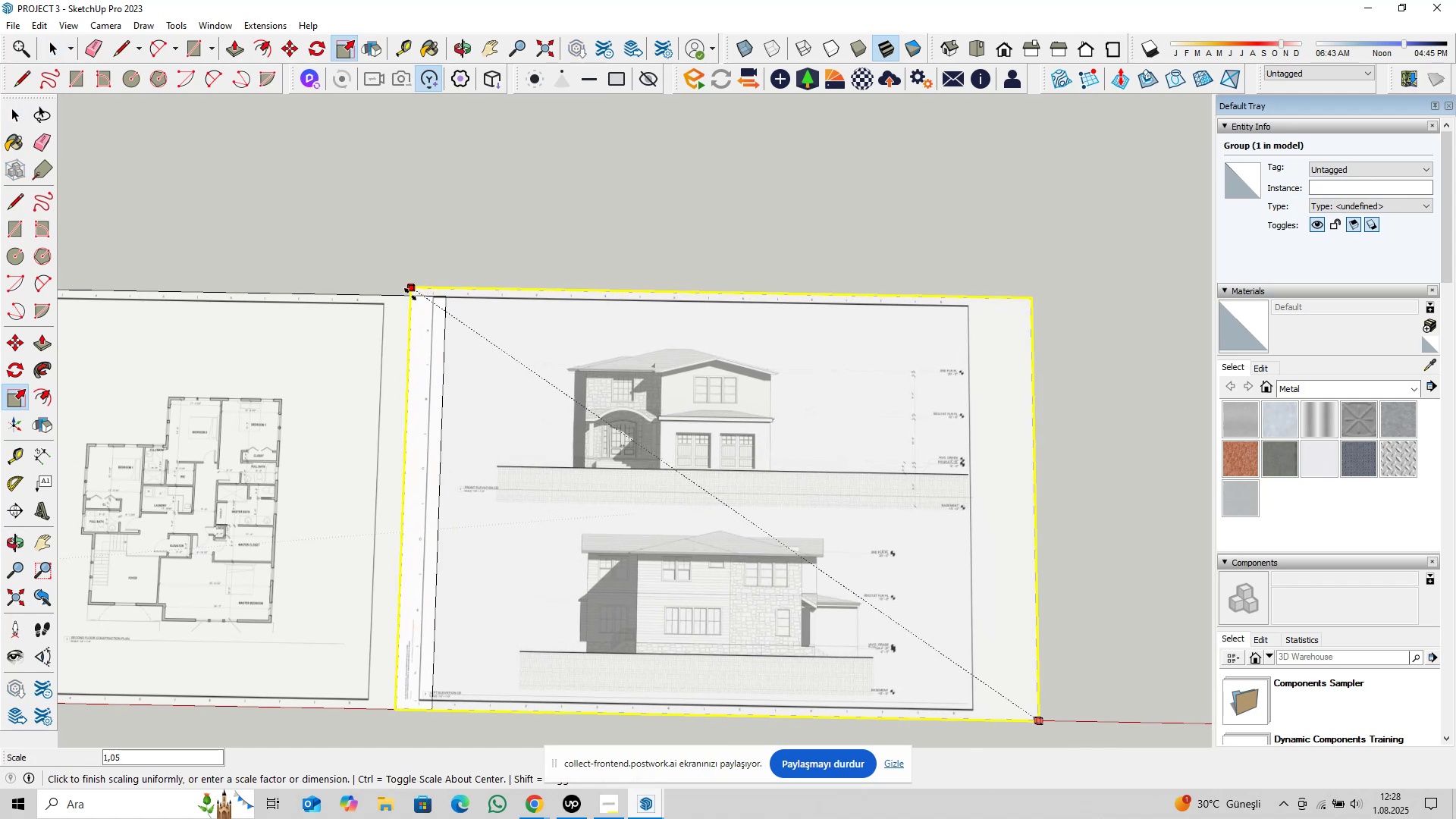 
scroll: coordinate [406, 302], scroll_direction: down, amount: 11.0
 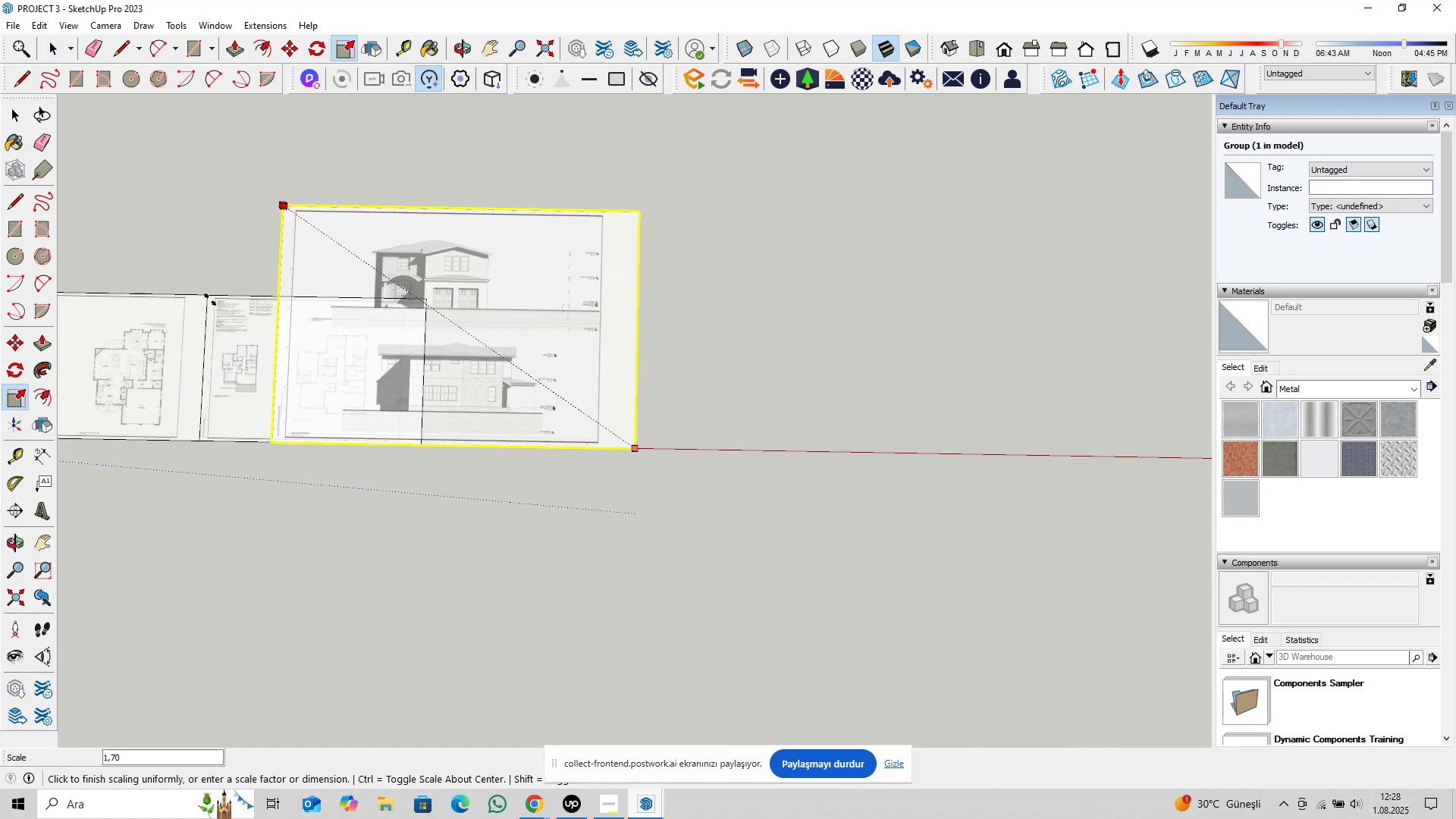 
scroll: coordinate [459, 309], scroll_direction: up, amount: 24.0
 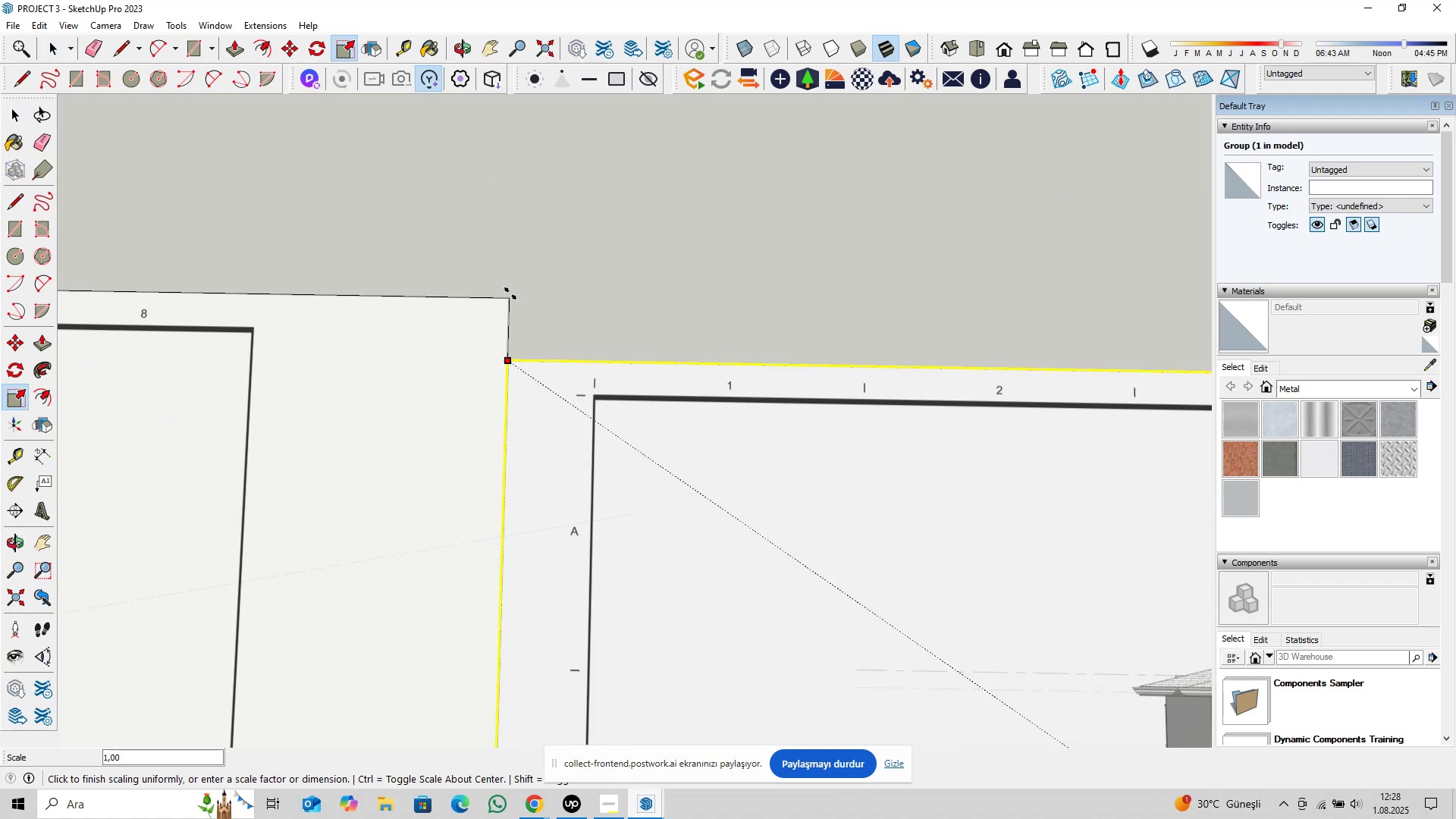 
key(Space)
 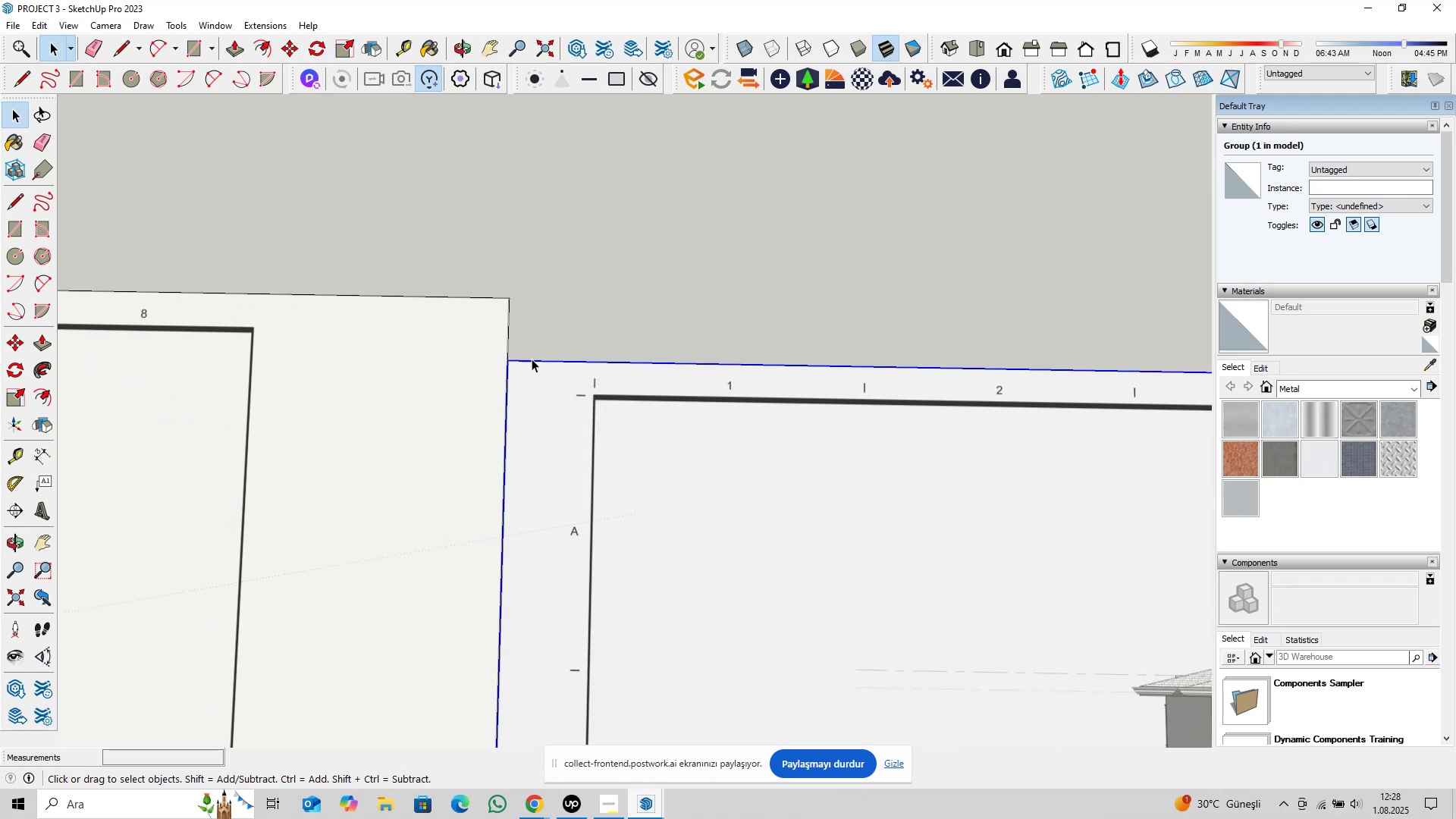 
scroll: coordinate [517, 353], scroll_direction: up, amount: 9.0
 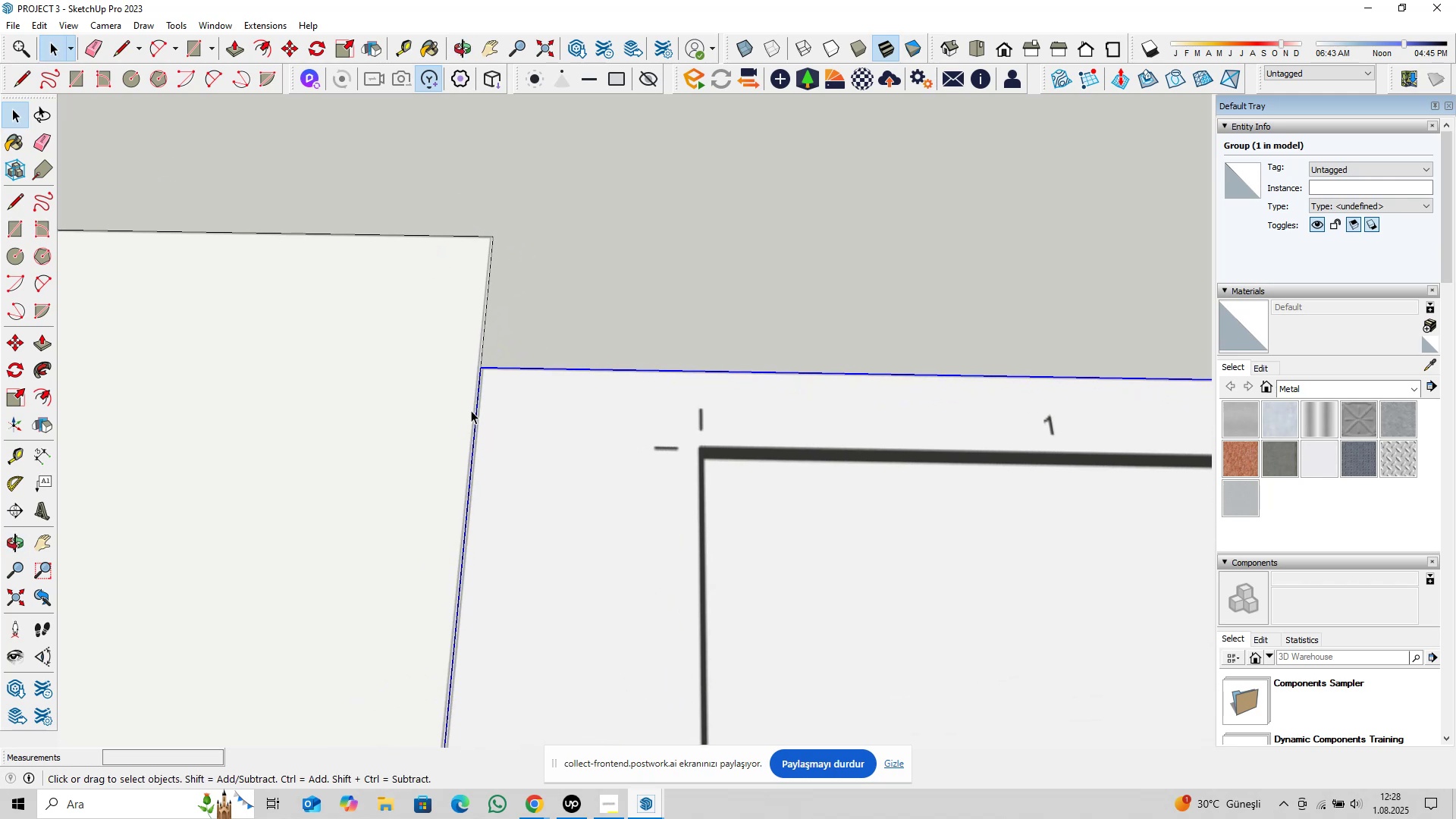 
scroll: coordinate [504, 398], scroll_direction: down, amount: 21.0
 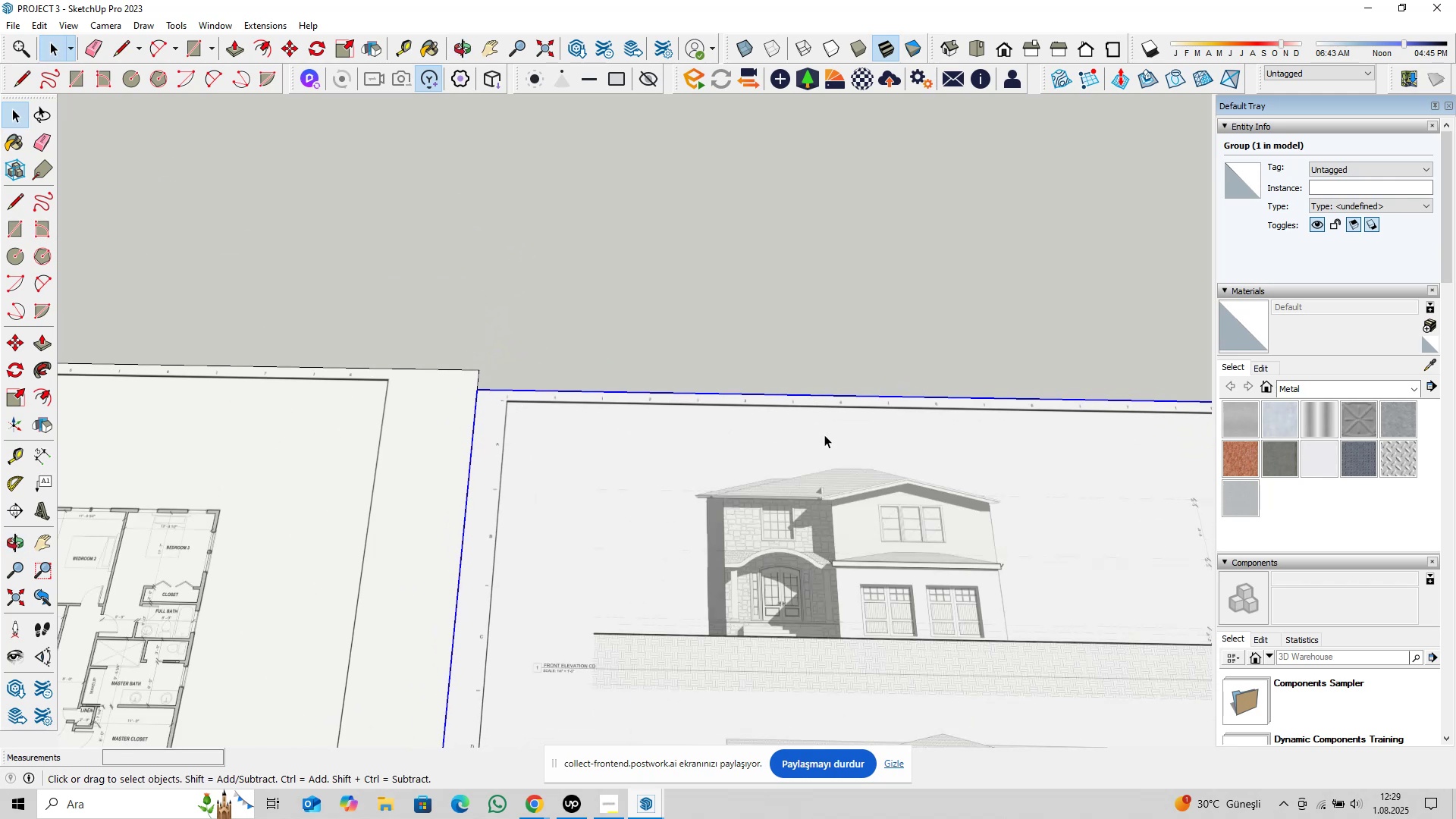 
key(S)
 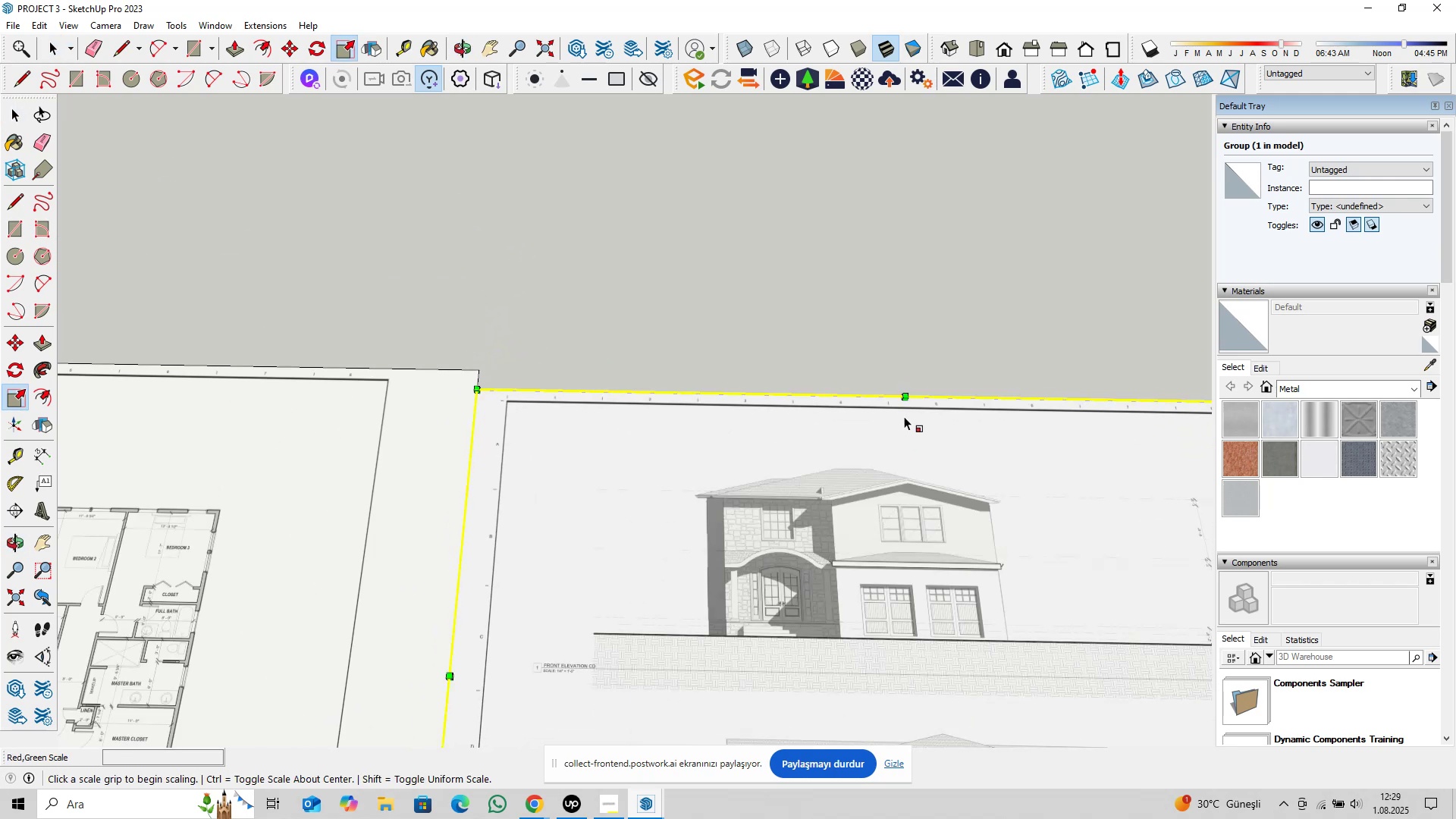 
scroll: coordinate [904, 412], scroll_direction: down, amount: 3.0
 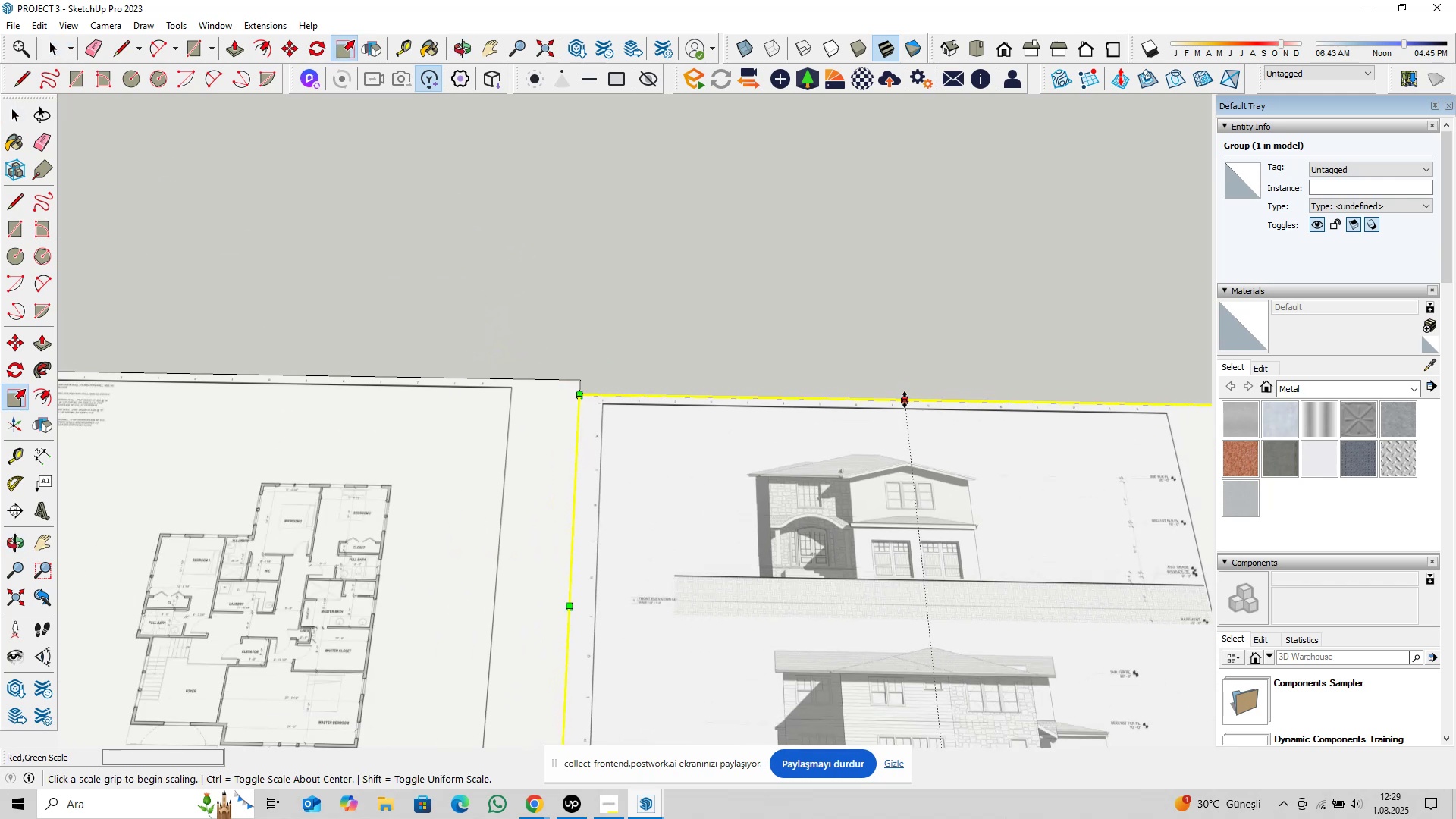 
left_click([905, 400])
 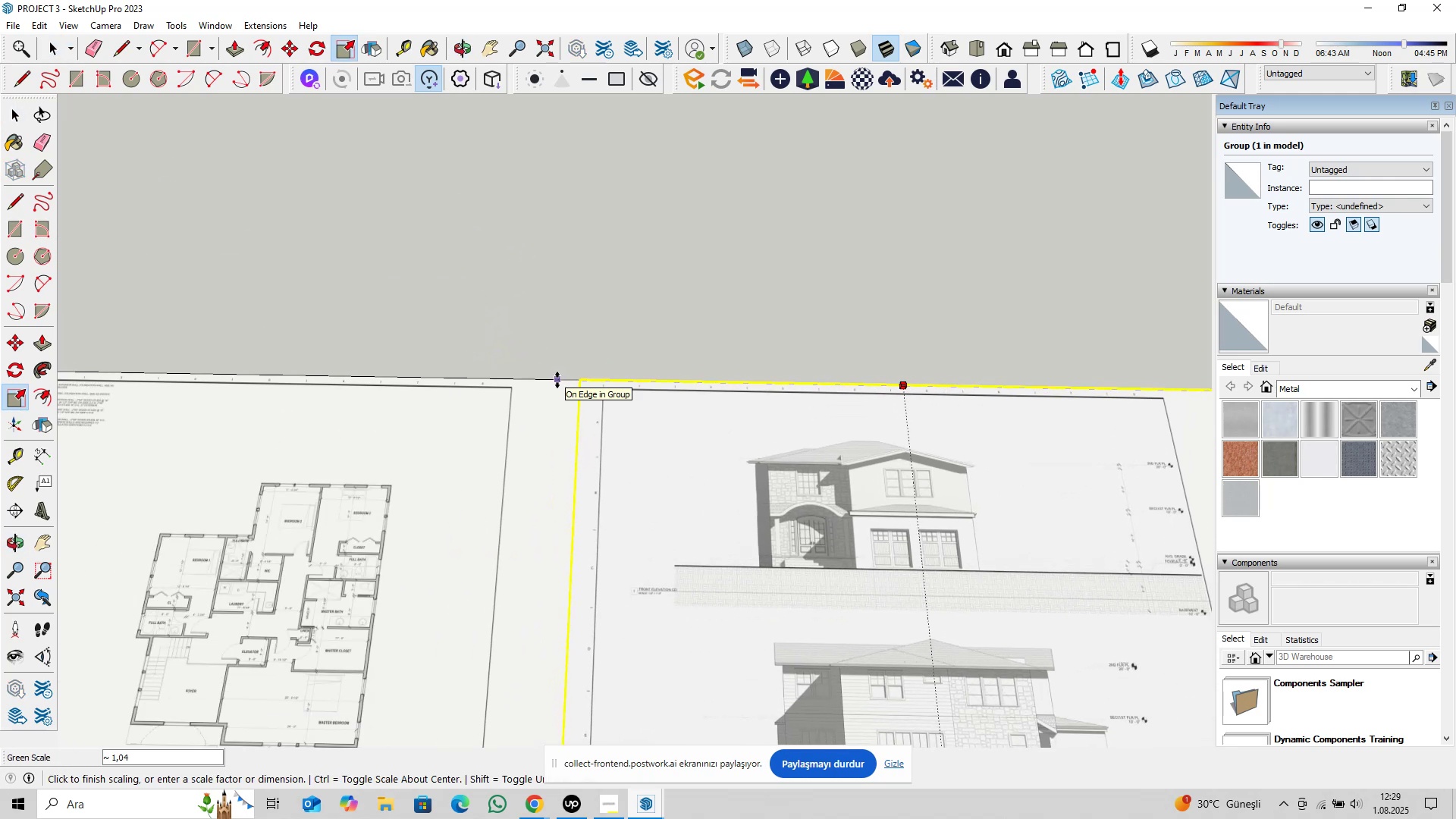 
scroll: coordinate [557, 380], scroll_direction: down, amount: 7.0
 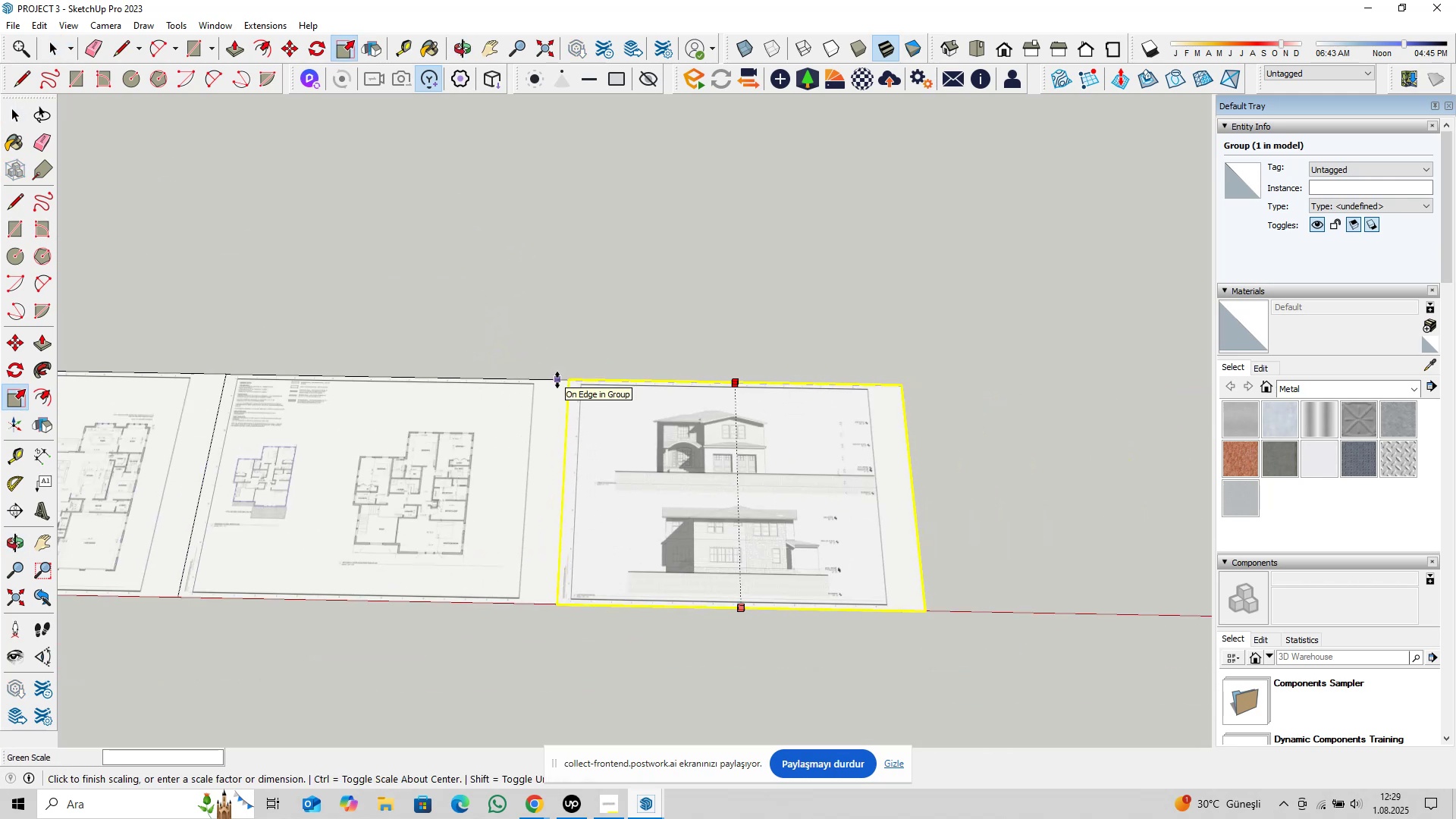 
key(Space)
 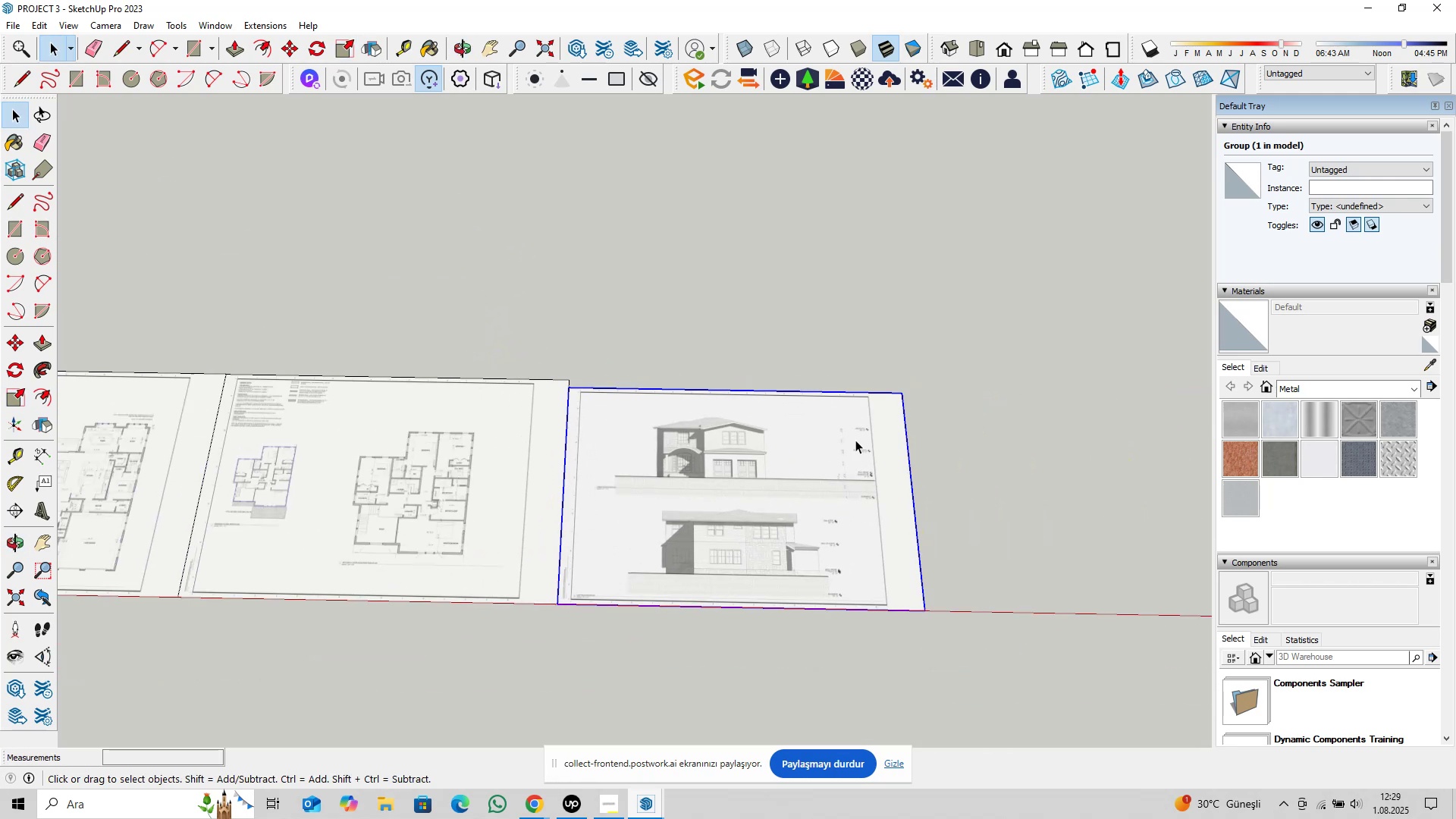 
key(S)
 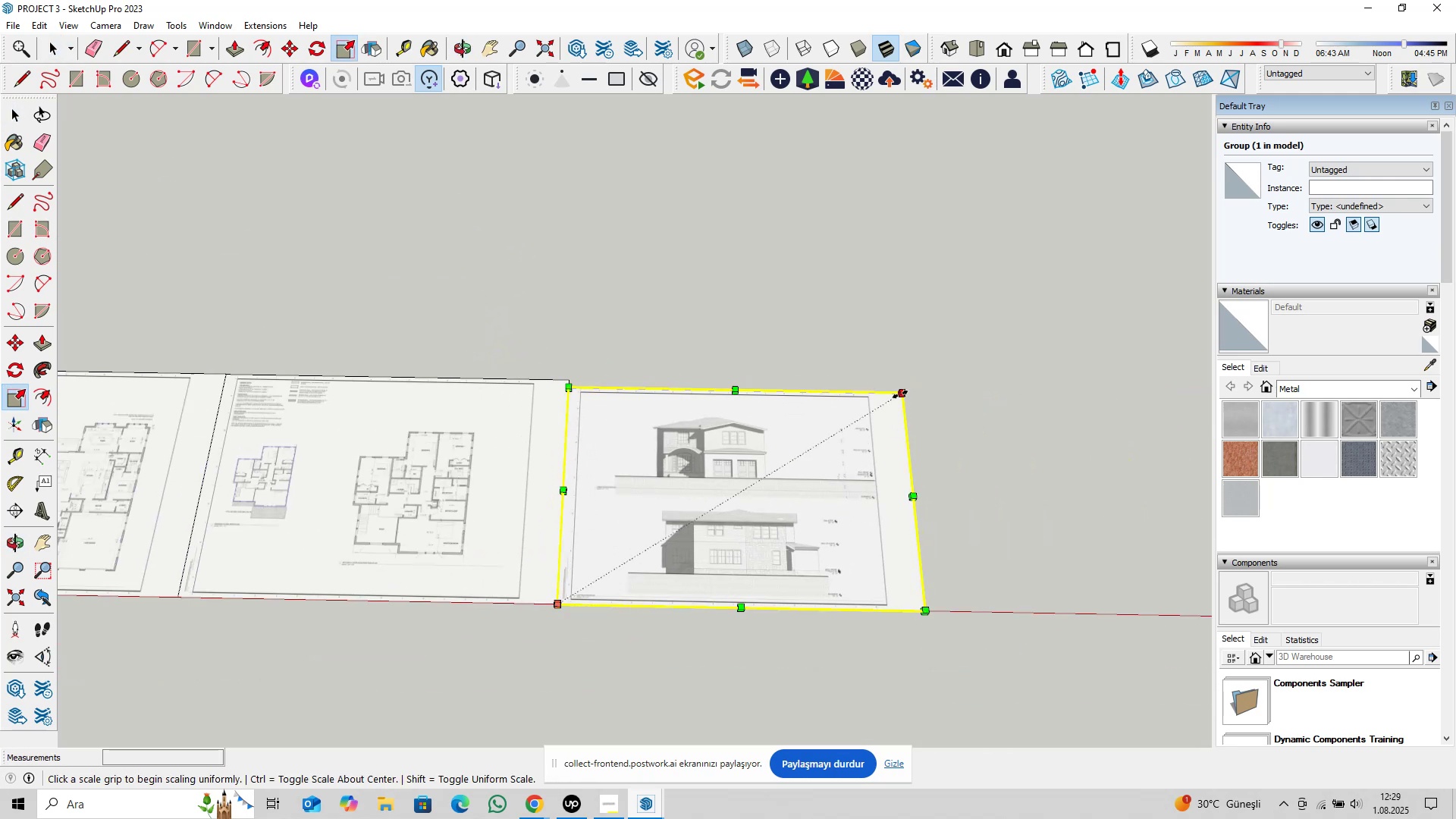 
left_click([900, 394])
 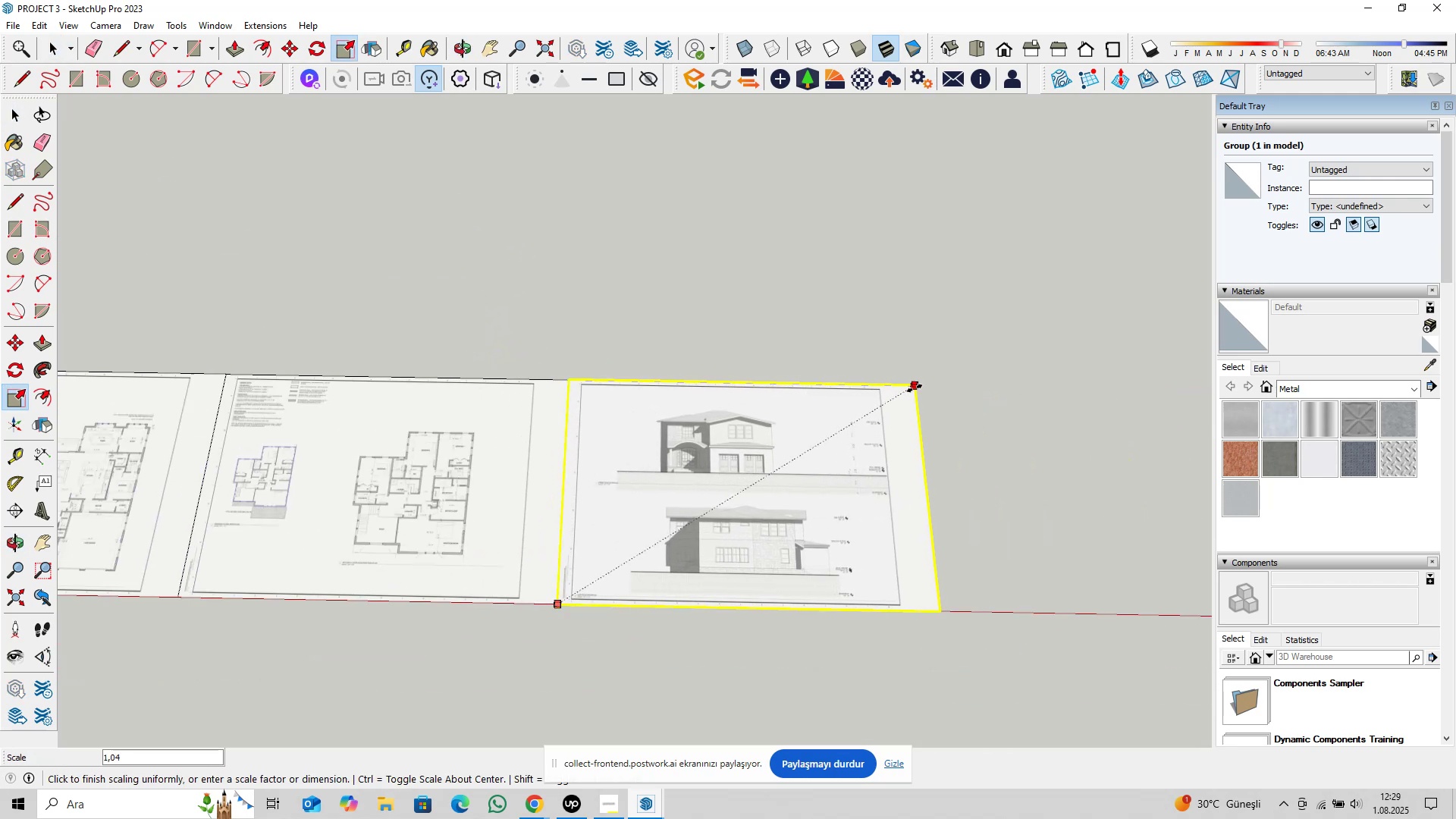 
type(1,04)
 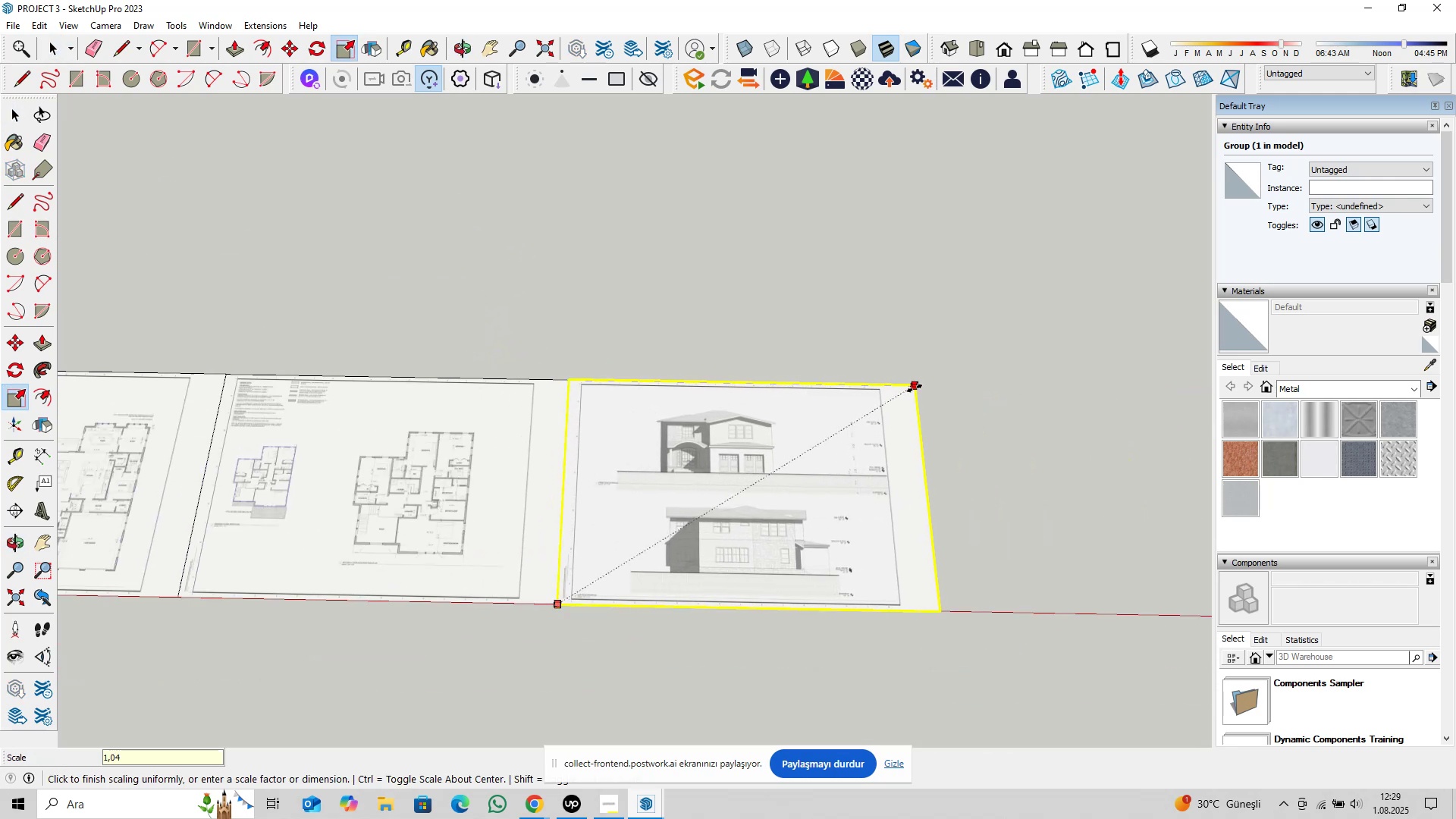 
key(Enter)
 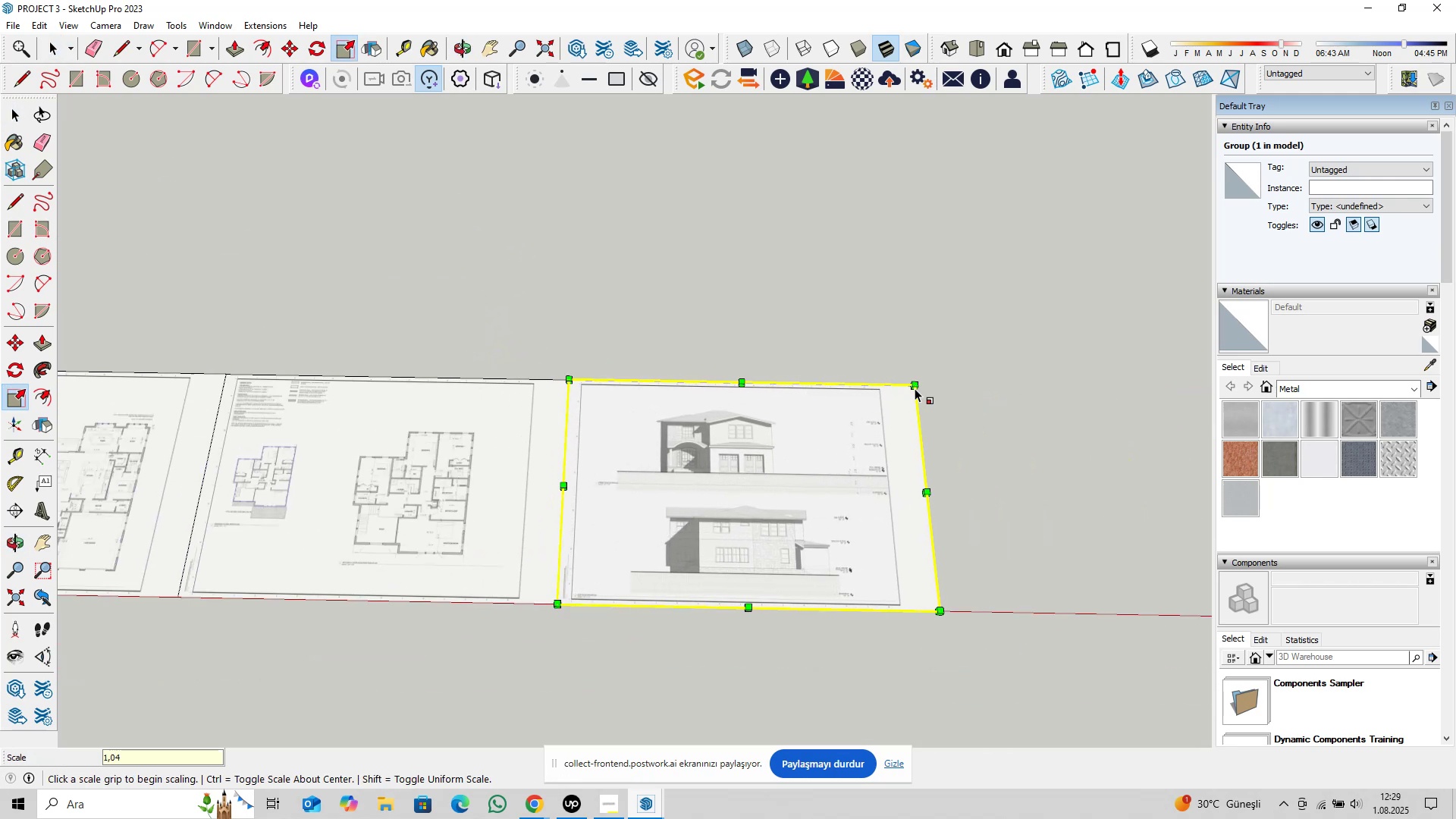 
type( pl)
 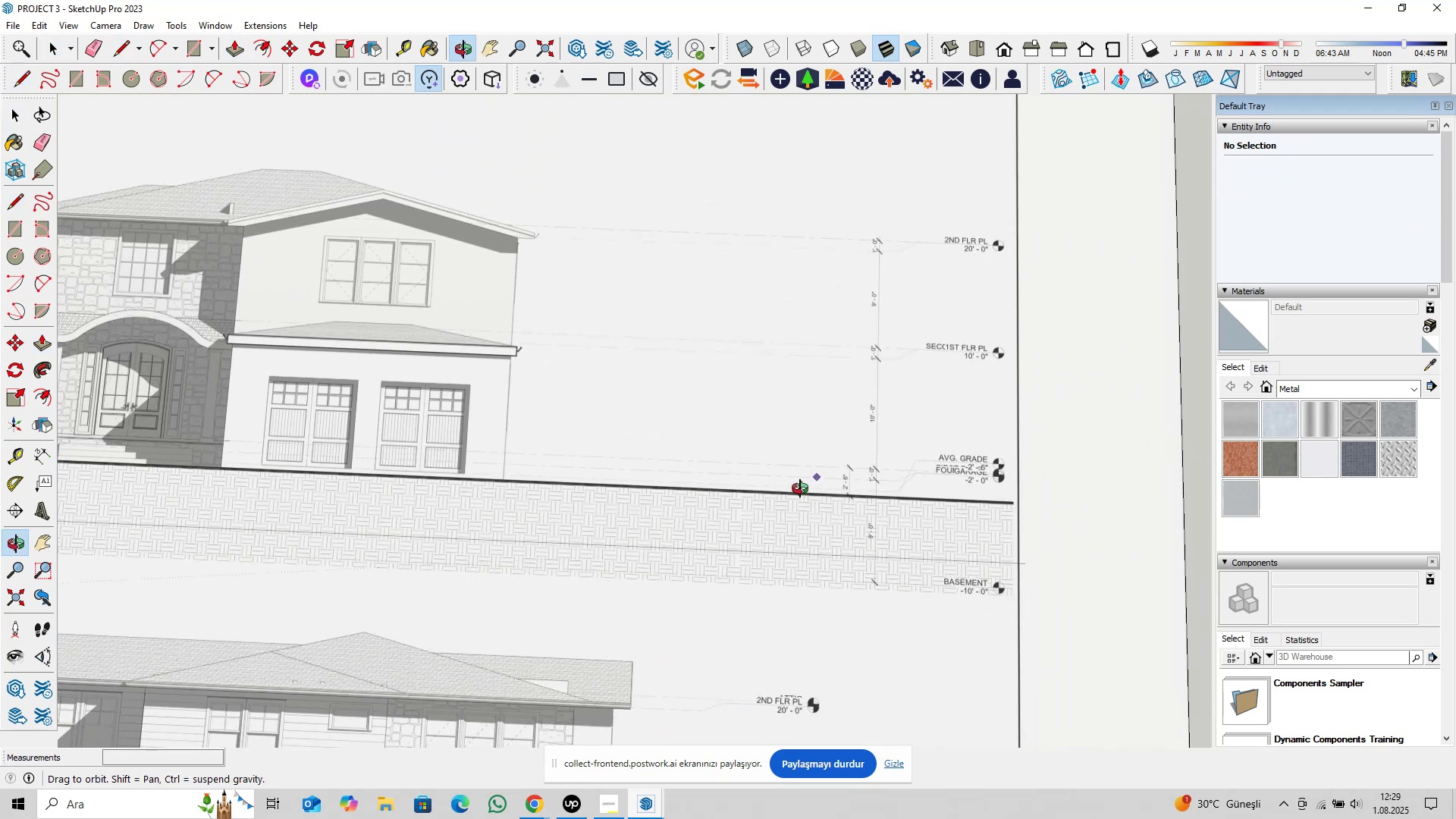 
scroll: coordinate [804, 479], scroll_direction: up, amount: 29.0
 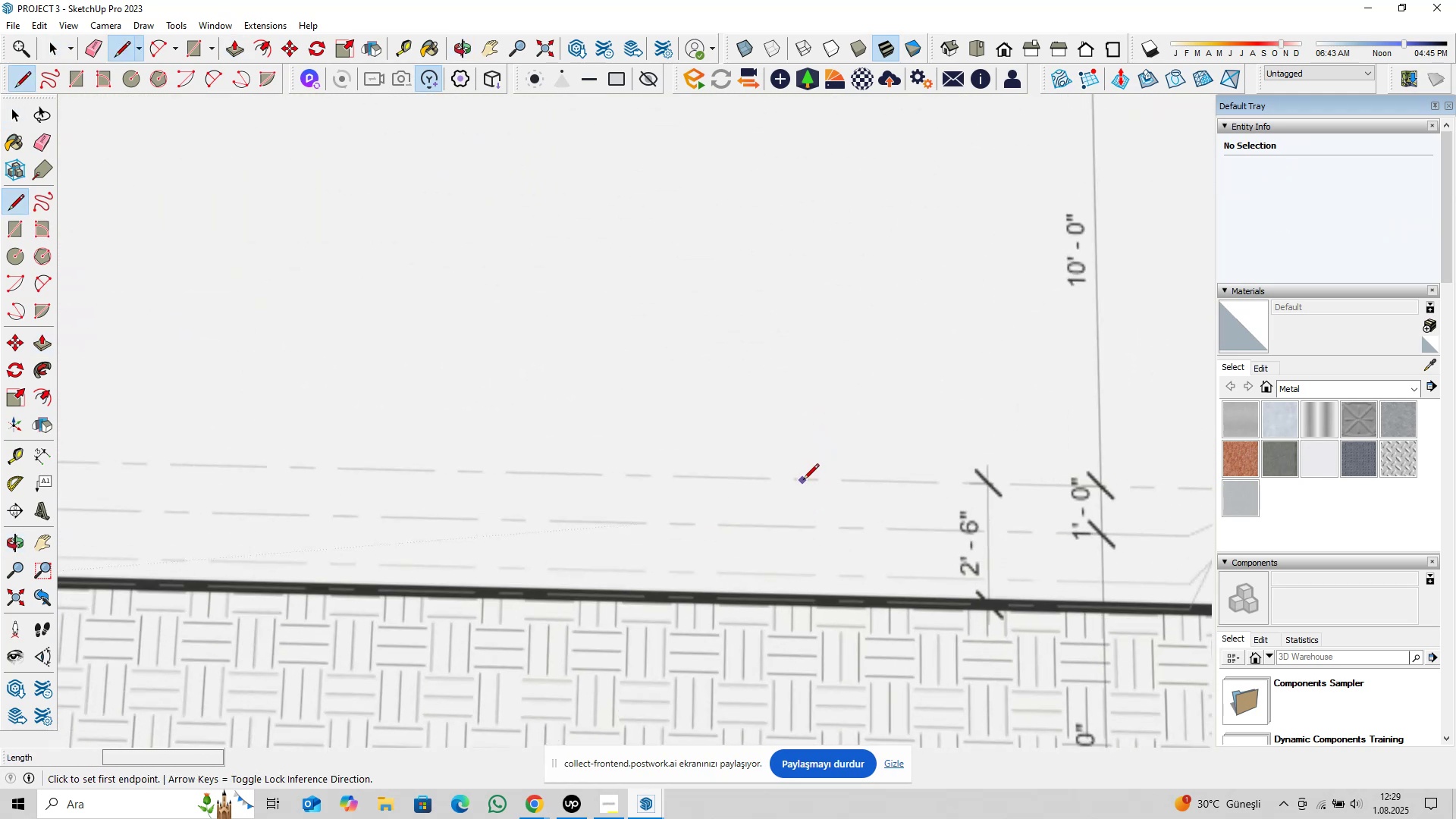 
left_click([803, 481])
 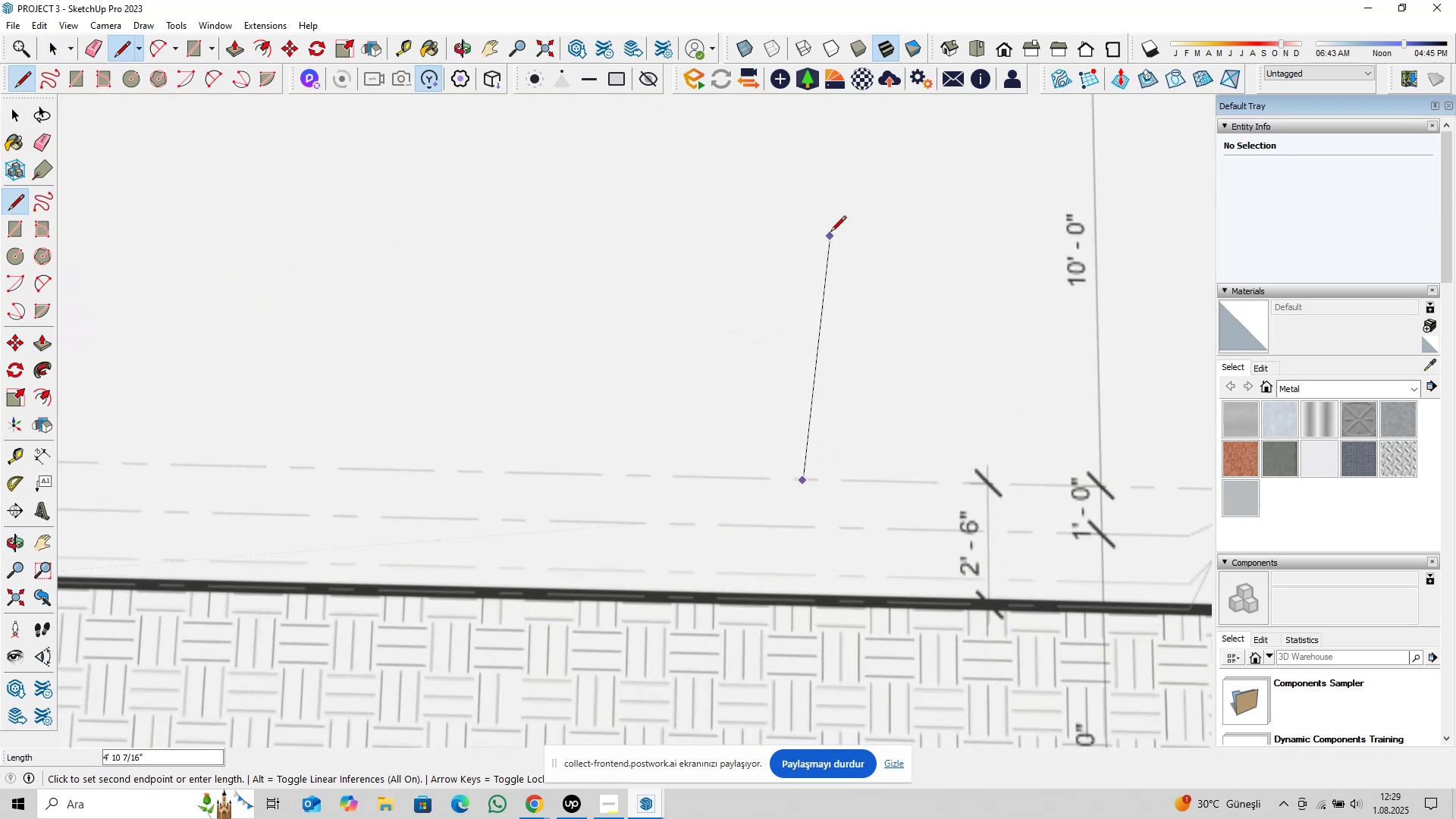 
key(Shift+ShiftLeft)
 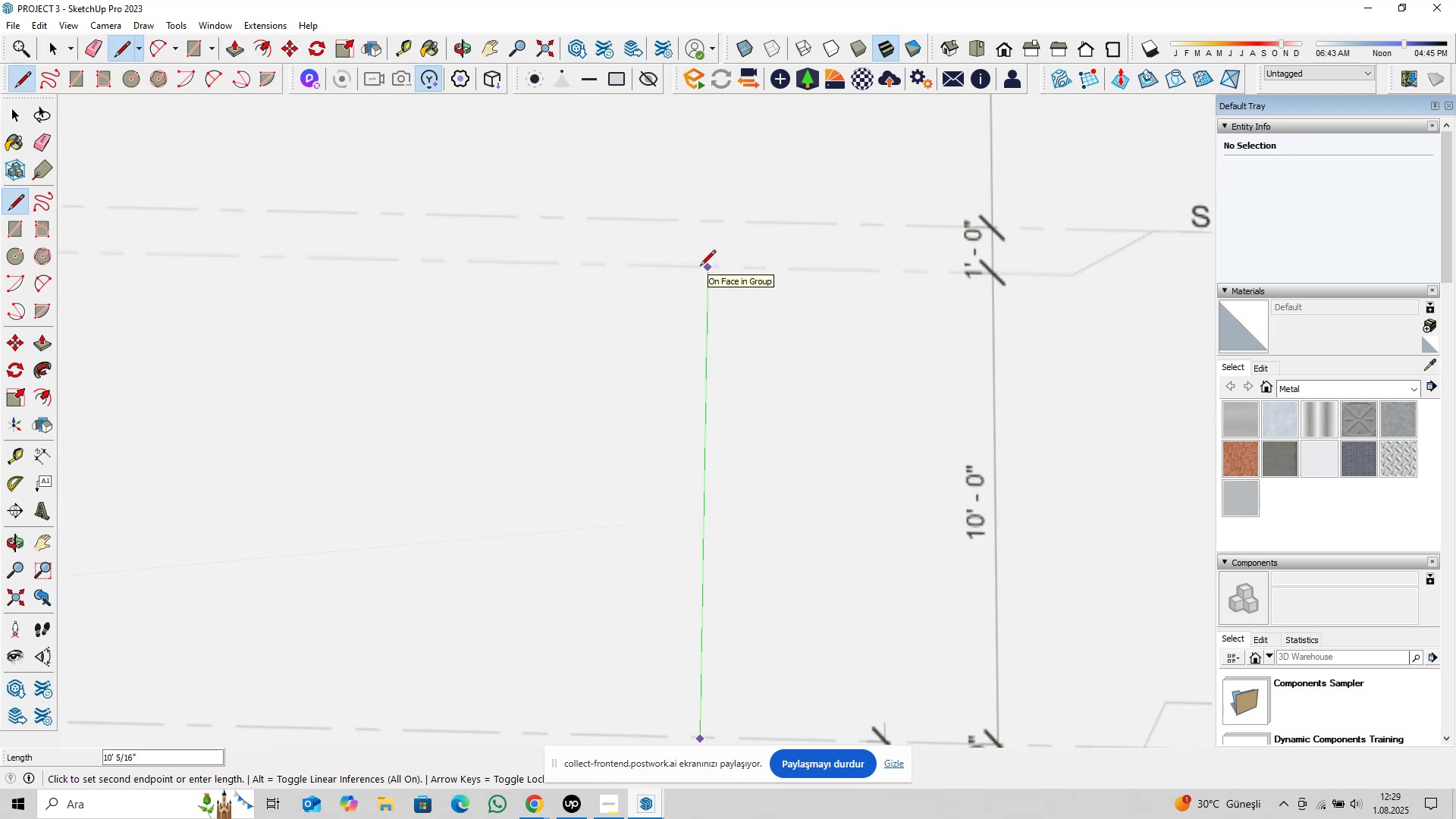 
scroll: coordinate [708, 268], scroll_direction: up, amount: 5.0
 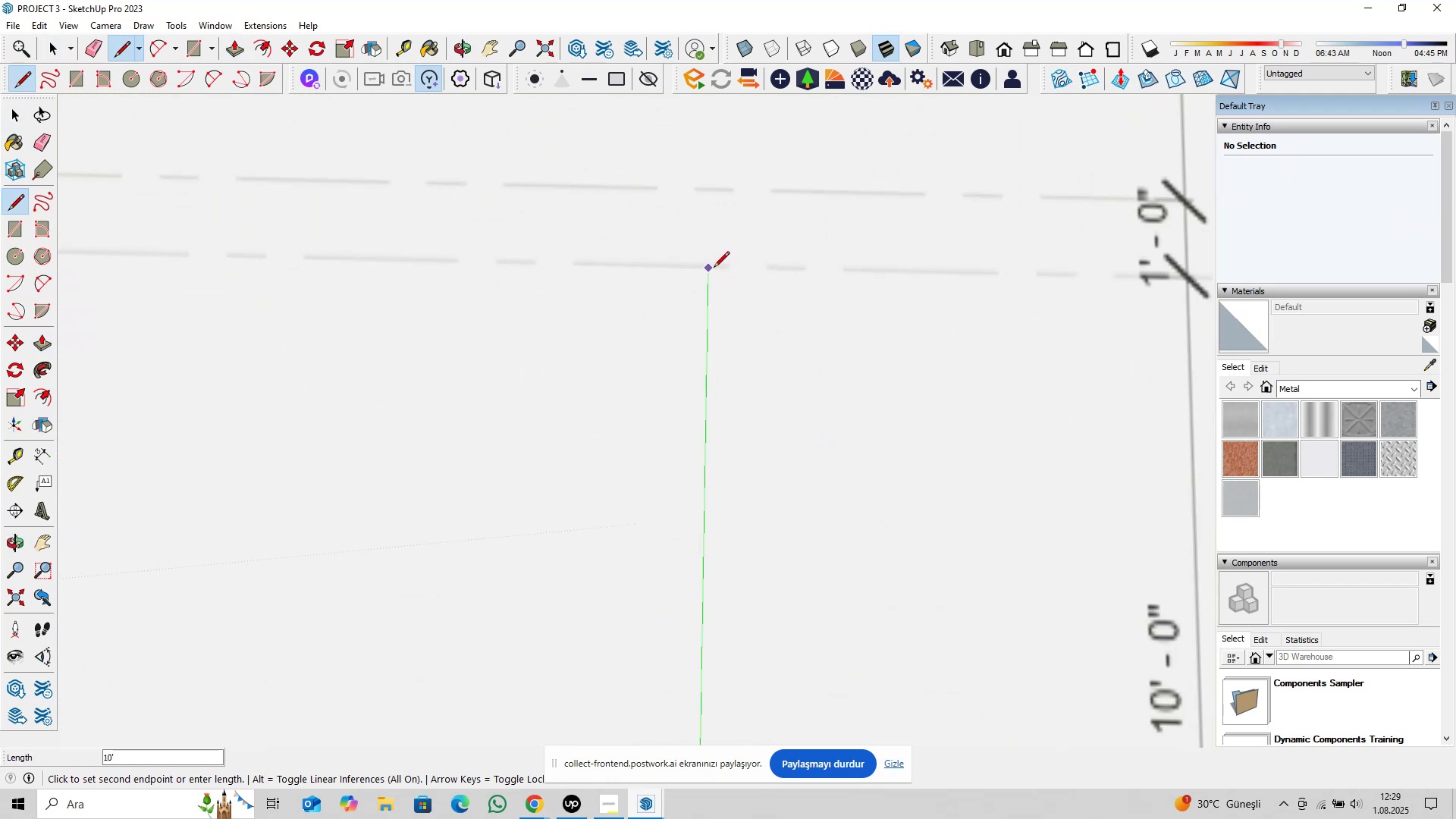 
scroll: coordinate [714, 268], scroll_direction: down, amount: 9.0
 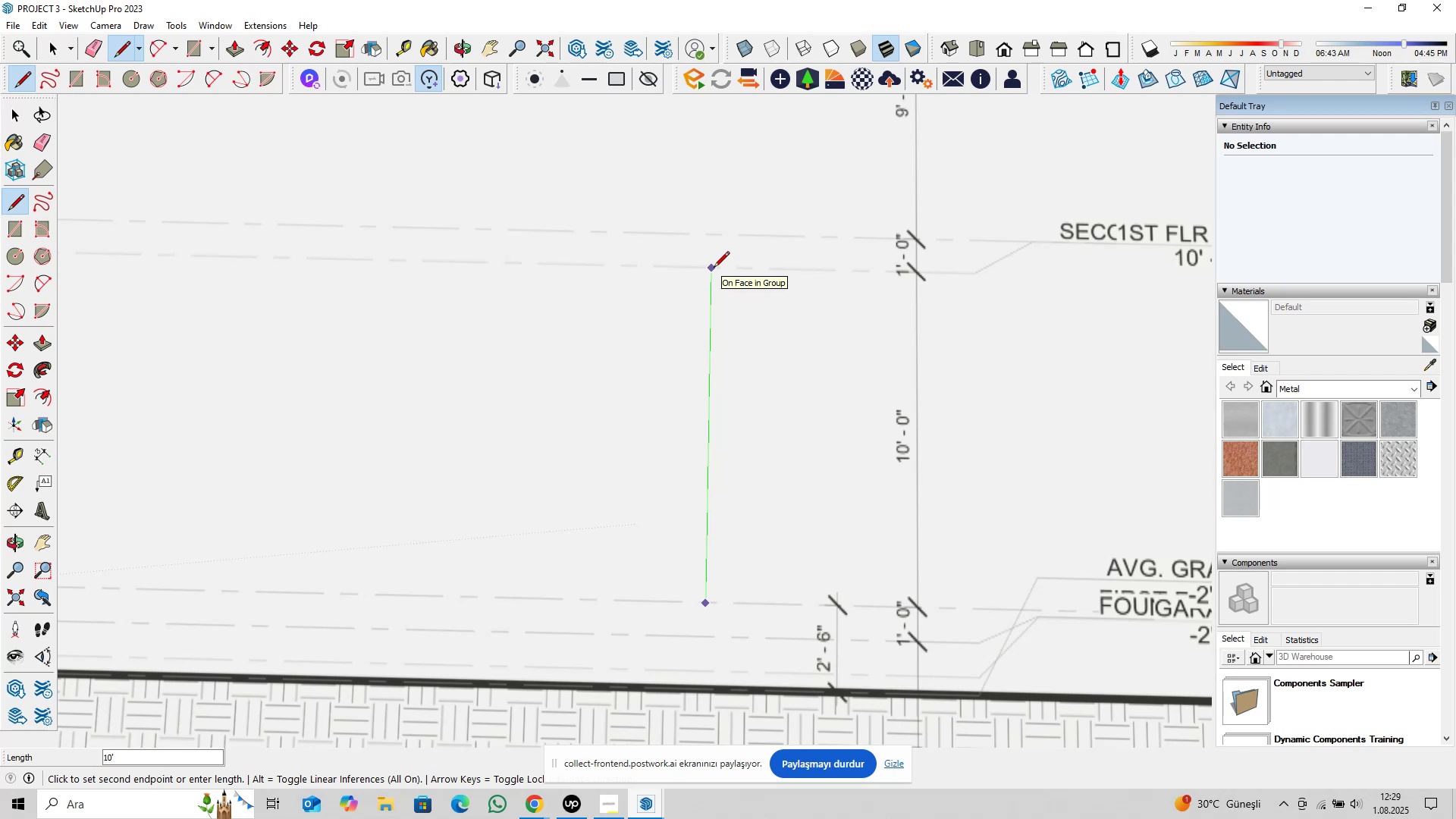 
key(Escape)
 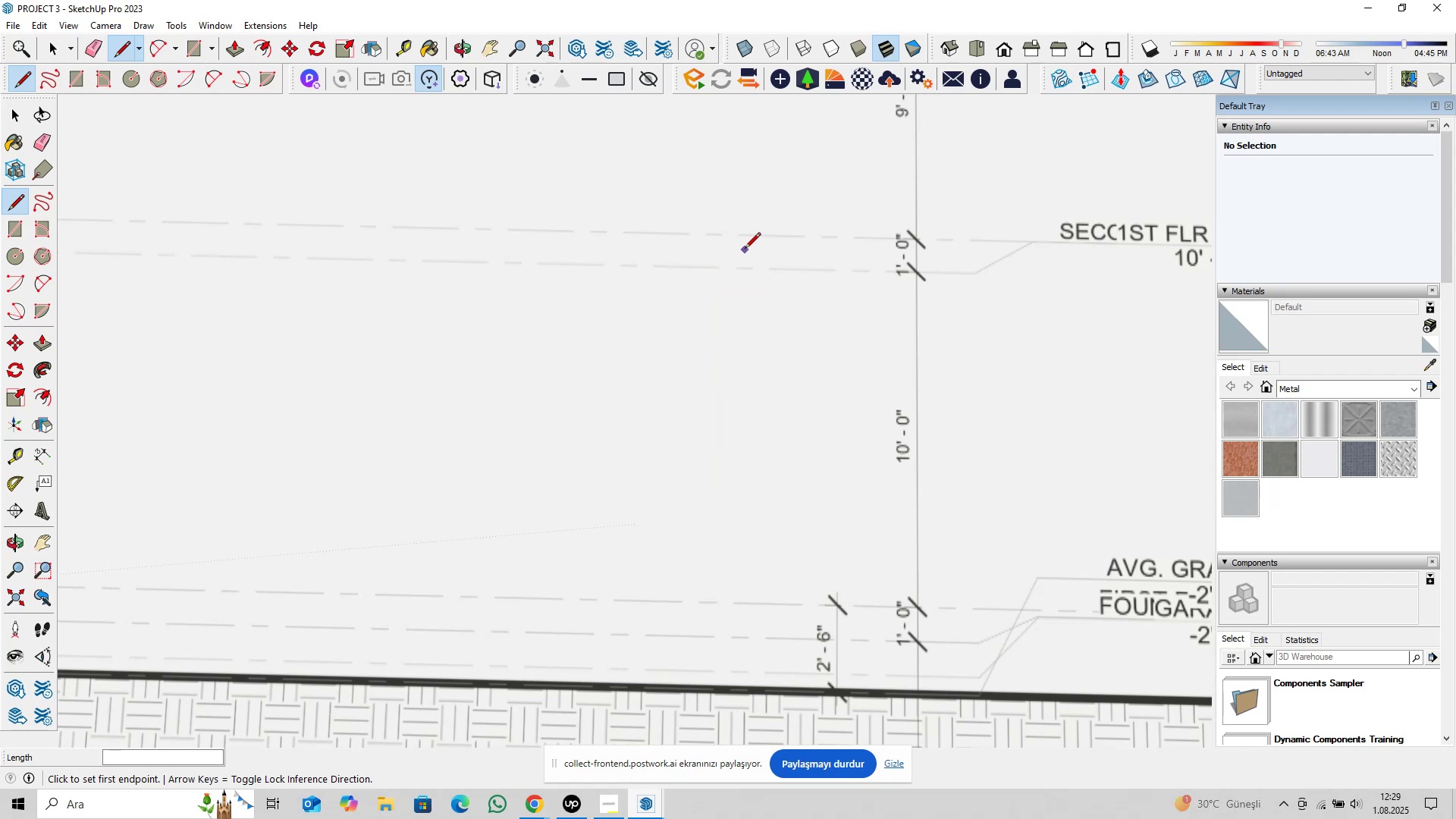 
scroll: coordinate [820, 271], scroll_direction: up, amount: 10.0
 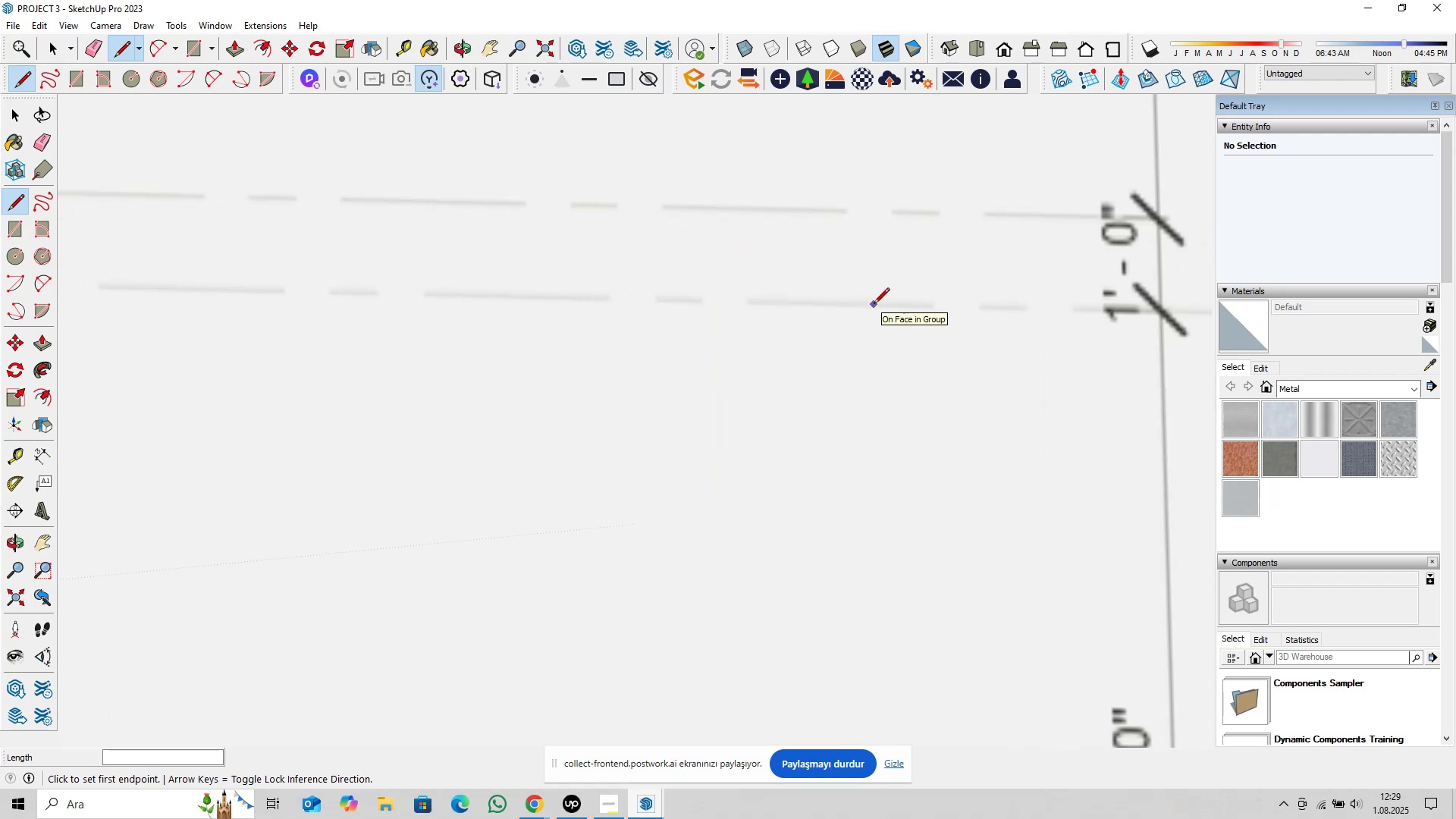 
left_click([874, 305])
 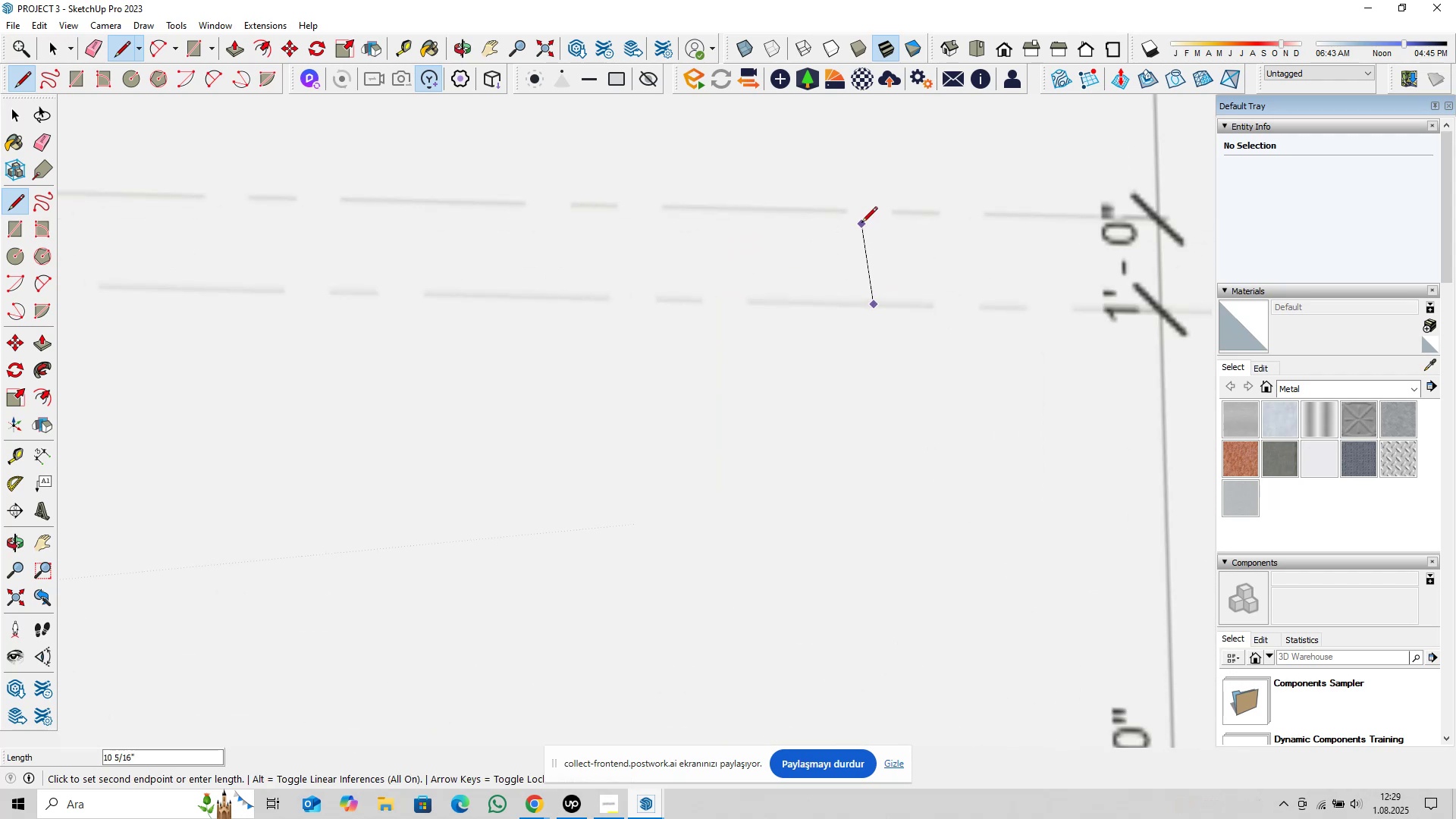 
mouse_move([872, 233])
 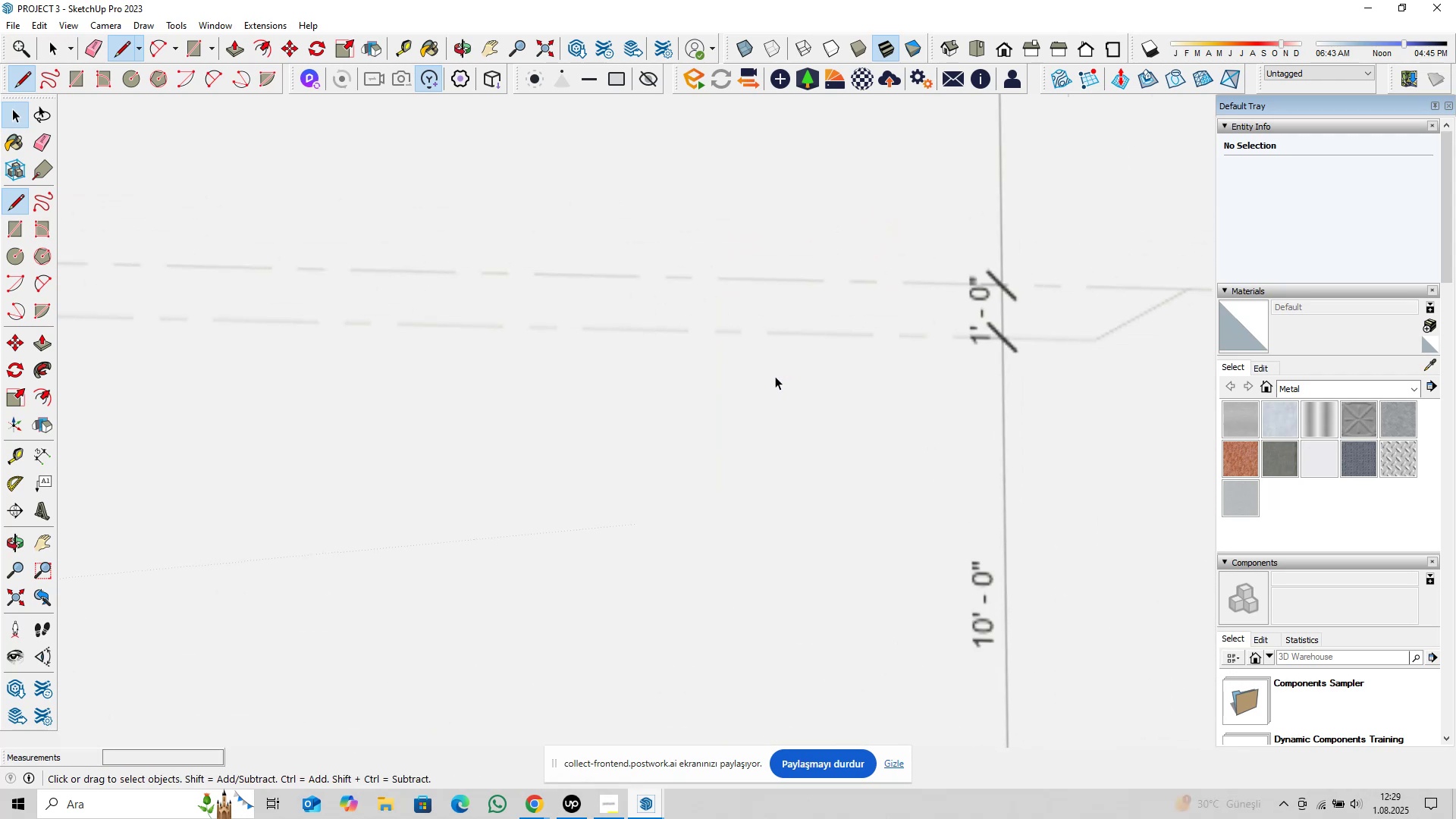 
key(Escape)
 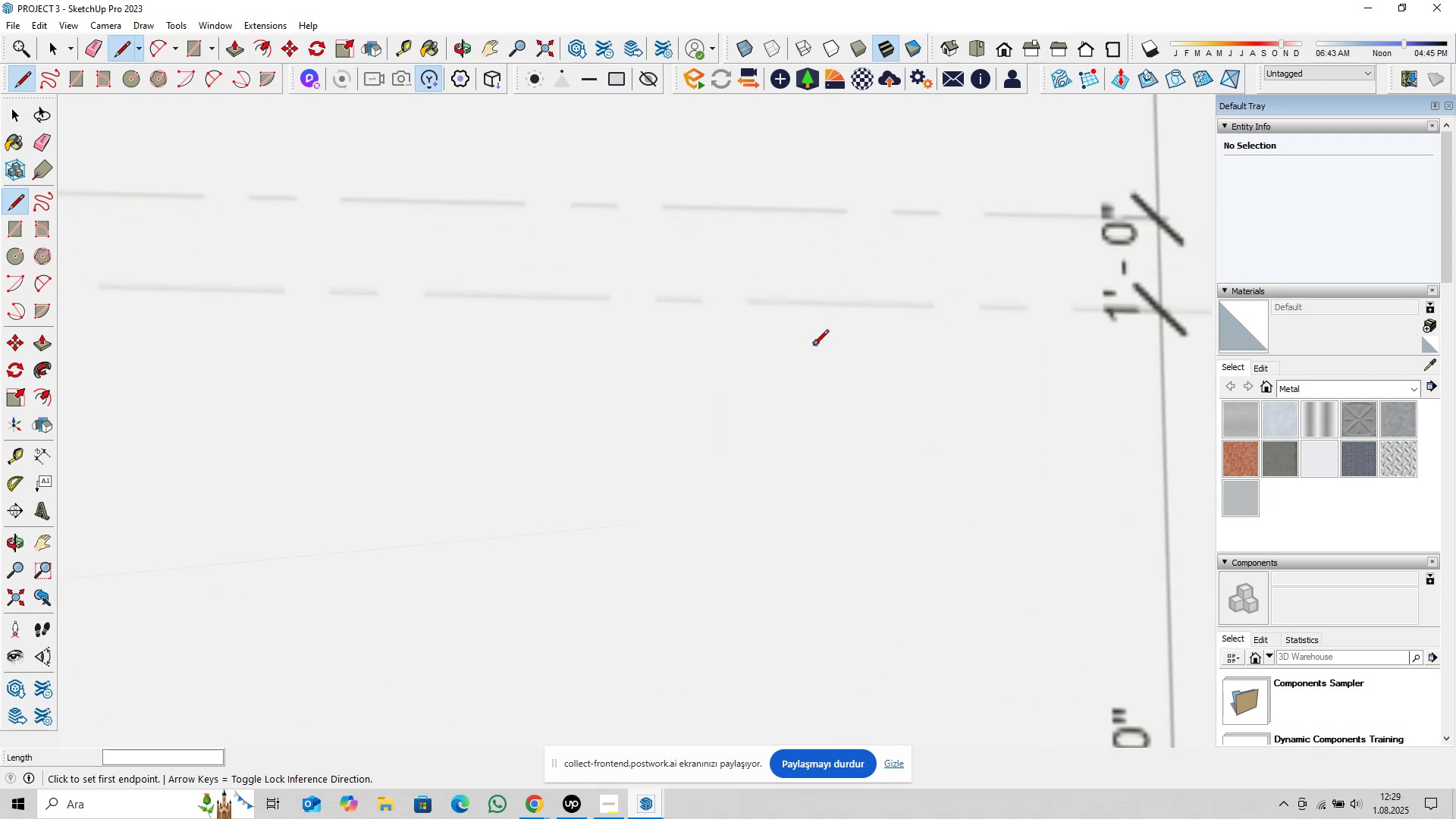 
scroll: coordinate [745, 418], scroll_direction: down, amount: 37.0
 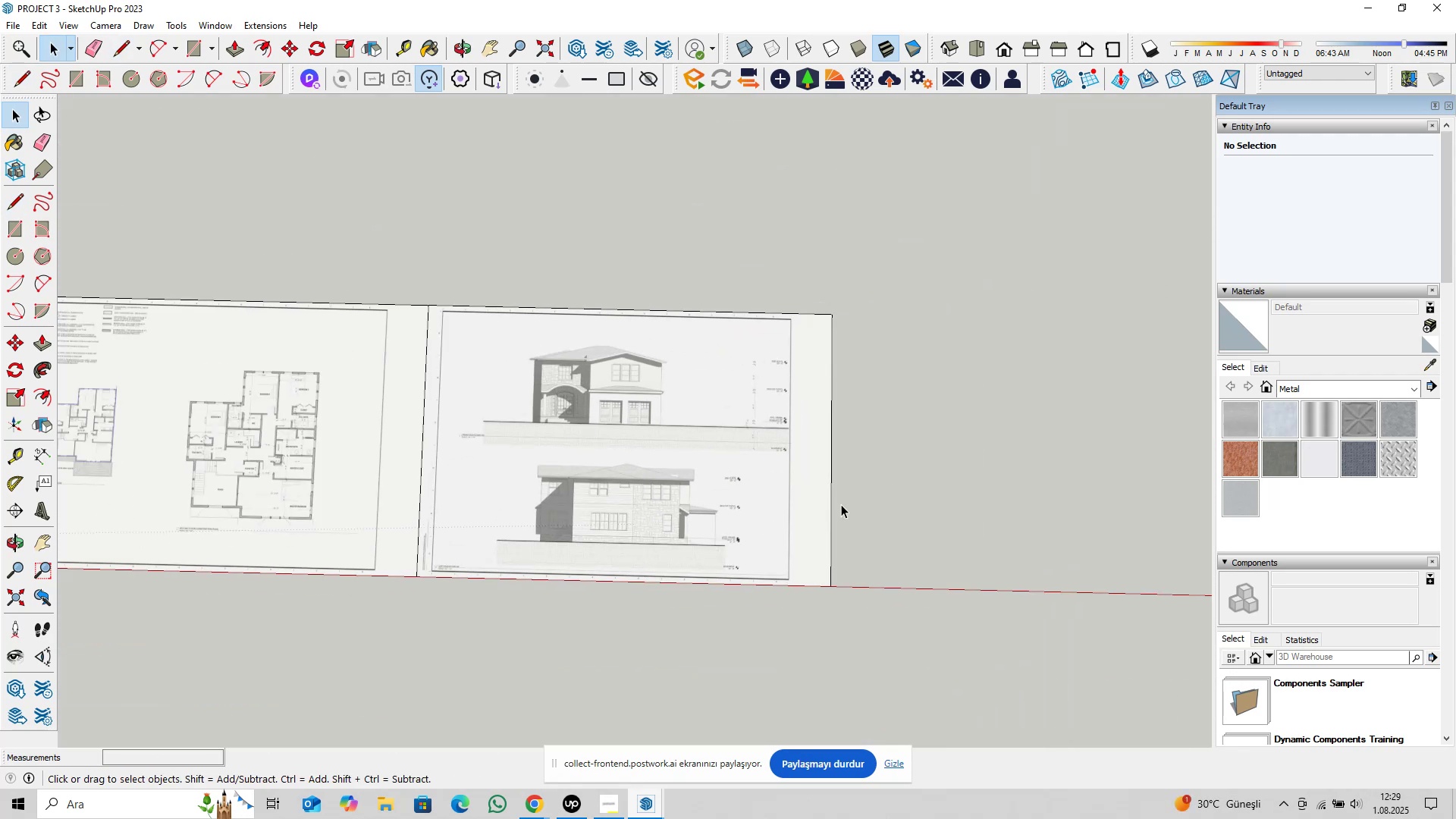 
key(Space)
 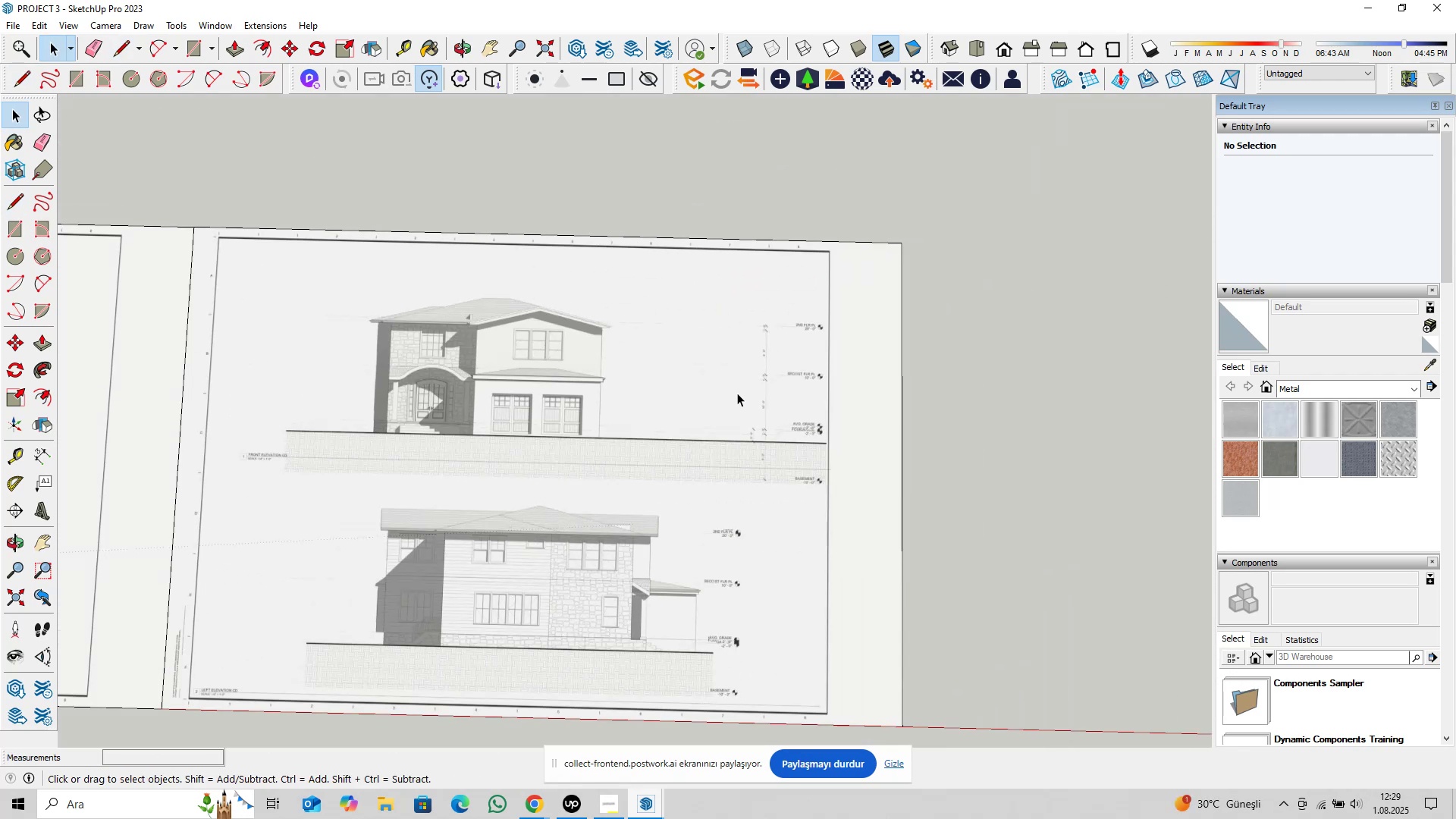 
left_click([923, 438])
 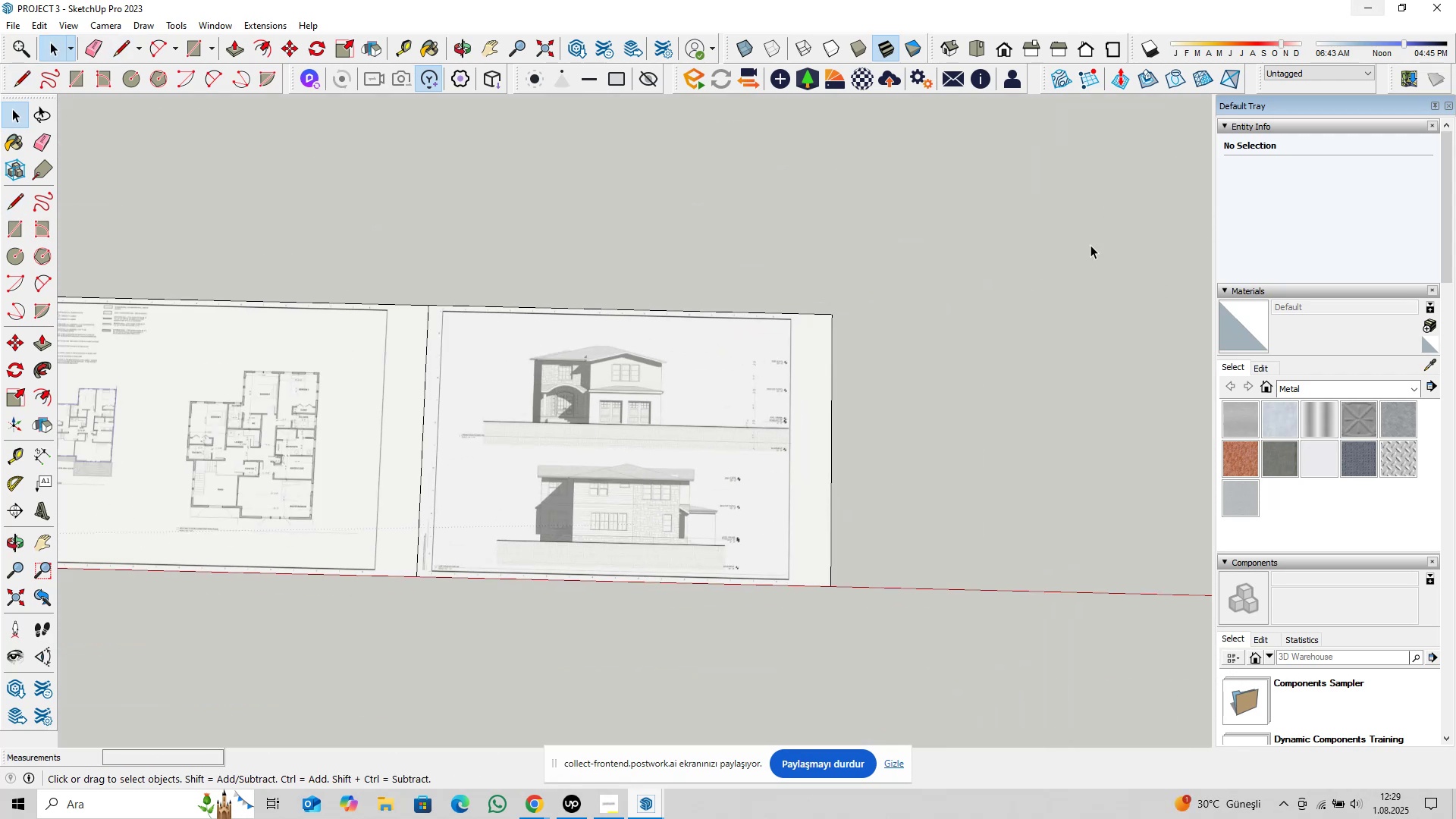 
double_click([874, 435])
 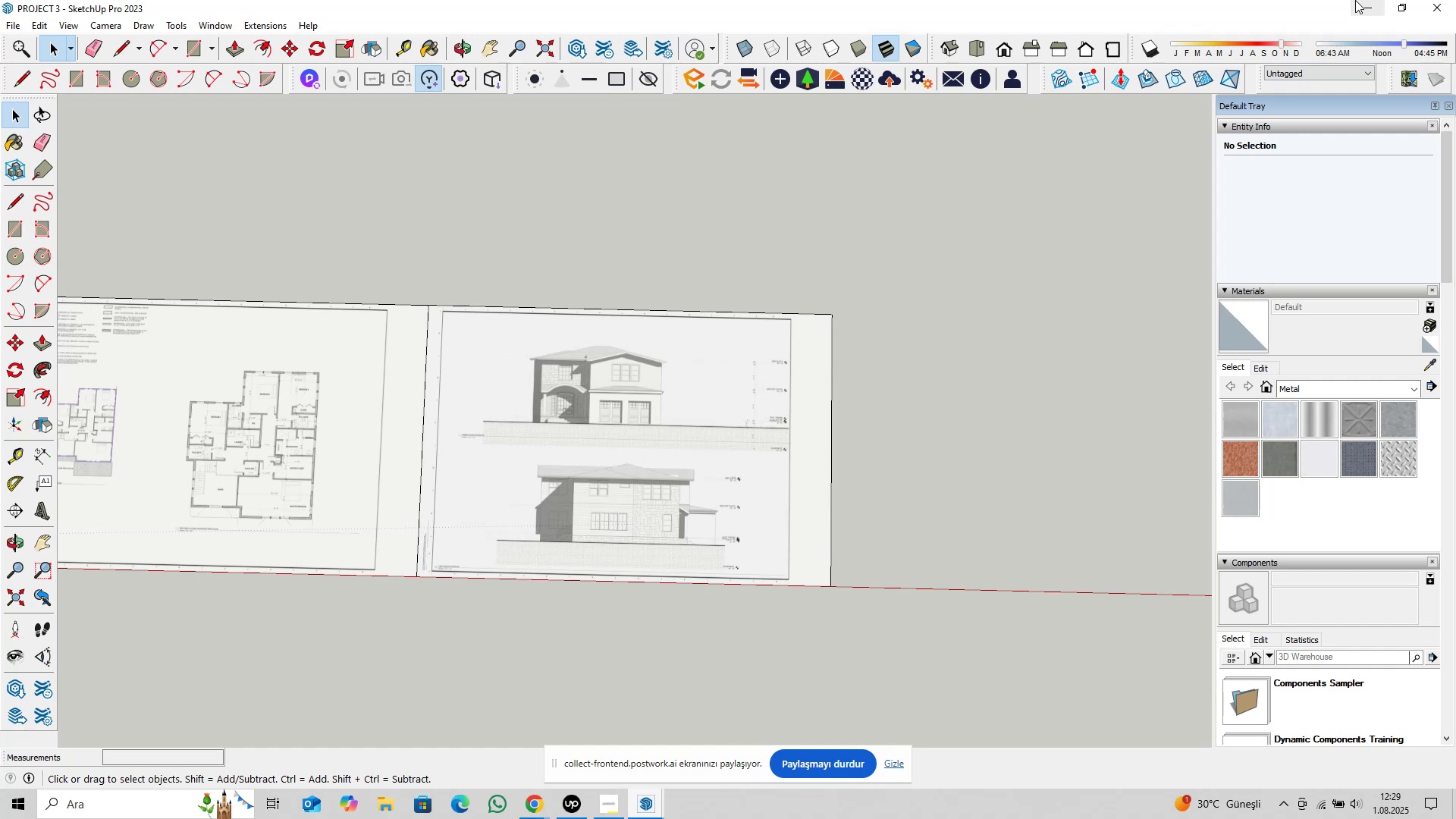 
left_click([1356, 0])
 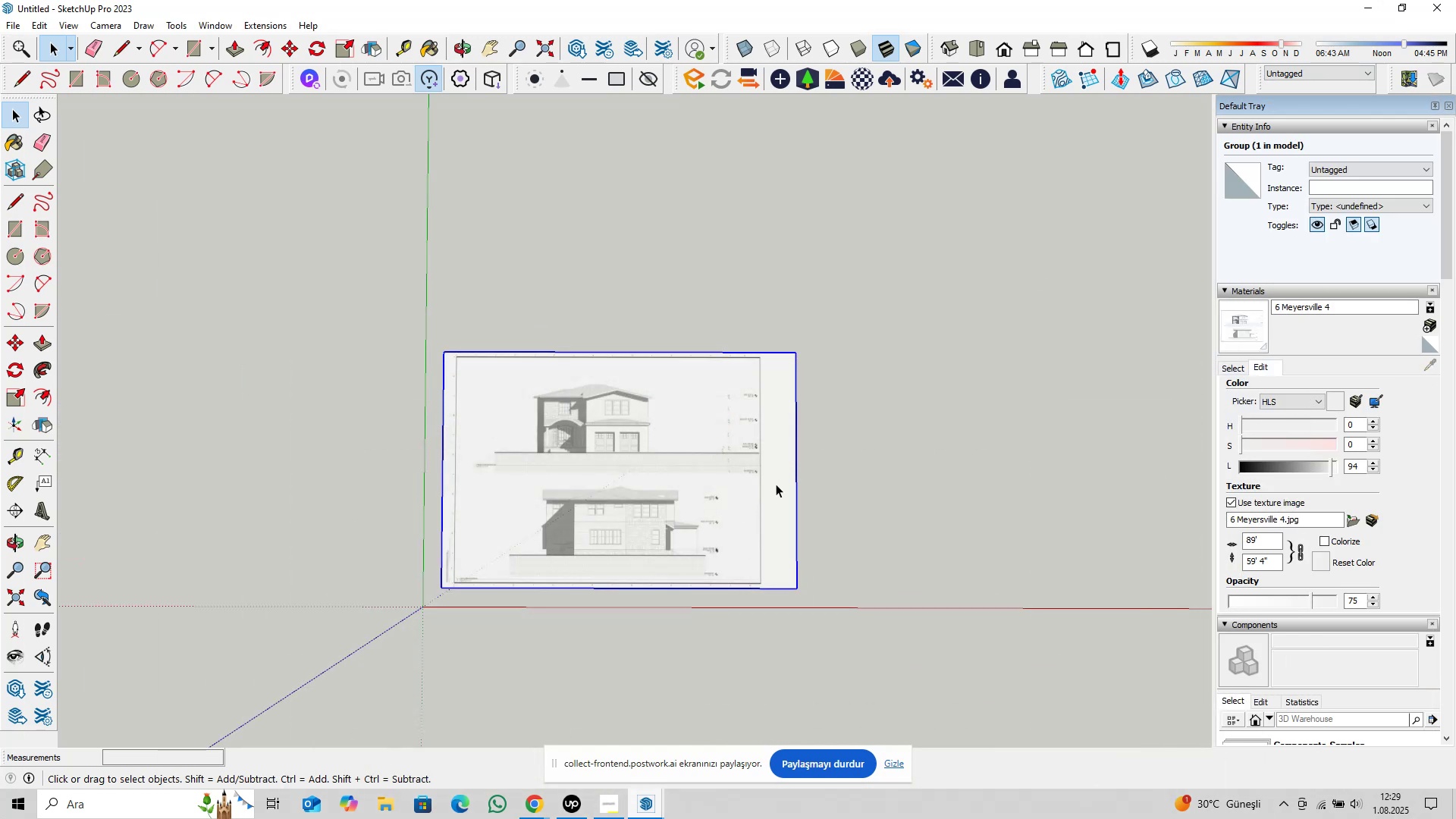 
key(Delete)
 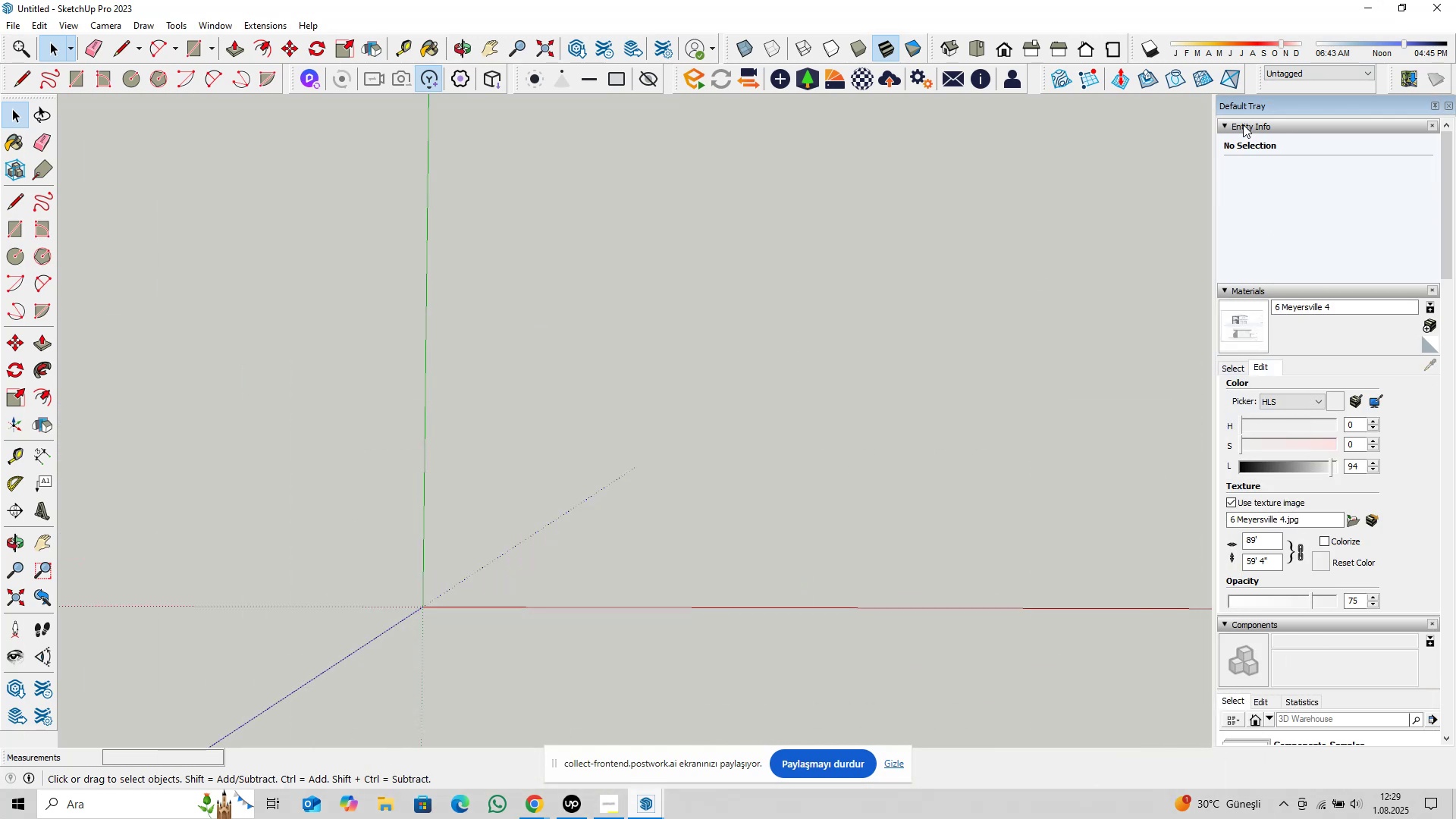 
left_click([1364, 0])
 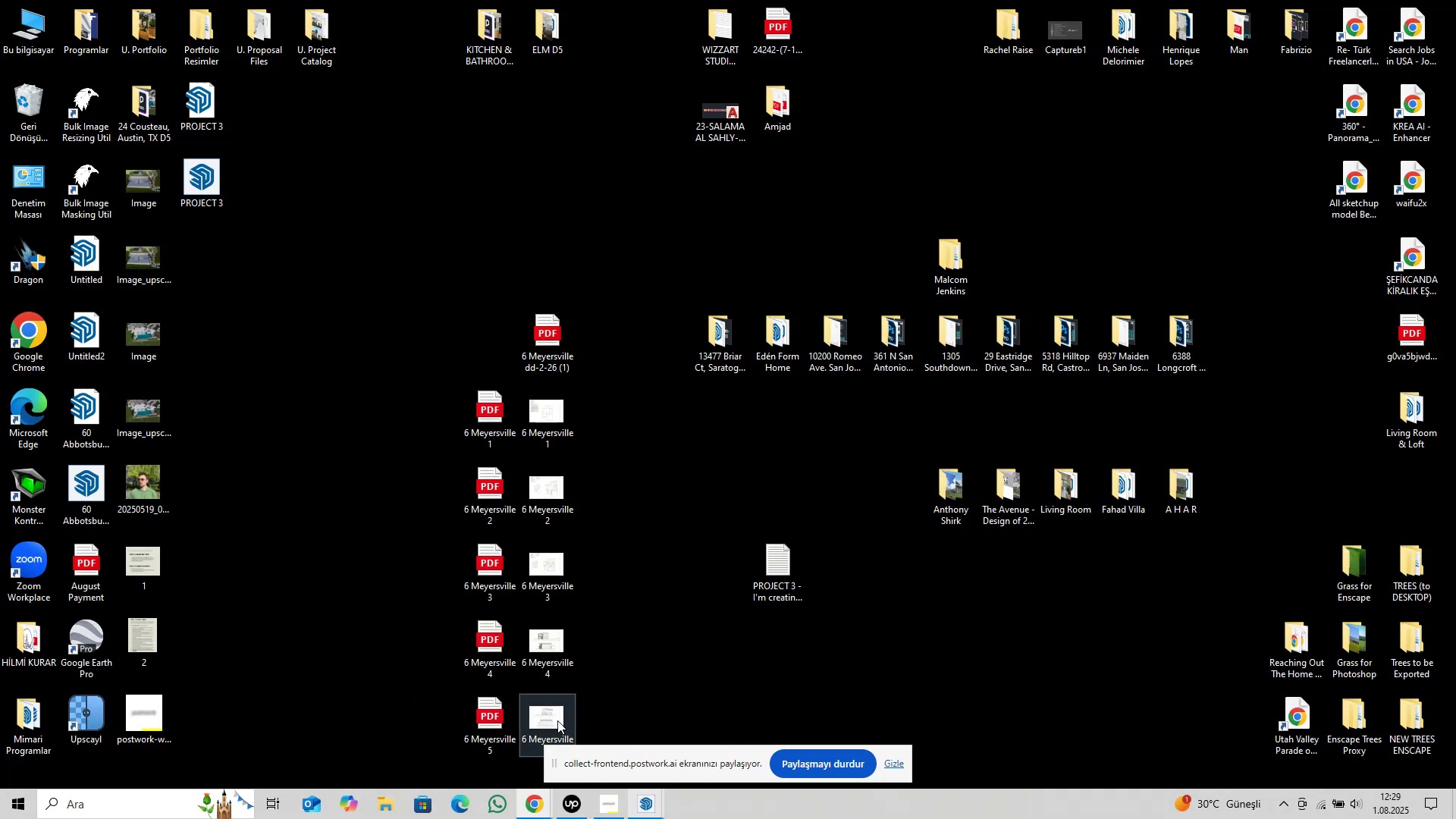 
left_click_drag(start_coordinate=[532, 712], to_coordinate=[859, 576])
 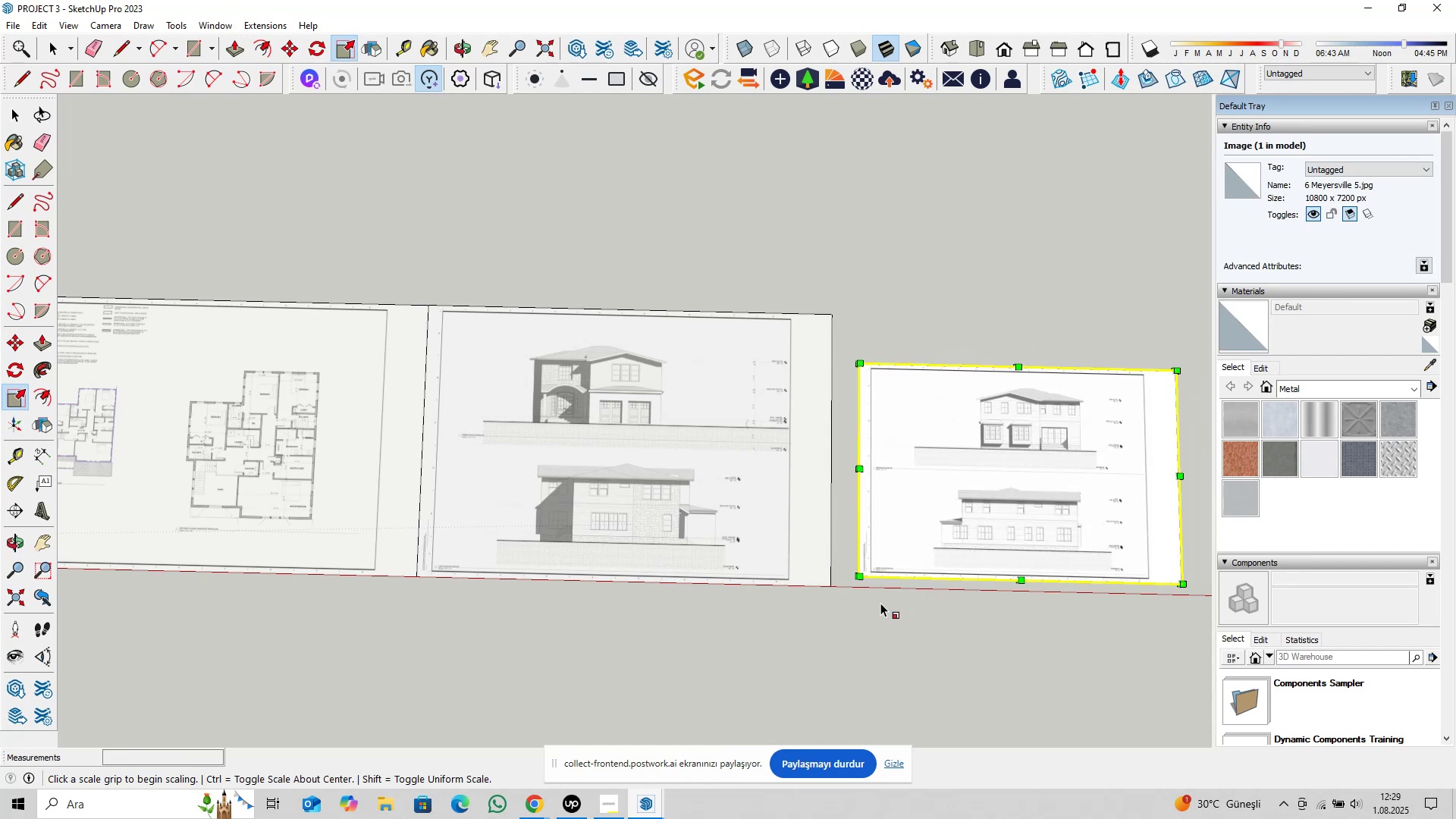 
key(Space)
 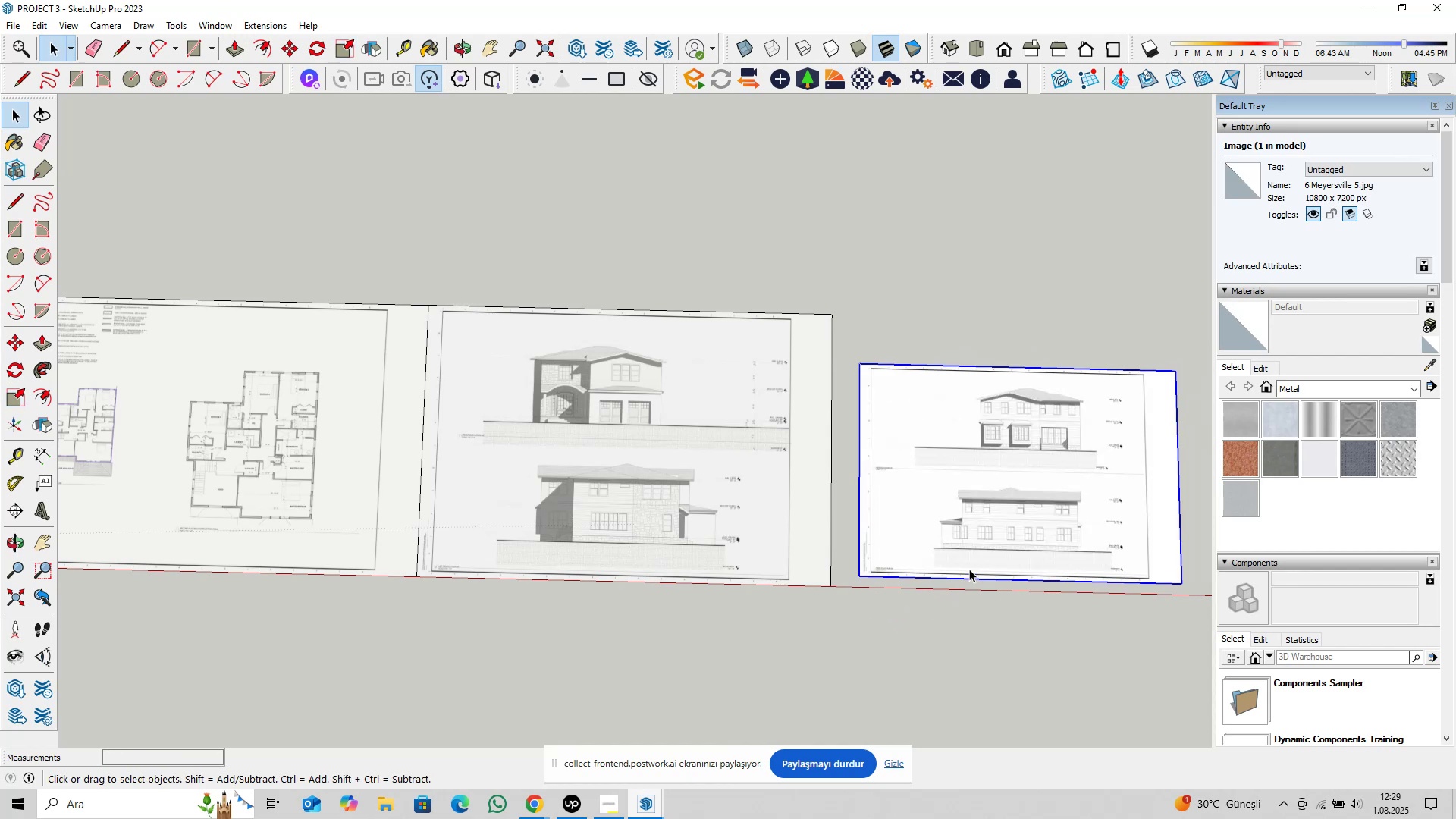 
key(Shift+ShiftLeft)
 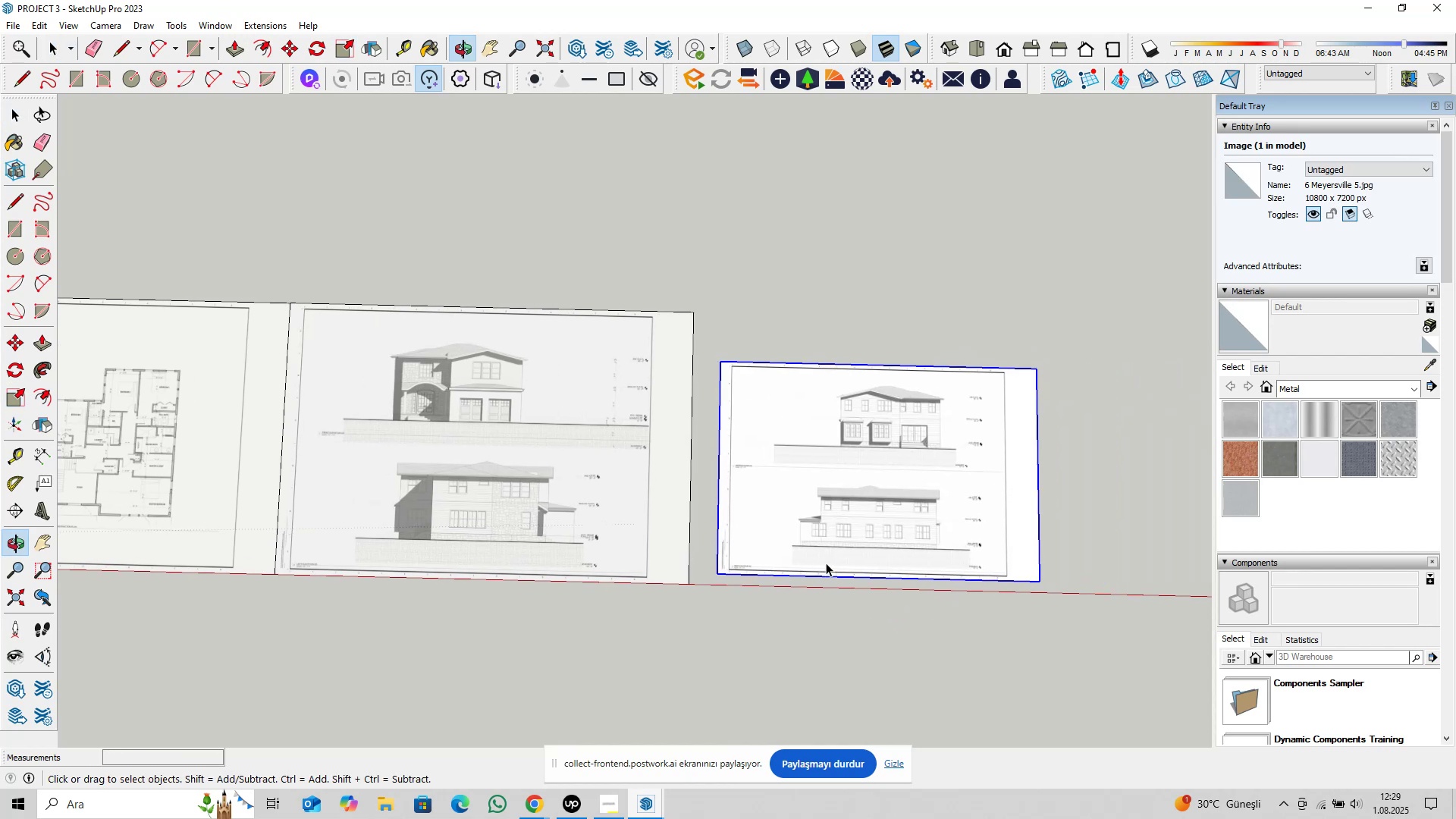 
scroll: coordinate [850, 531], scroll_direction: up, amount: 3.0
 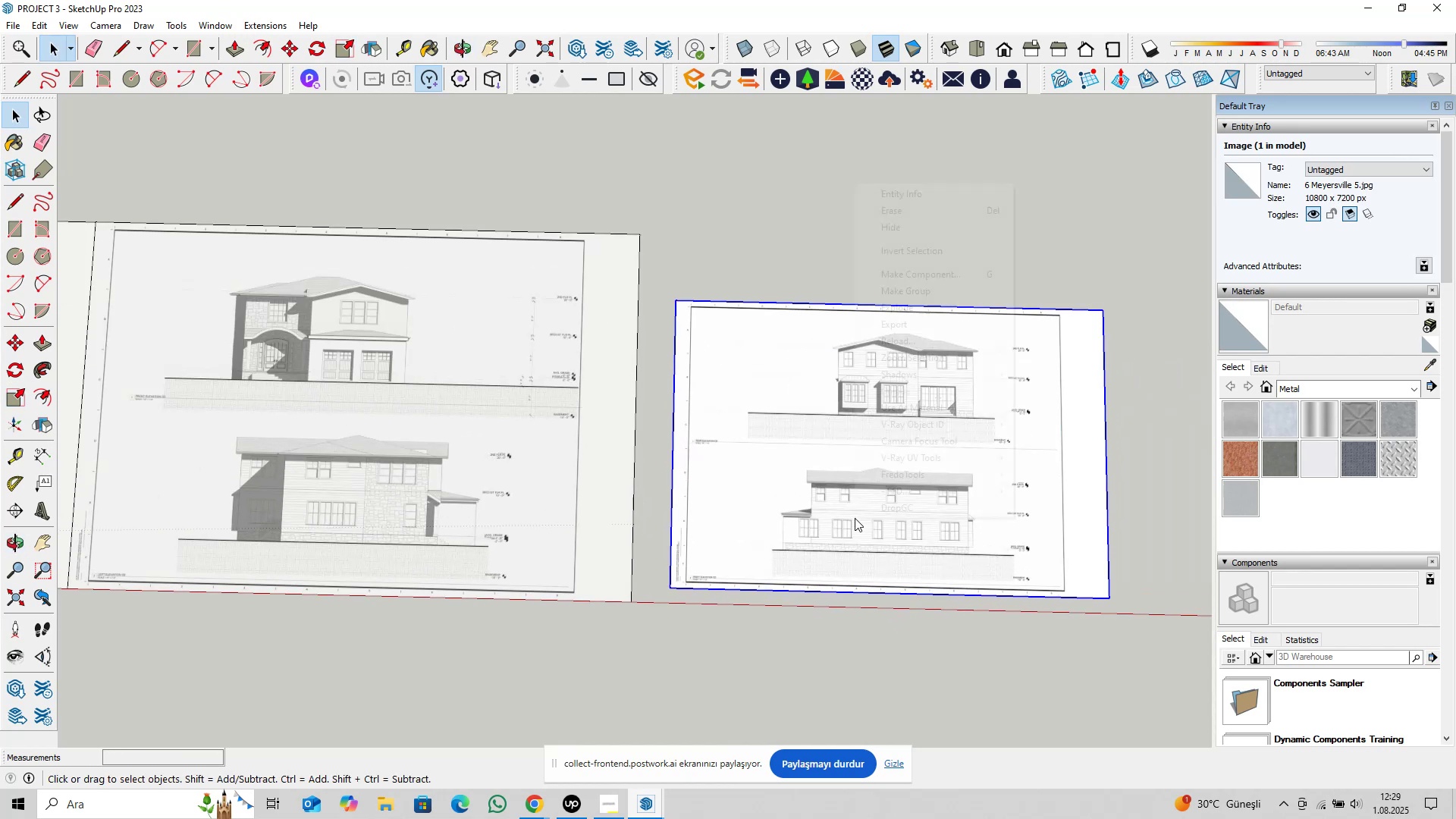 
right_click([855, 518])
 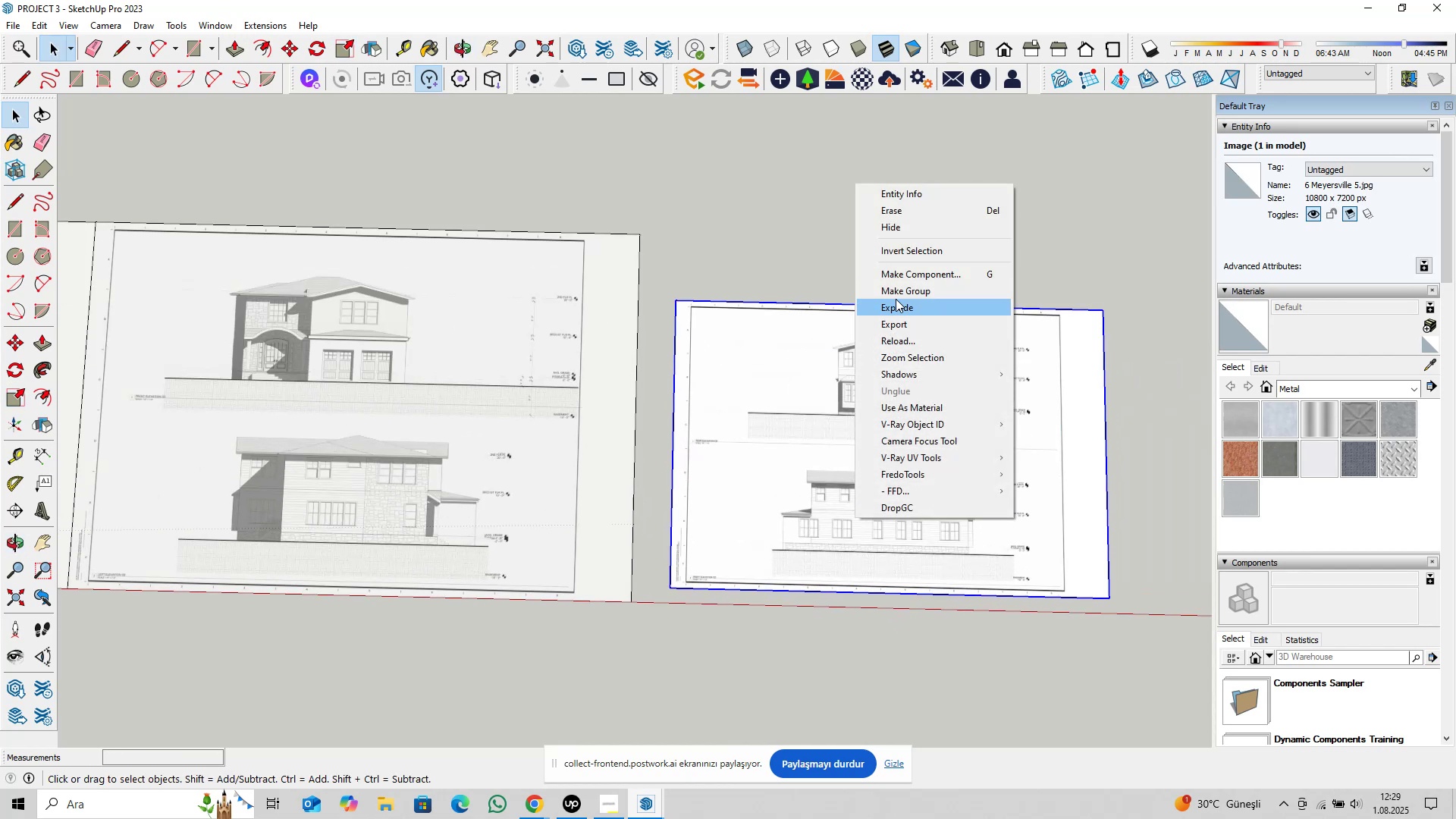 
left_click([899, 306])
 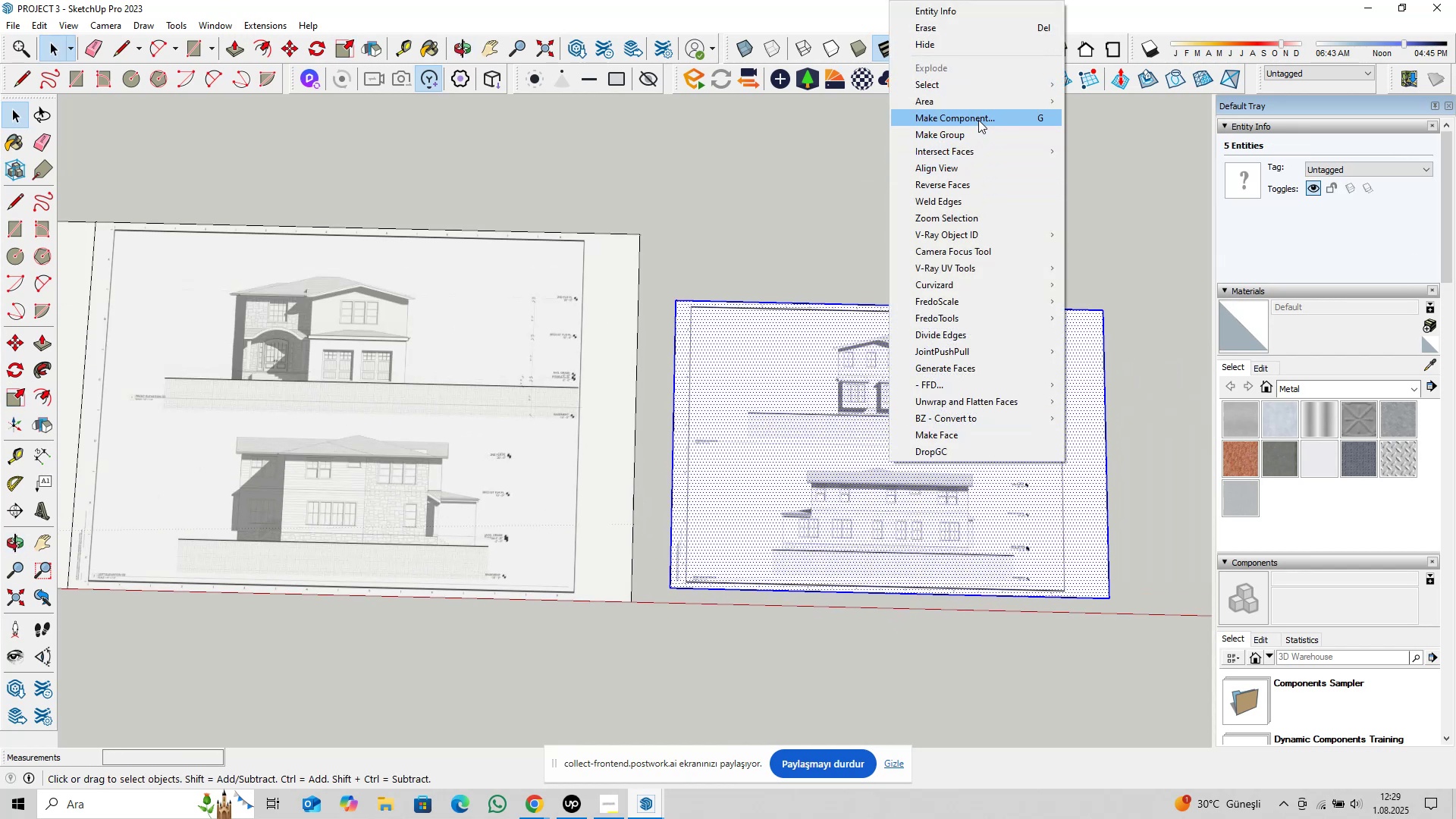 
left_click([973, 136])
 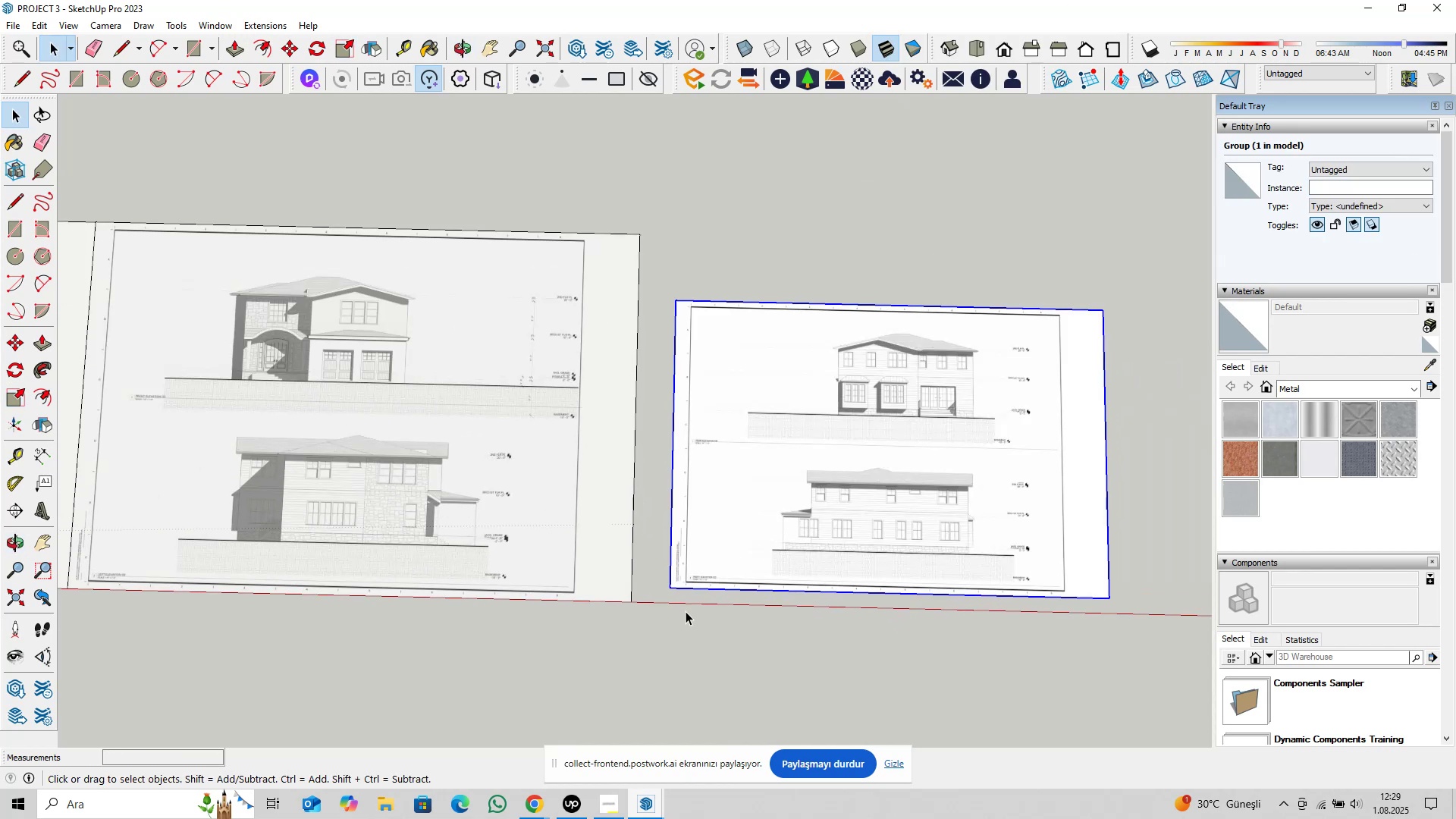 
scroll: coordinate [651, 613], scroll_direction: up, amount: 9.0
 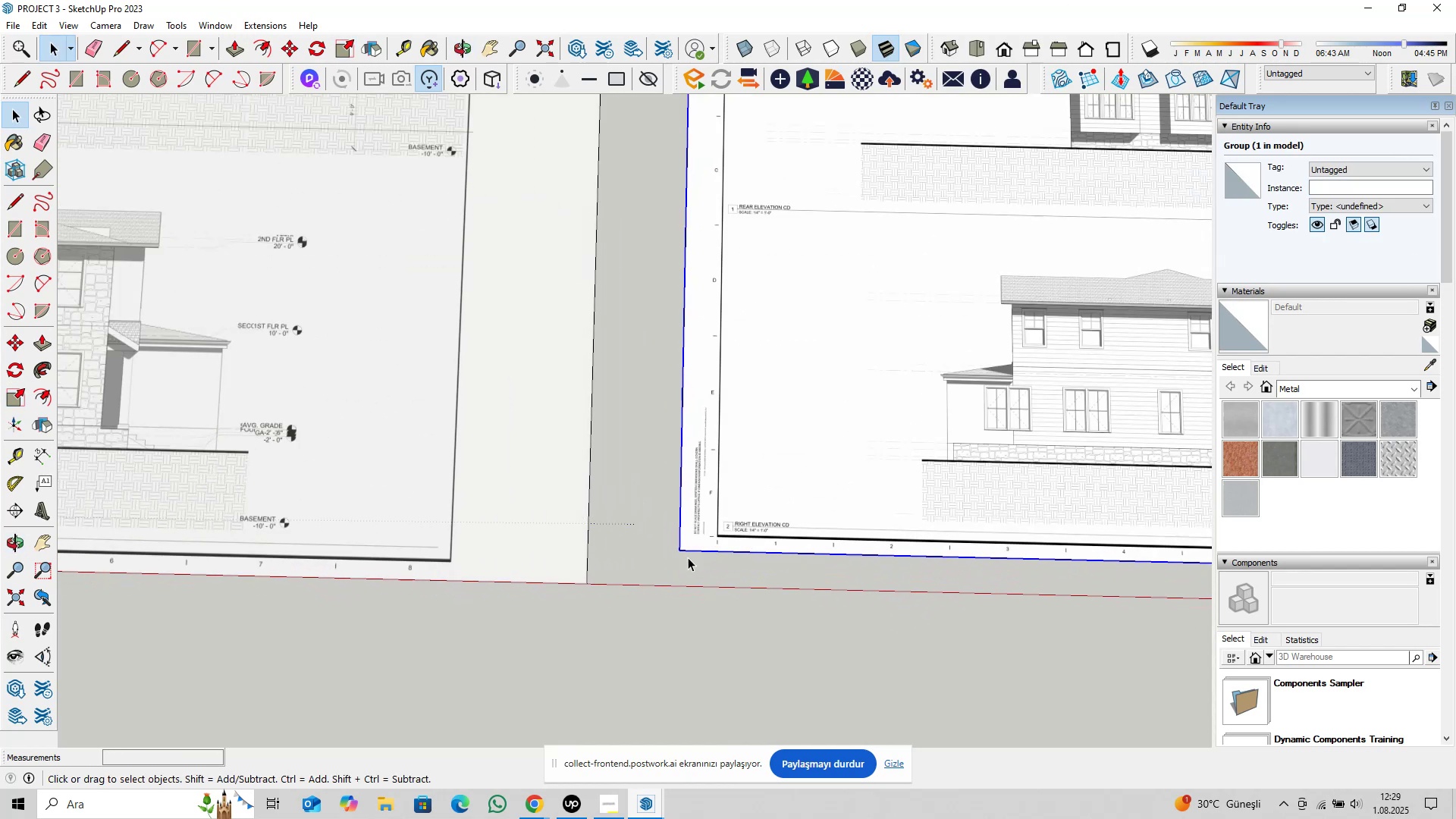 
key(M)
 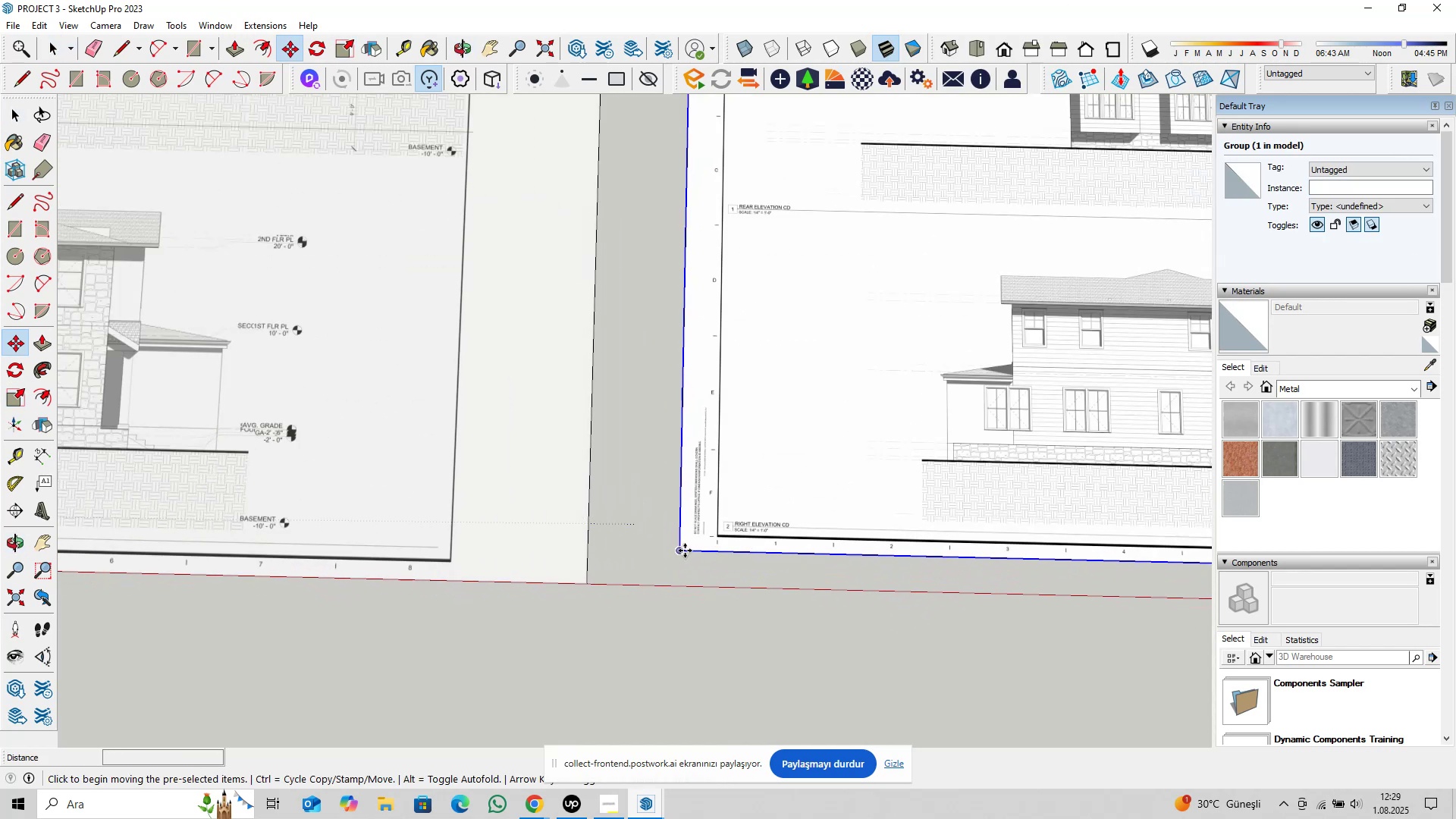 
left_click([685, 551])
 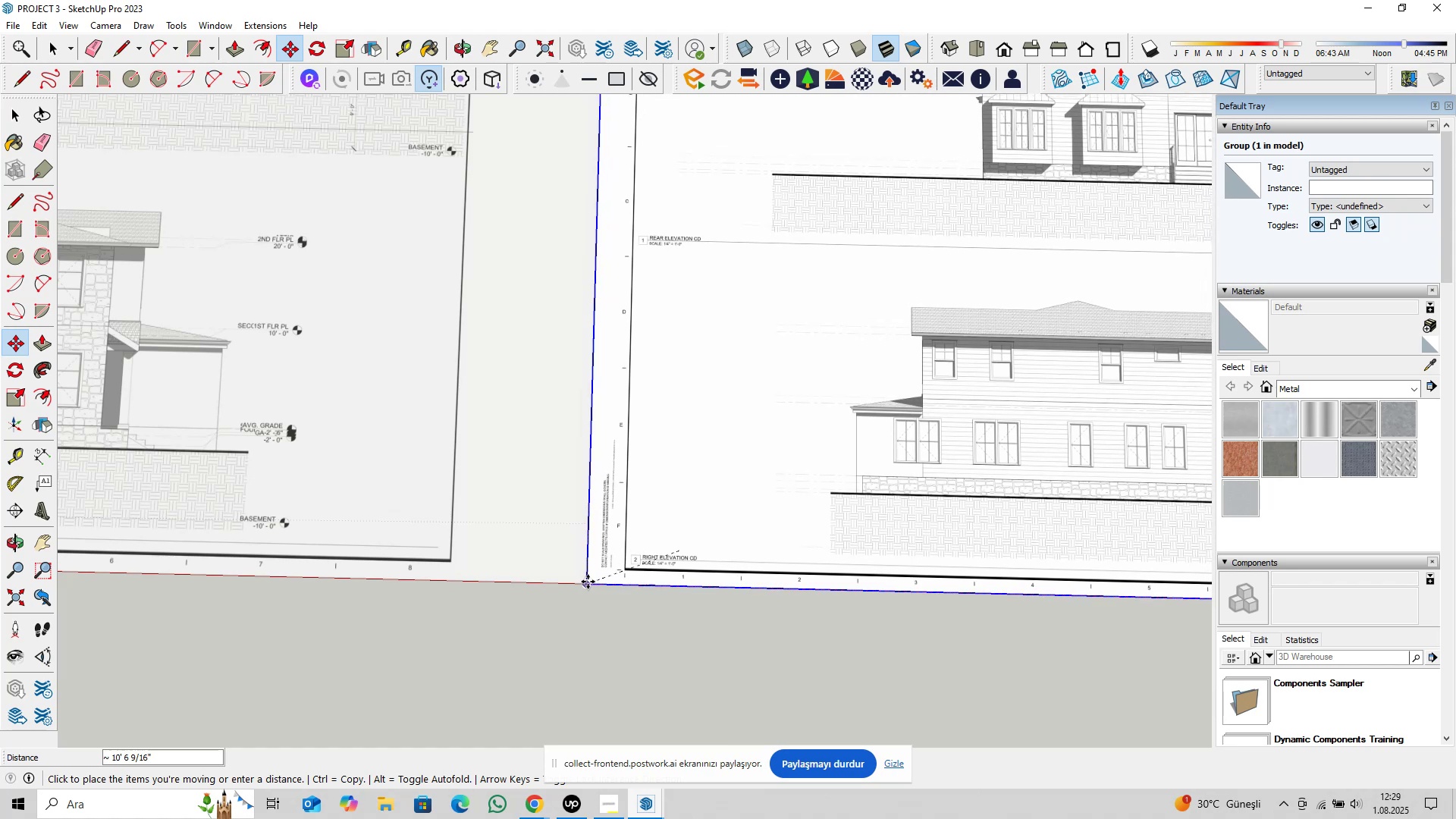 
left_click([588, 582])
 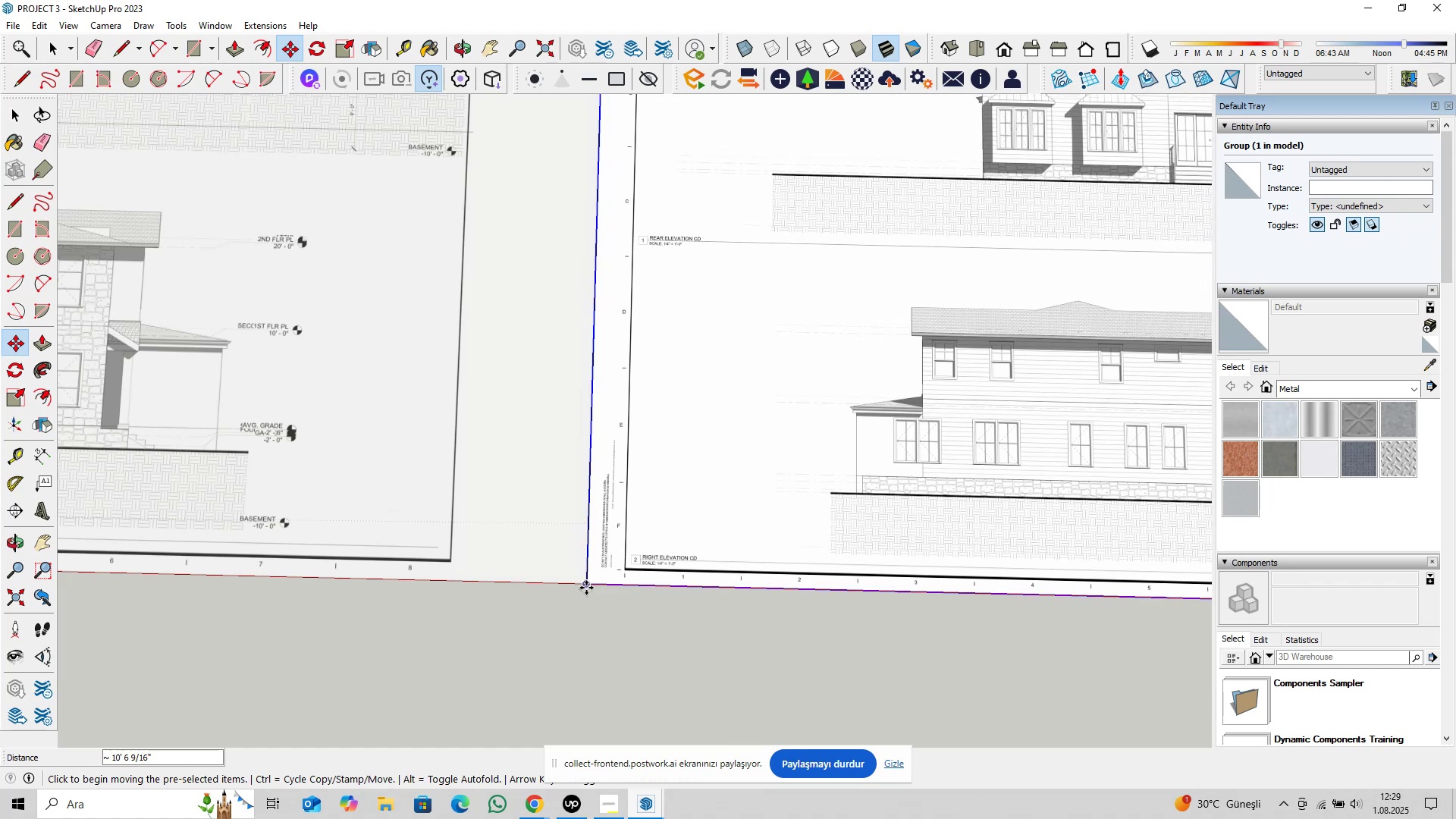 
key(Space)
 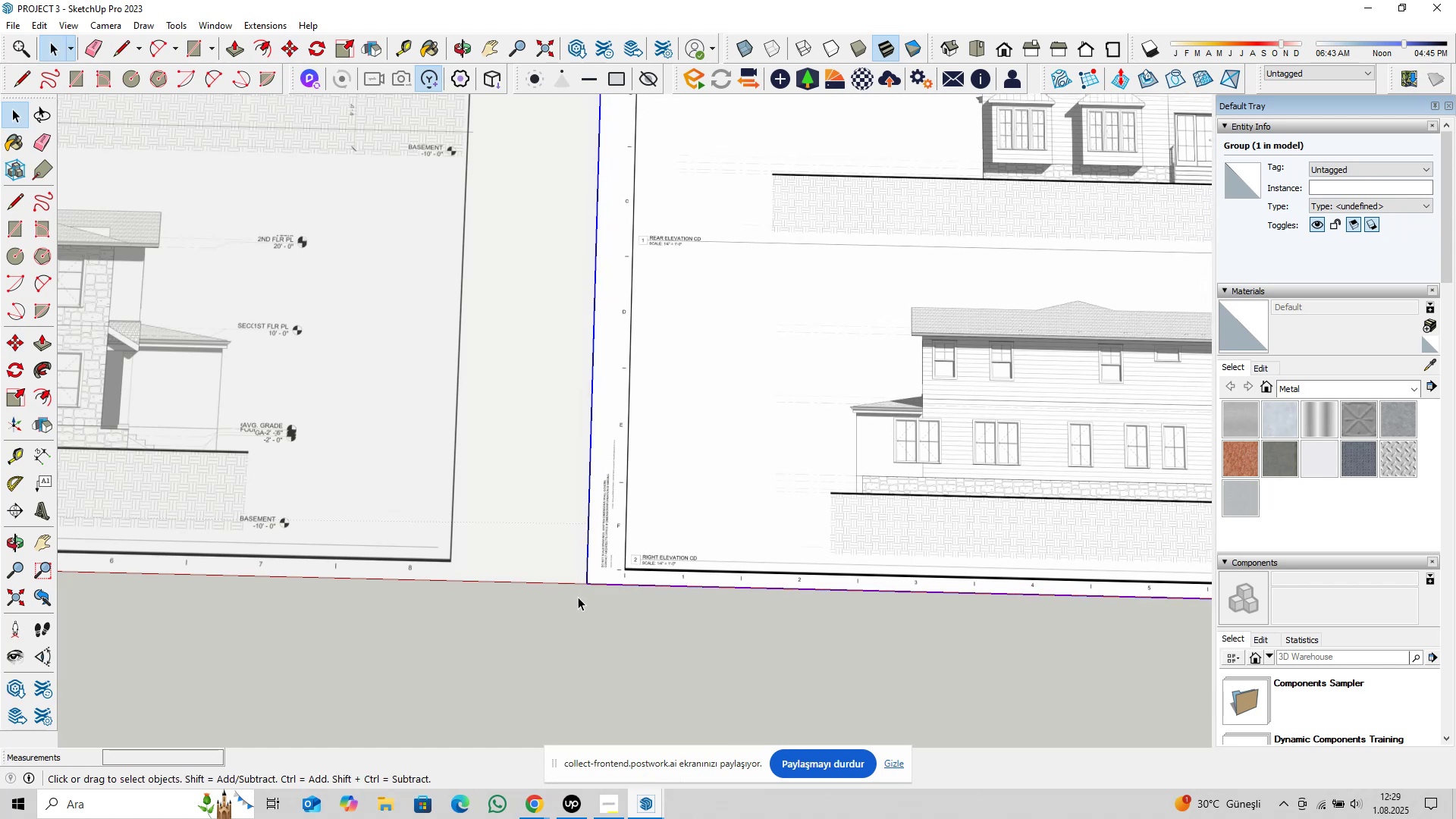 
scroll: coordinate [667, 554], scroll_direction: down, amount: 11.0
 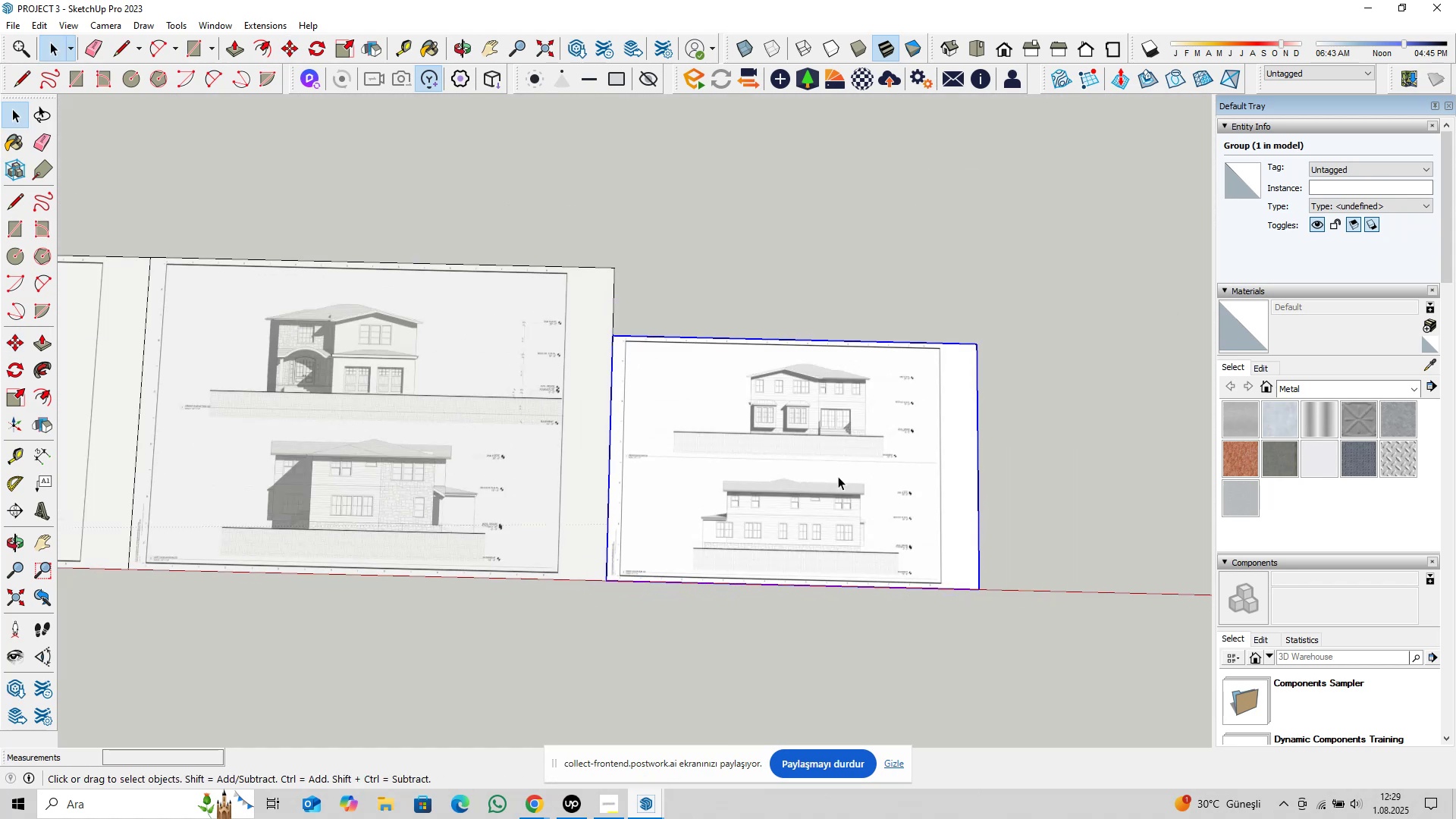 
key(Shift+ShiftLeft)
 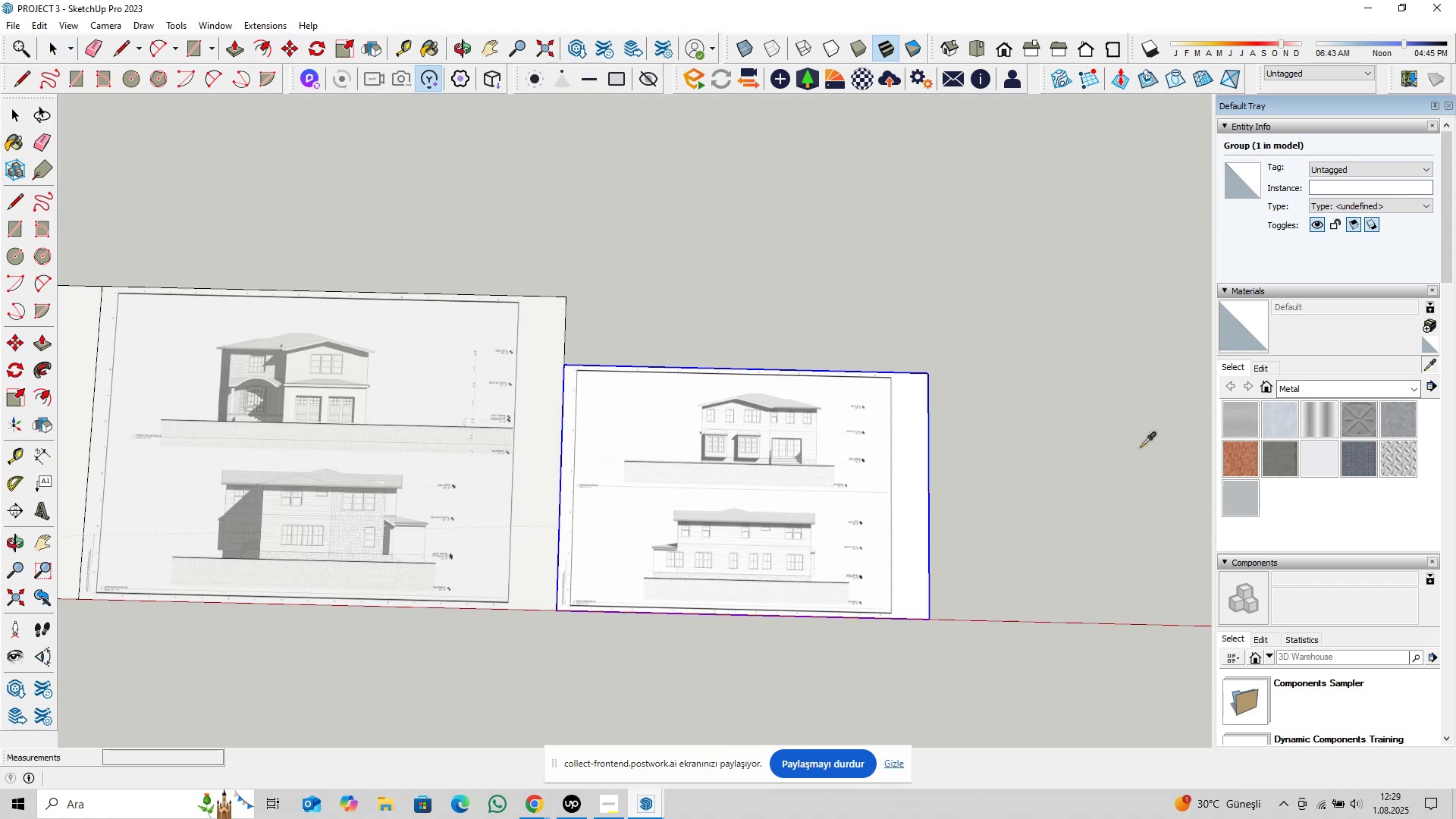 
double_click([880, 467])
 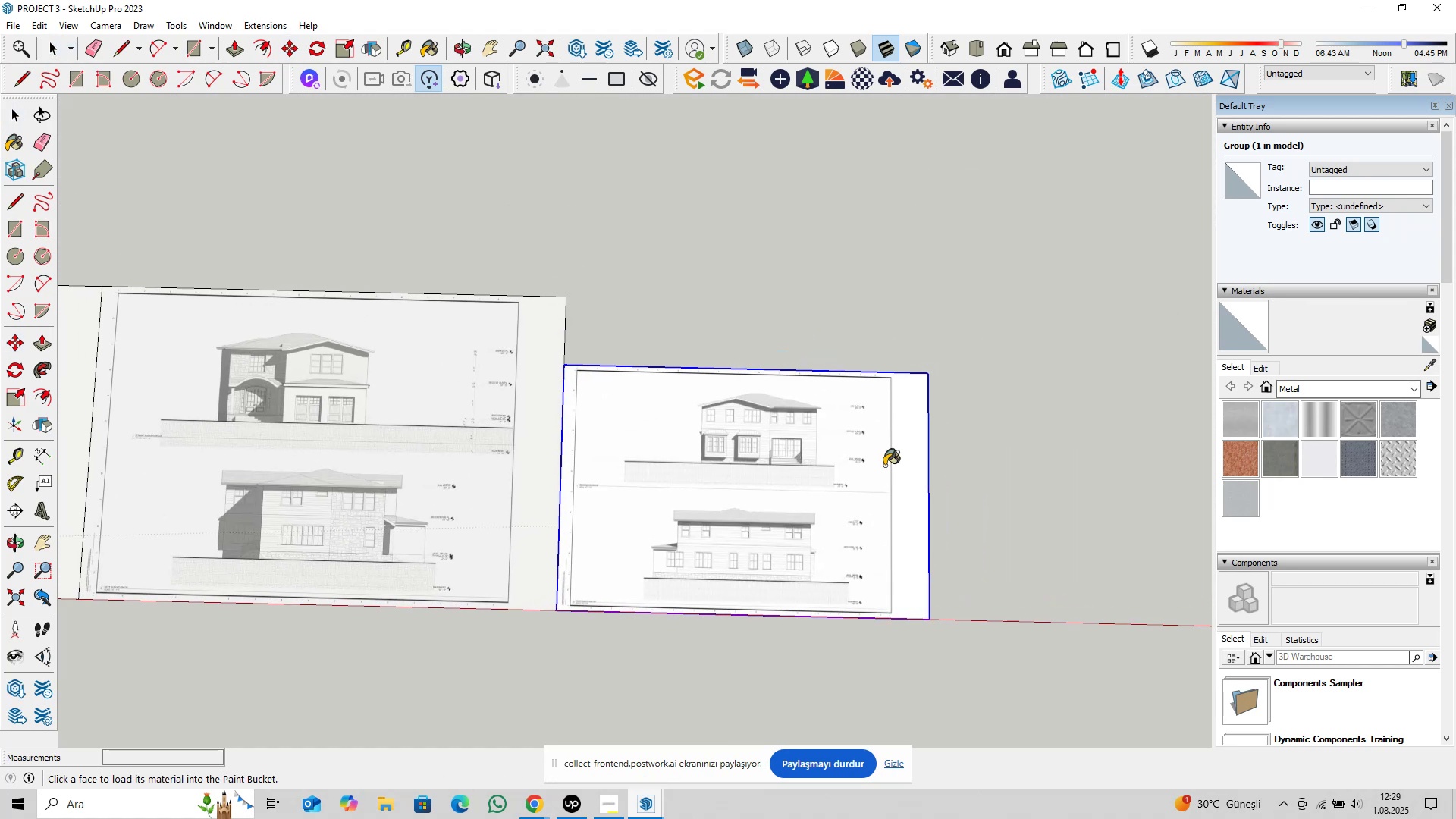 
key(Space)
 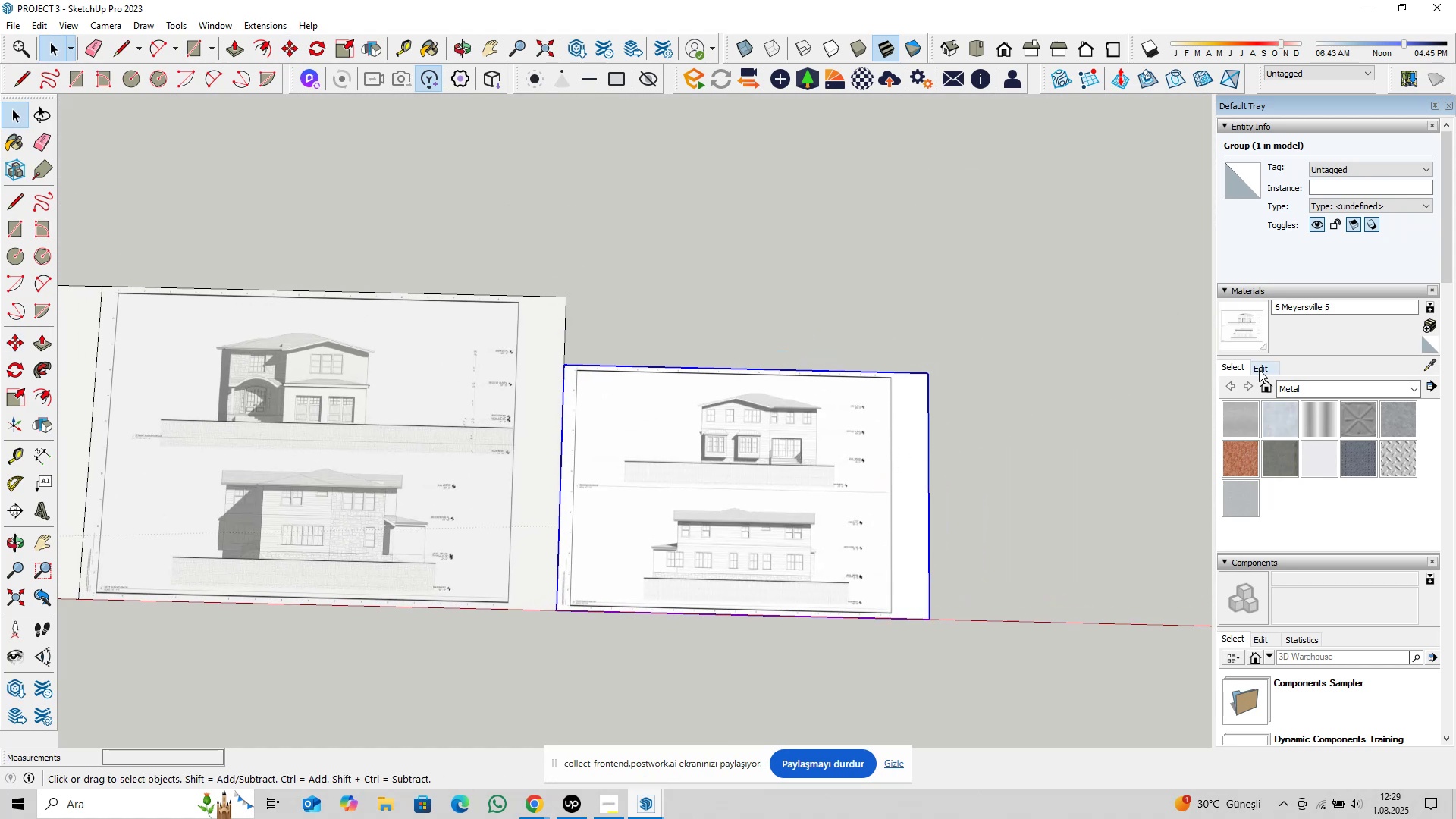 
left_click([1263, 368])
 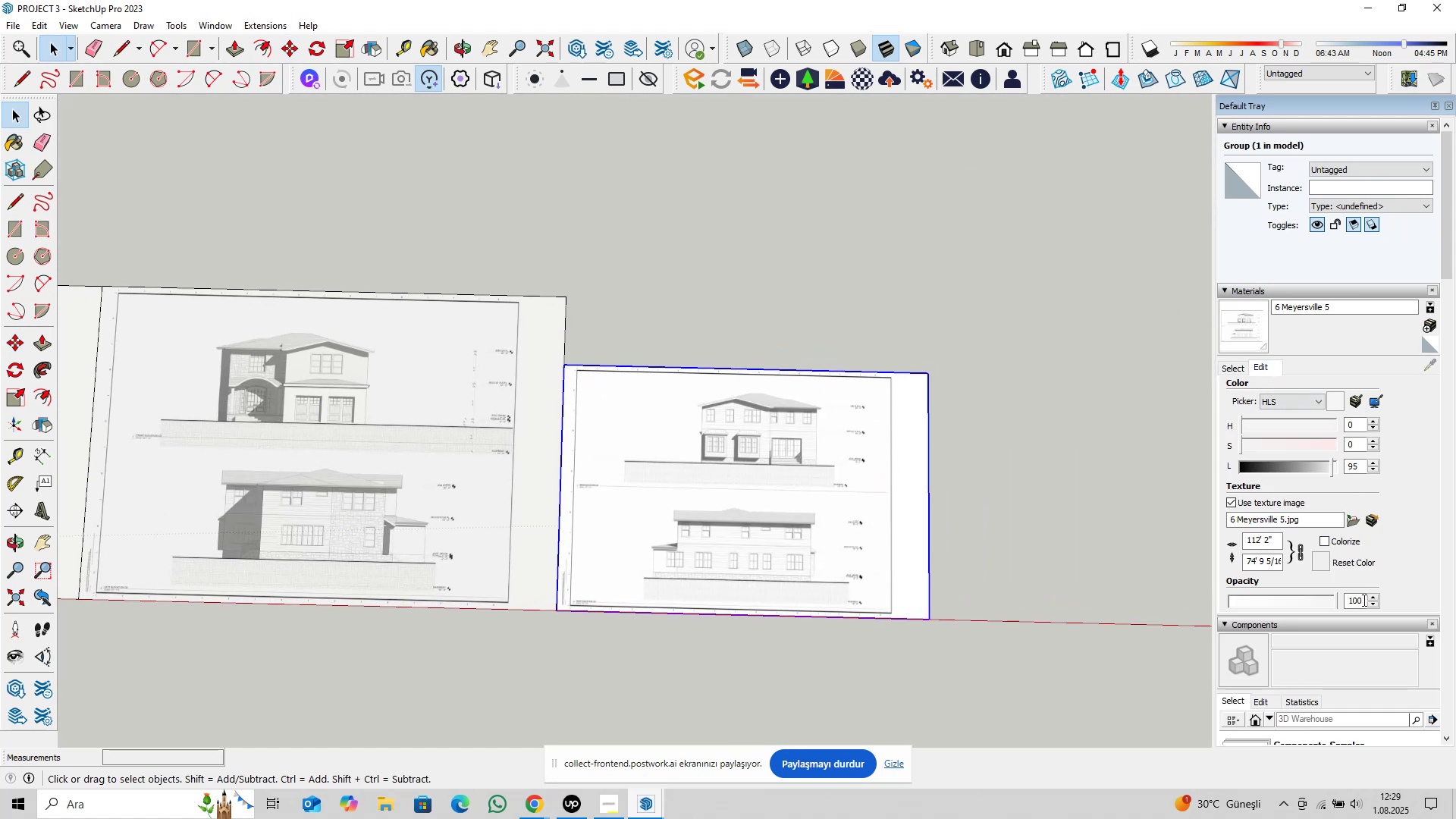 
left_click_drag(start_coordinate=[1364, 603], to_coordinate=[1344, 610])
 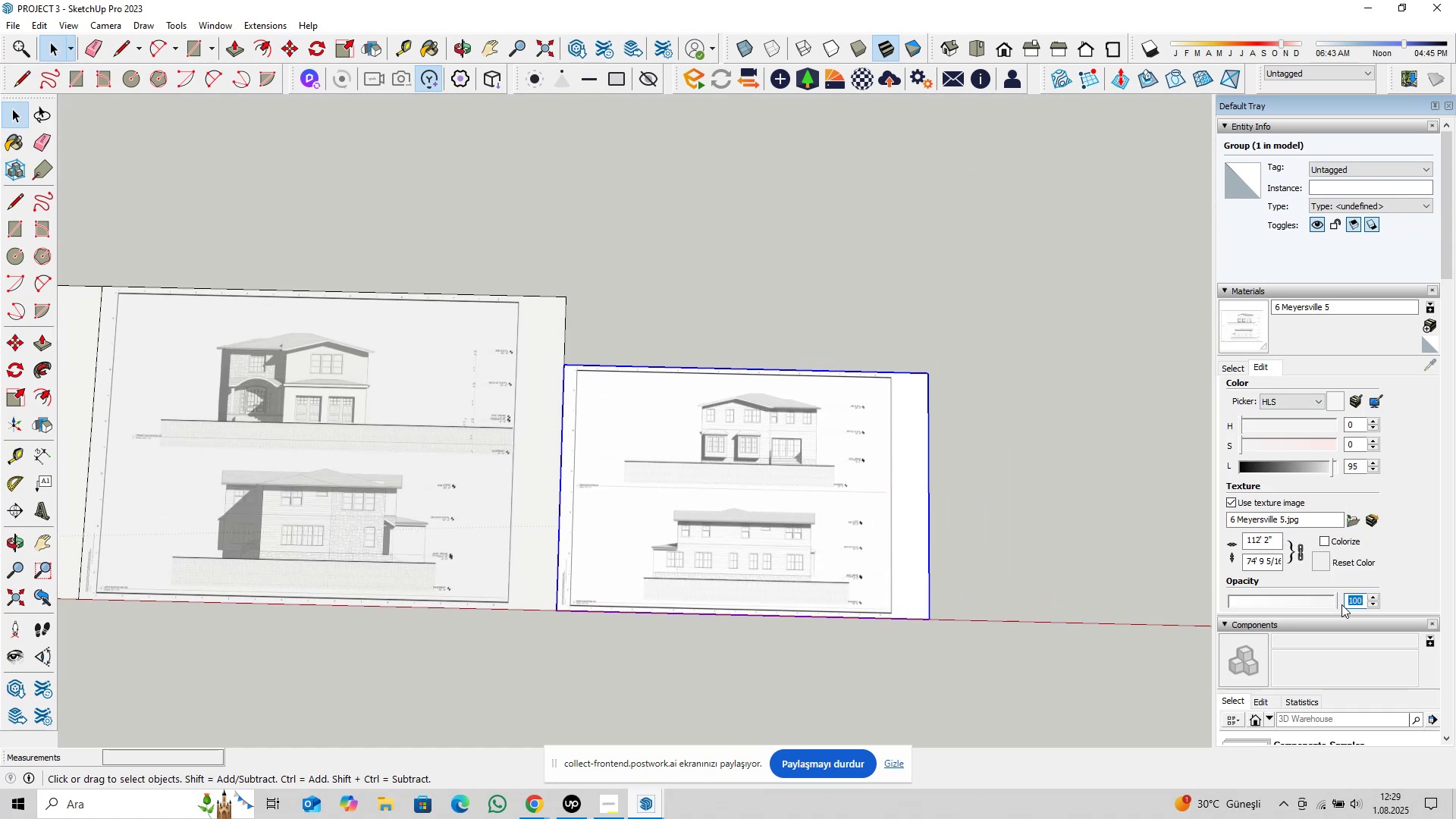 
key(Numpad7)
 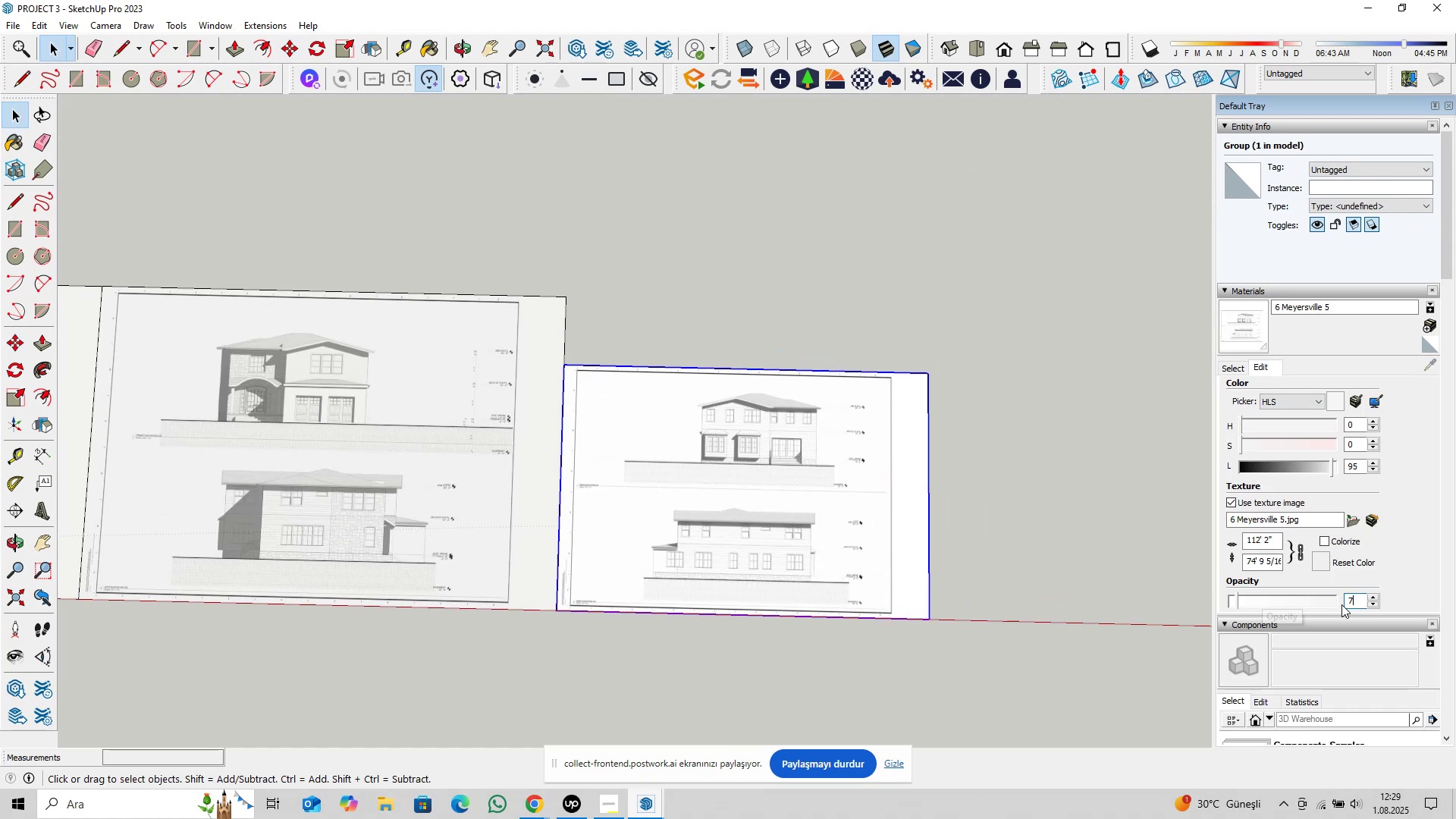 
key(Numpad5)
 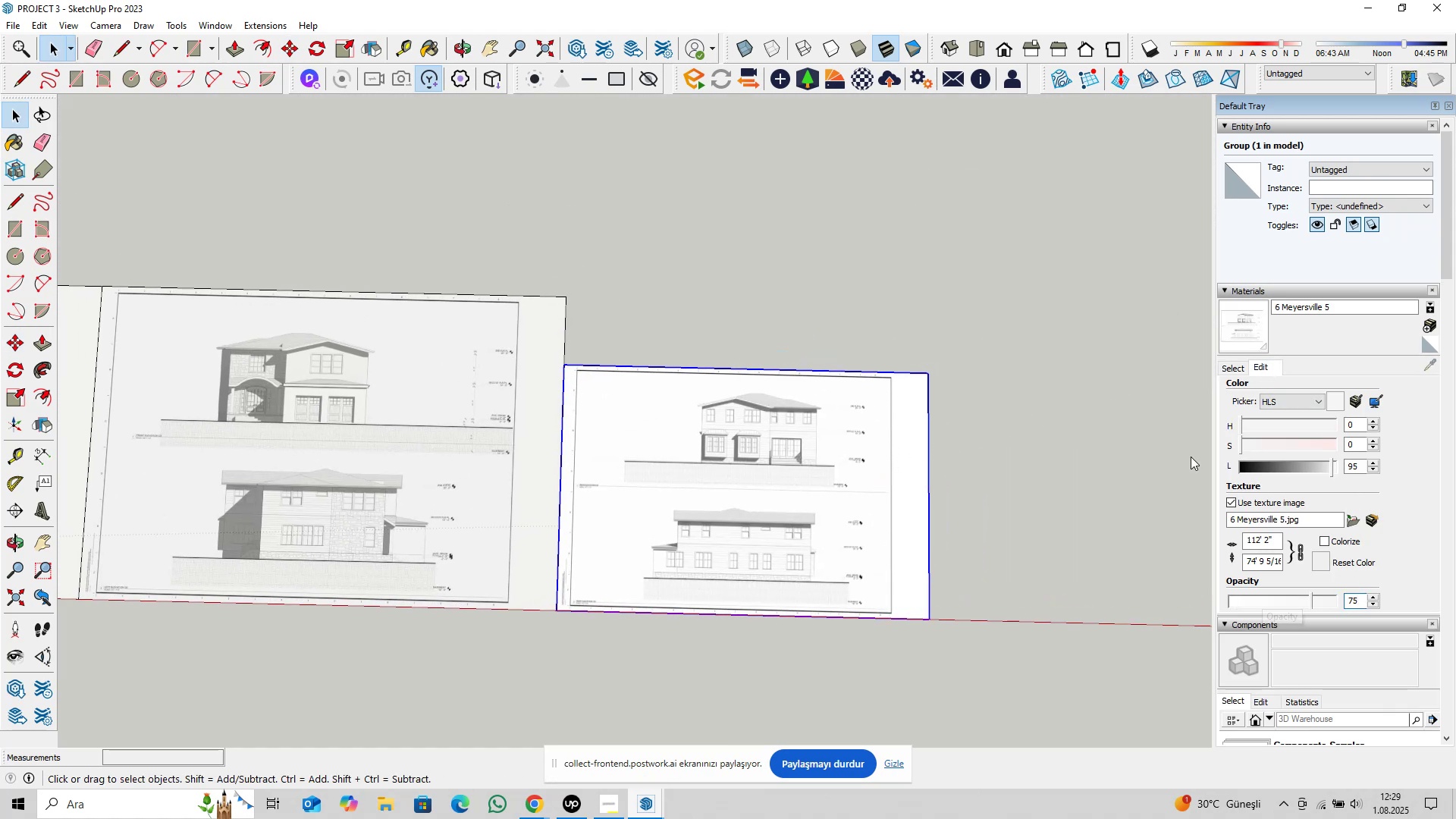 
type(ss)
 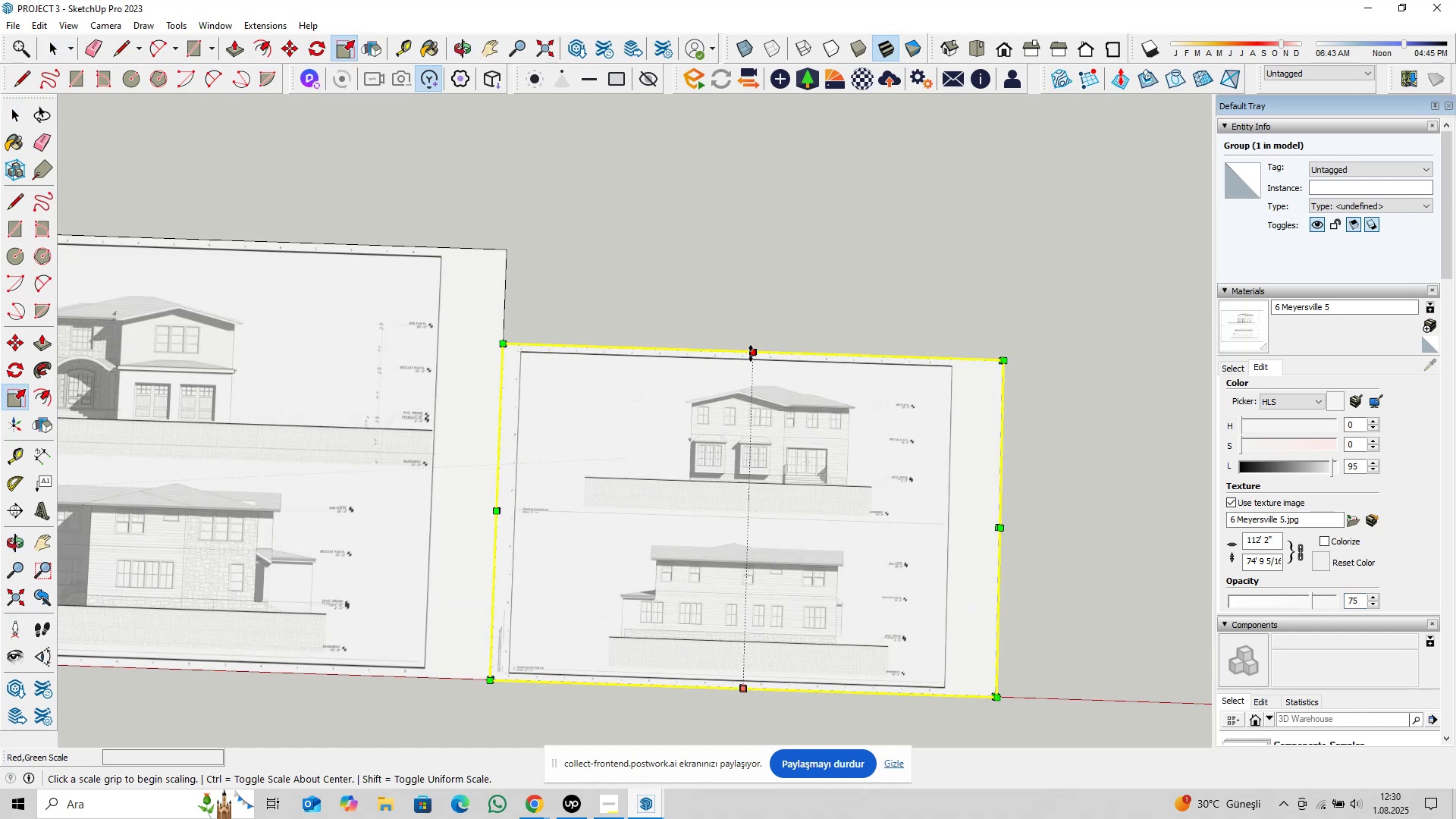 
scroll: coordinate [731, 416], scroll_direction: up, amount: 3.0
 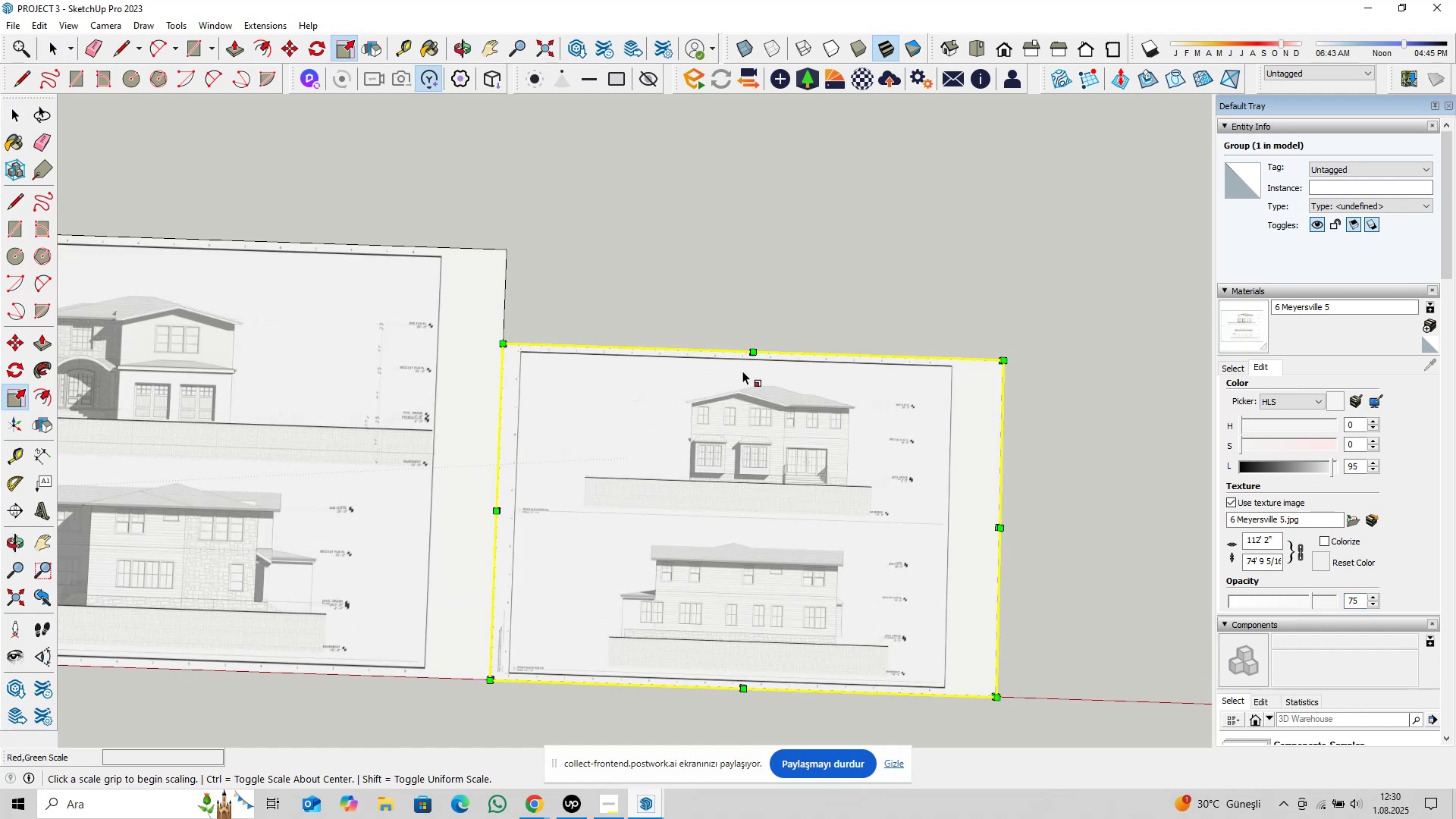 
left_click([751, 352])
 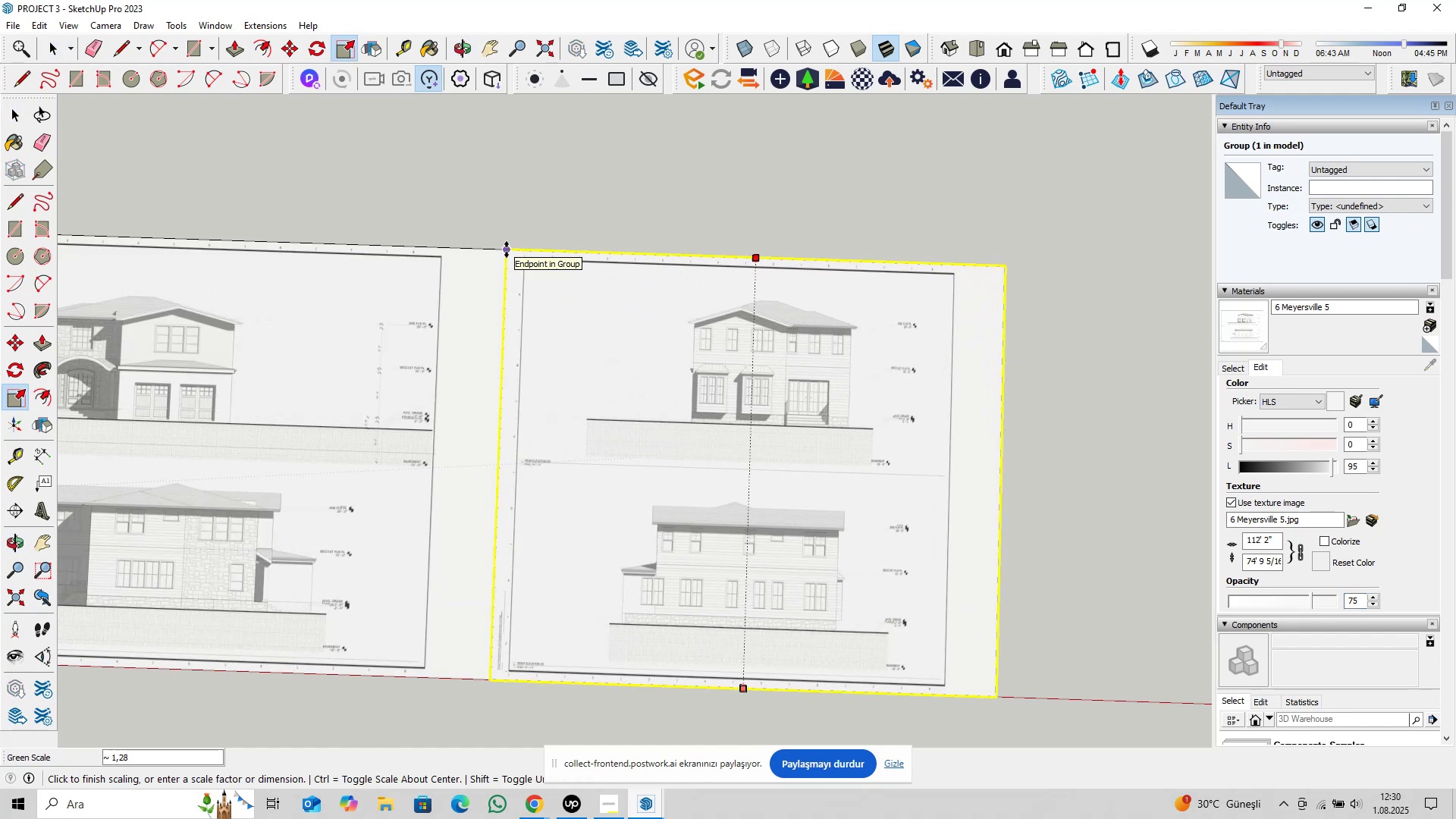 
key(Space)
 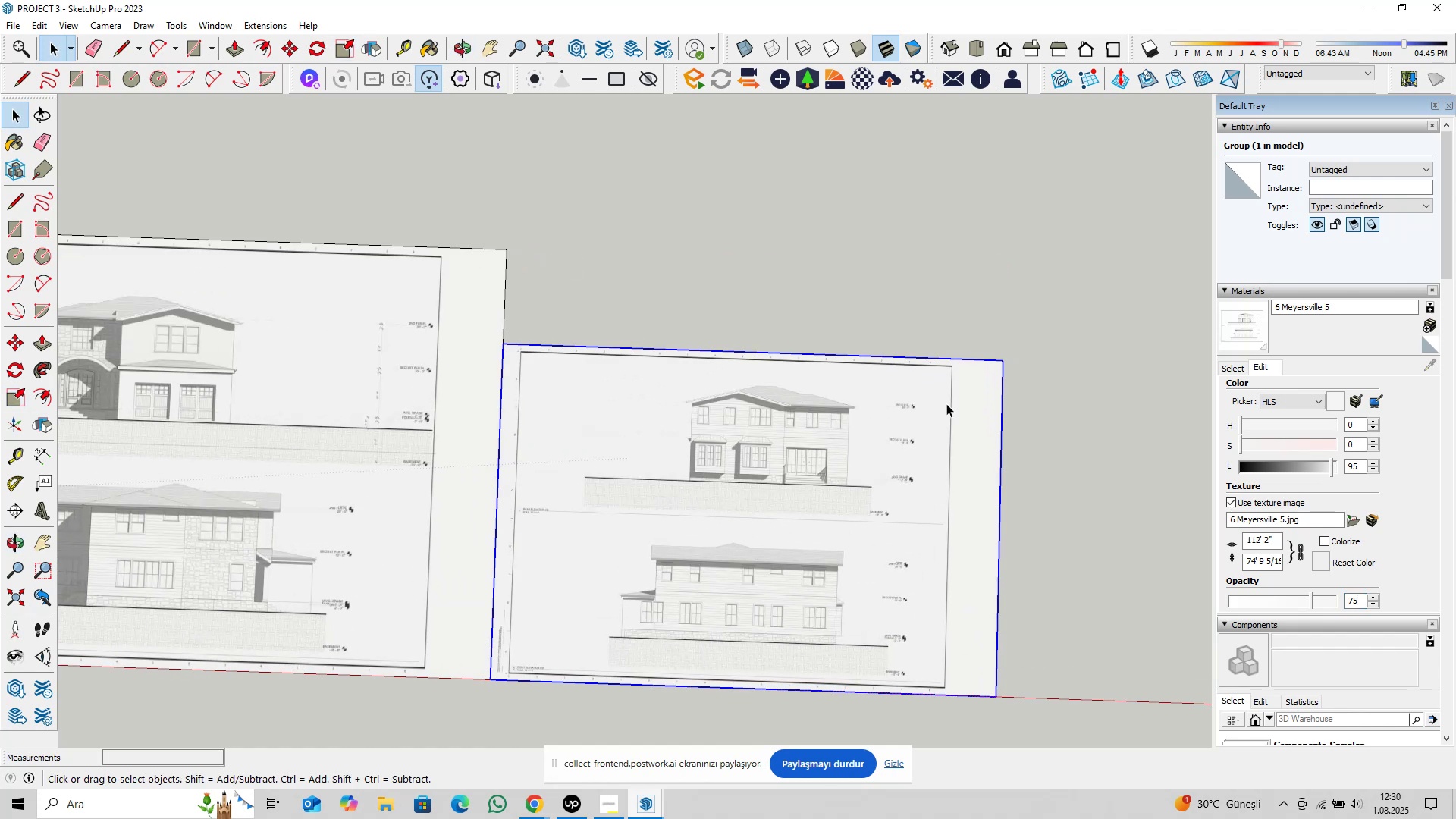 
key(S)
 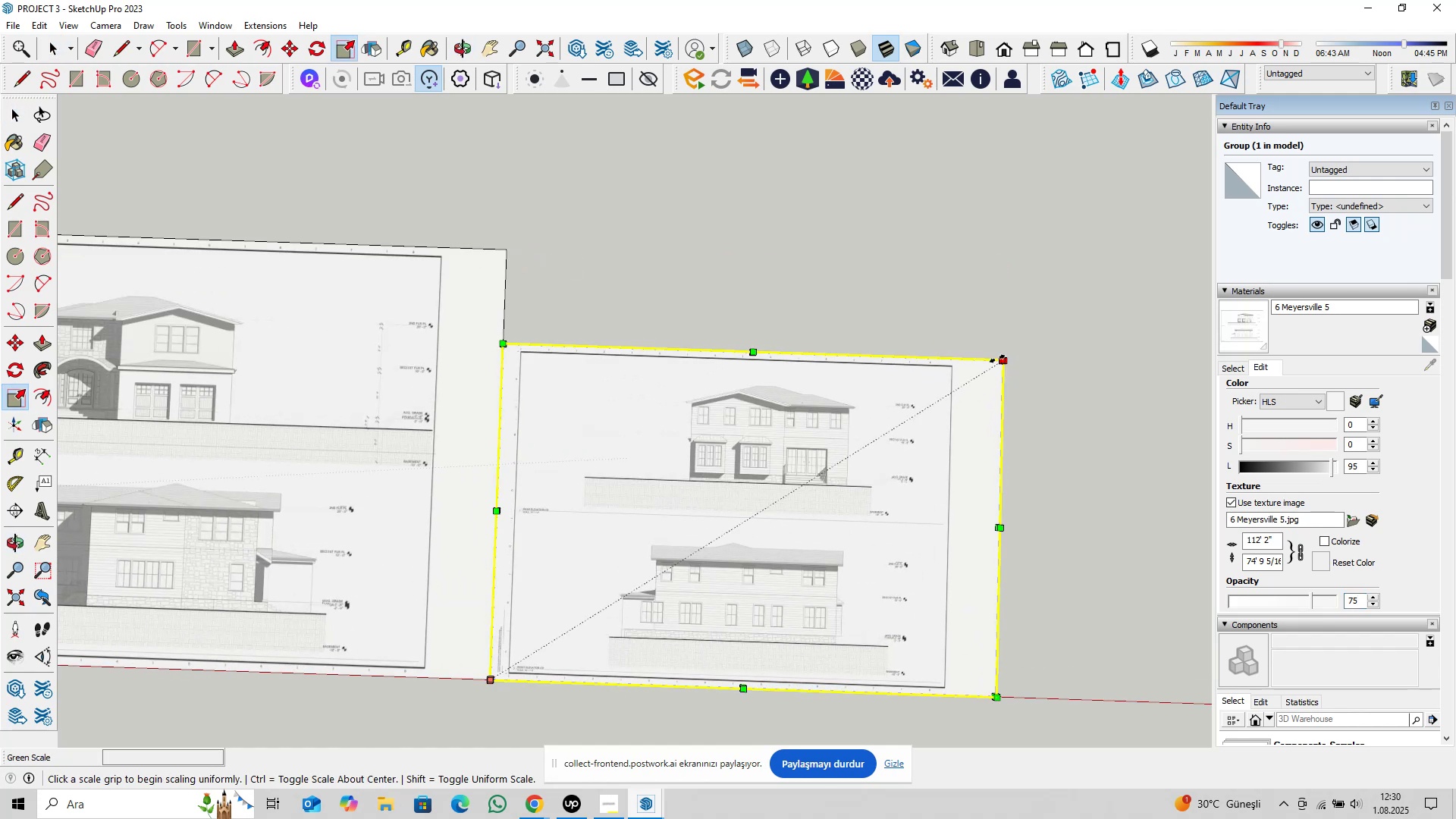 
left_click([999, 359])
 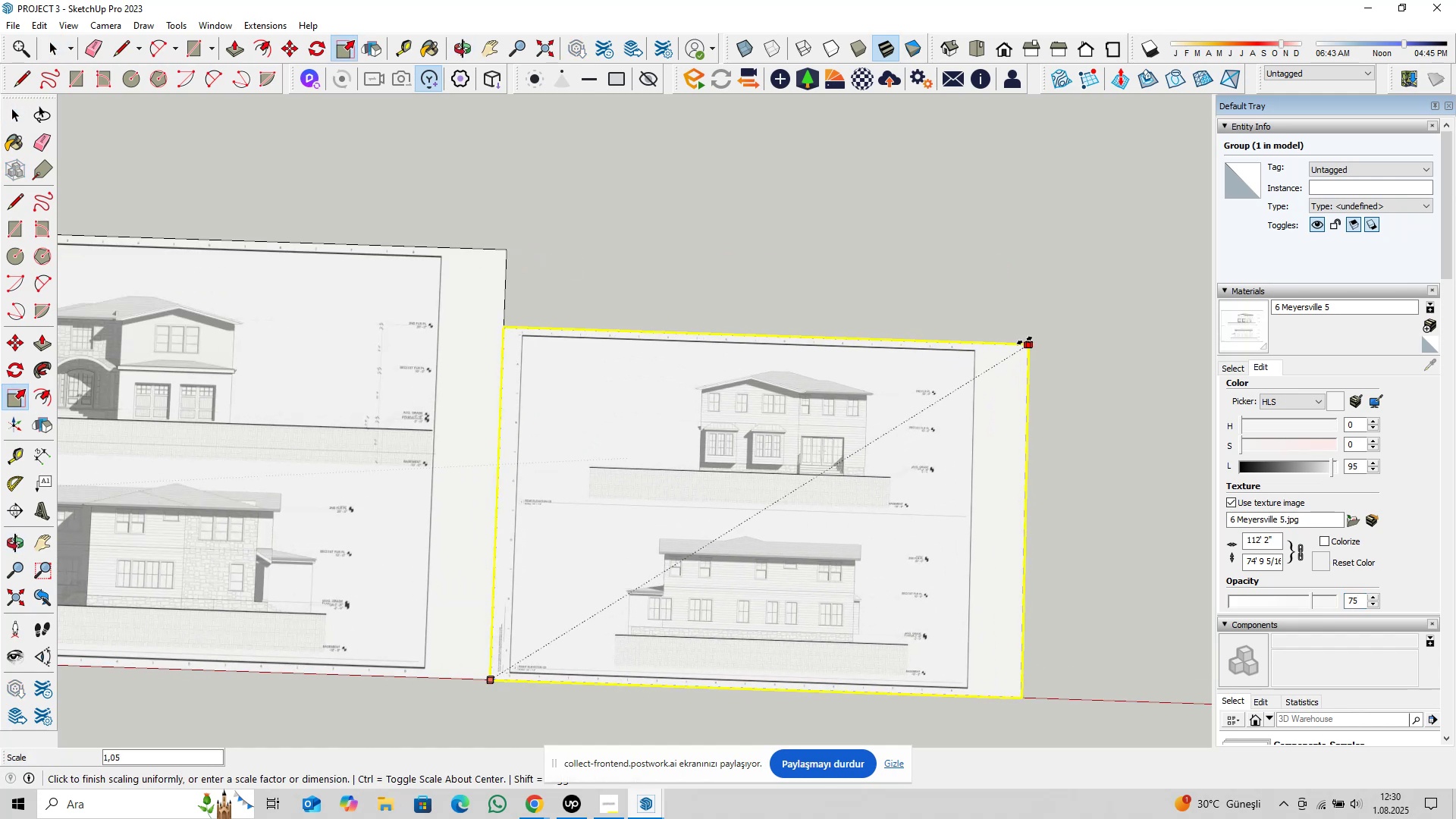 
type(1,28)
 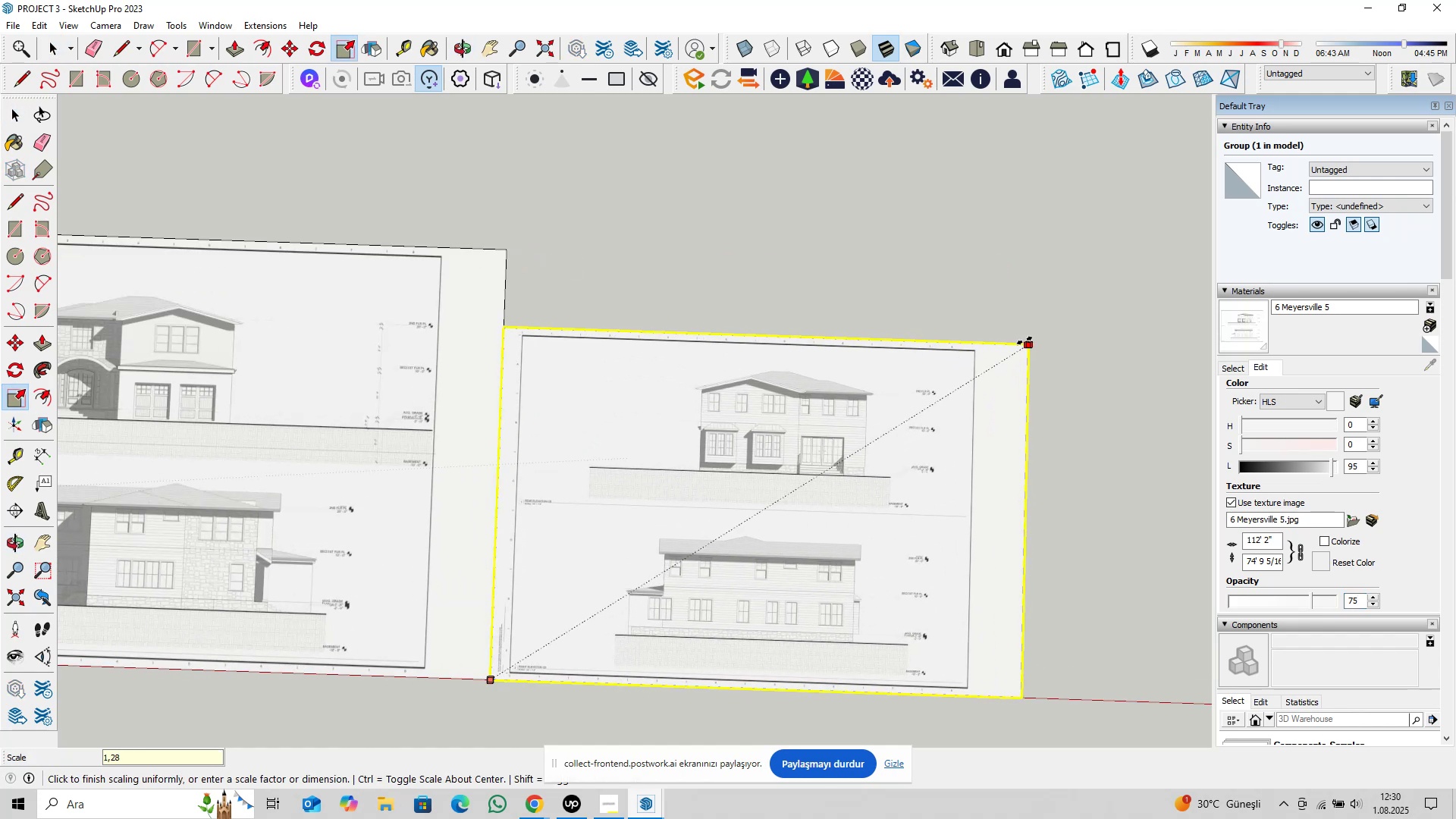 
key(Enter)
 